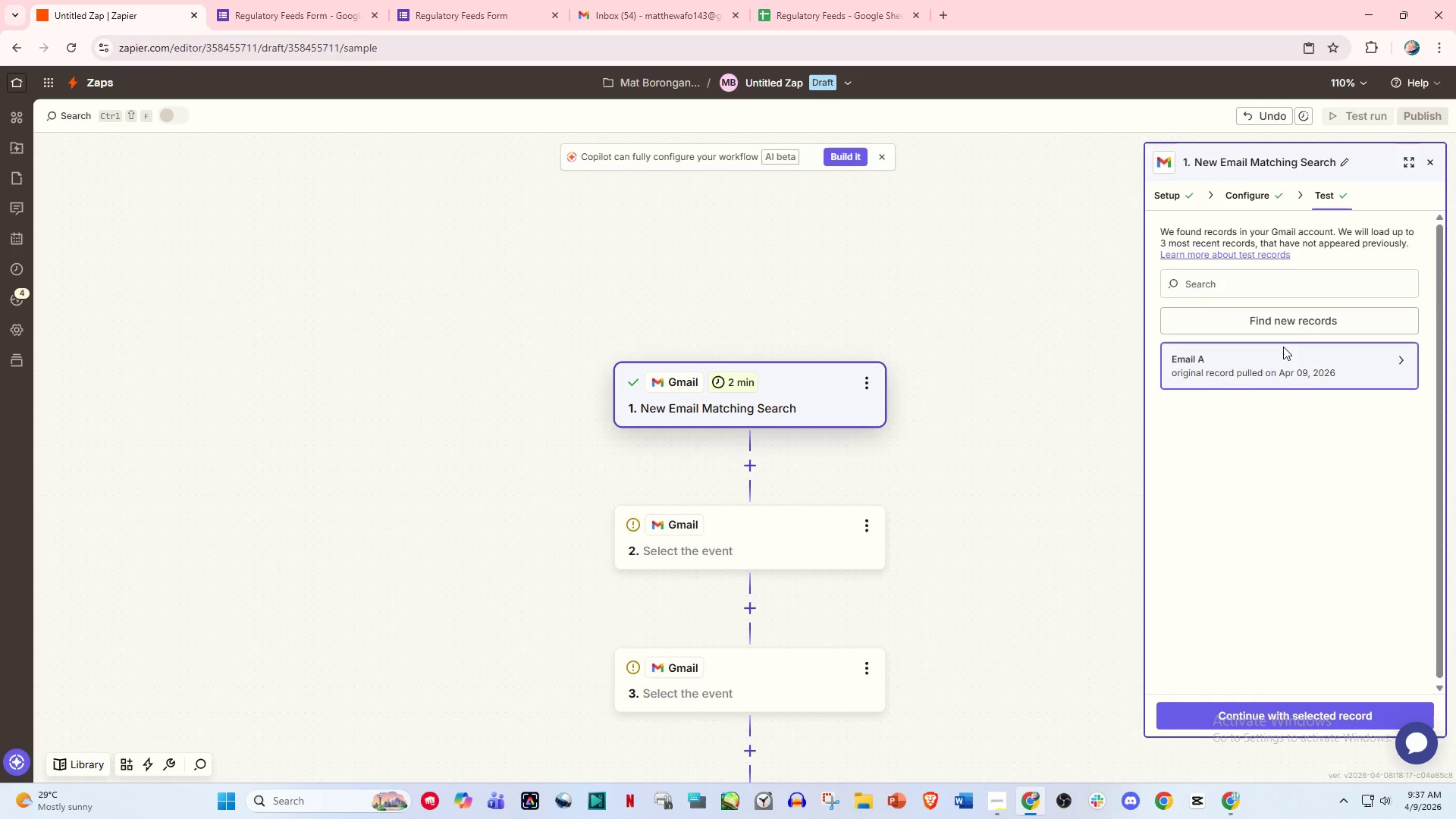 
left_click([1294, 322])
 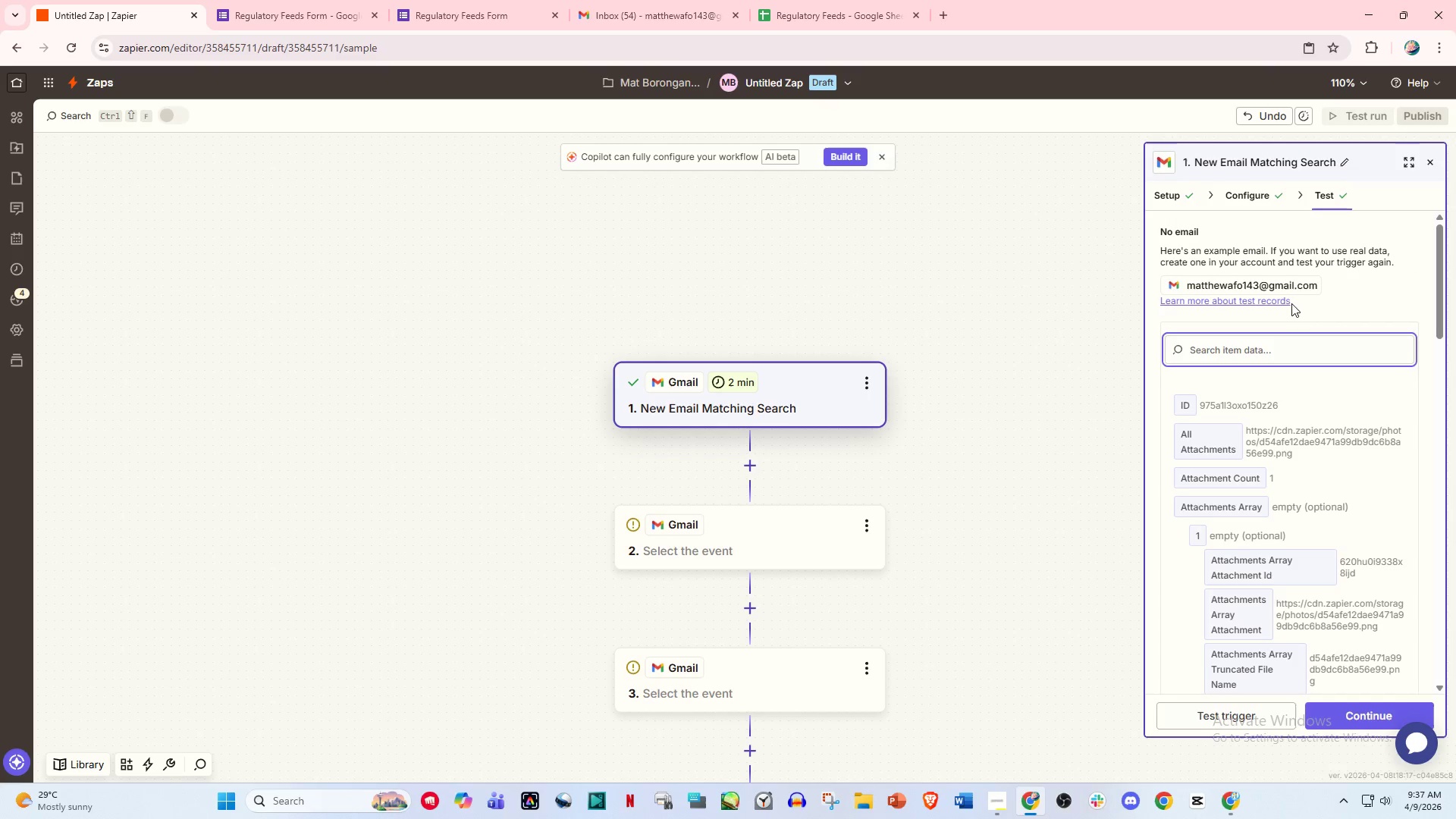 
left_click([1255, 191])
 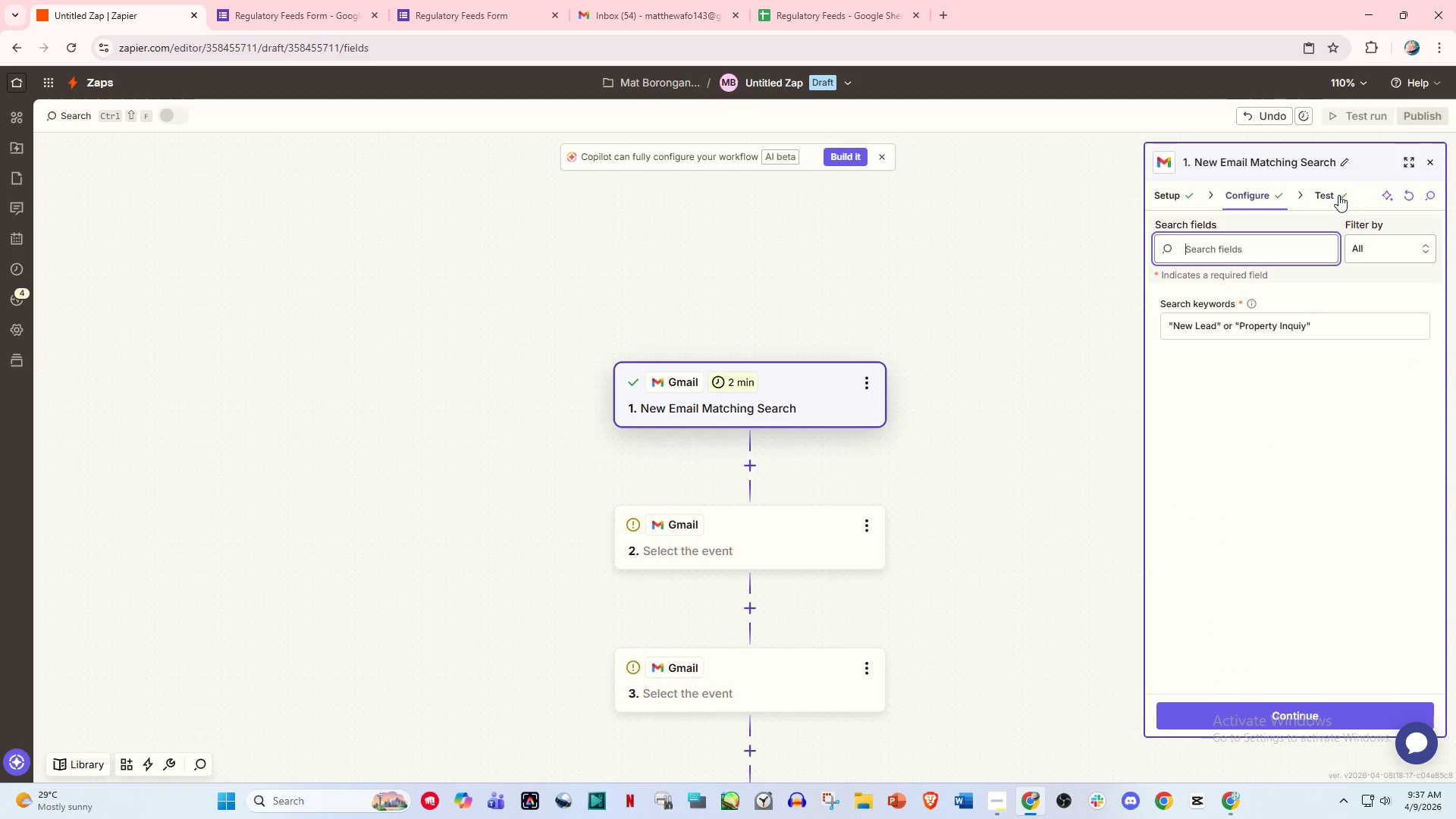 
left_click([1338, 195])
 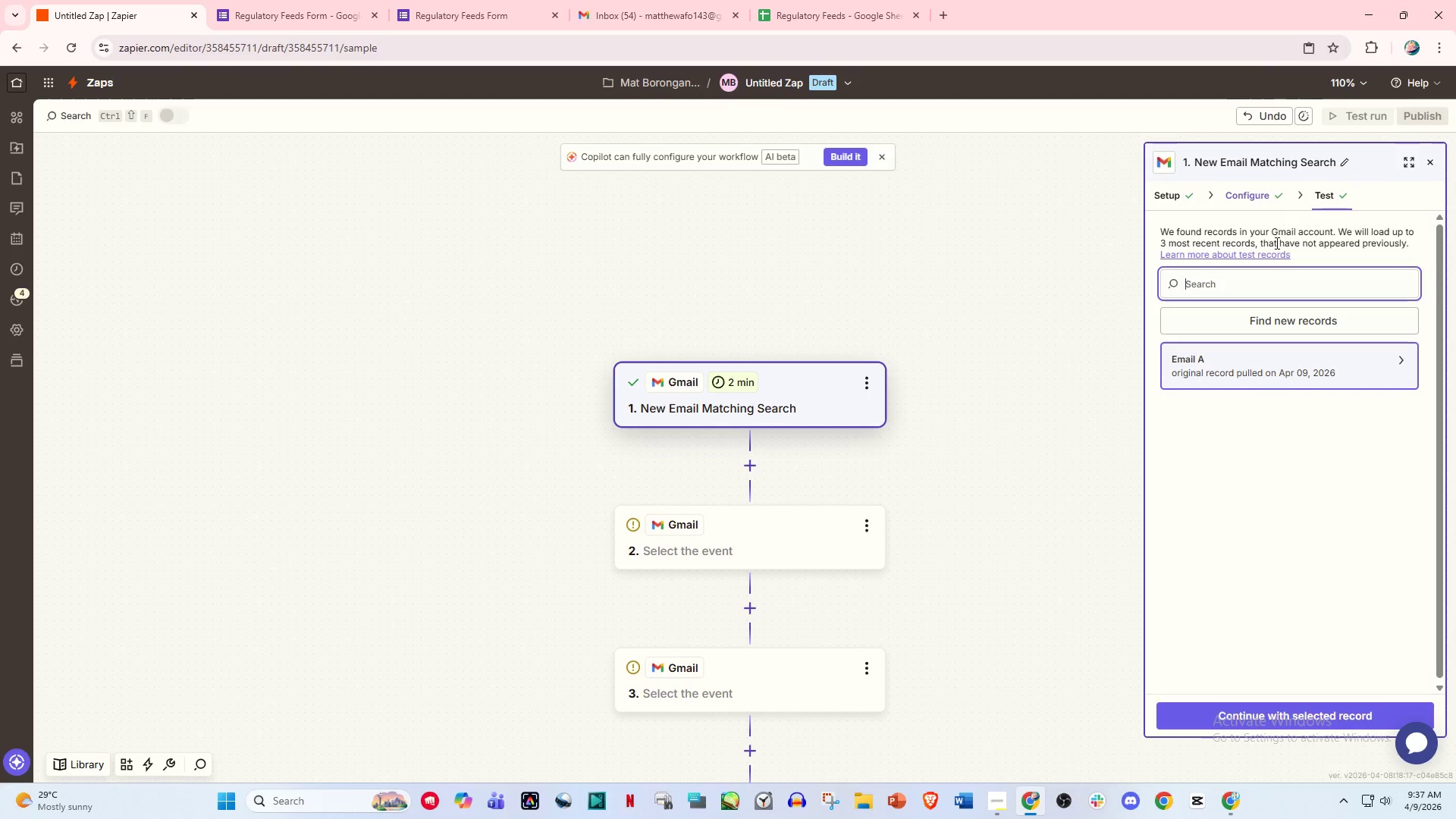 
left_click([1300, 318])
 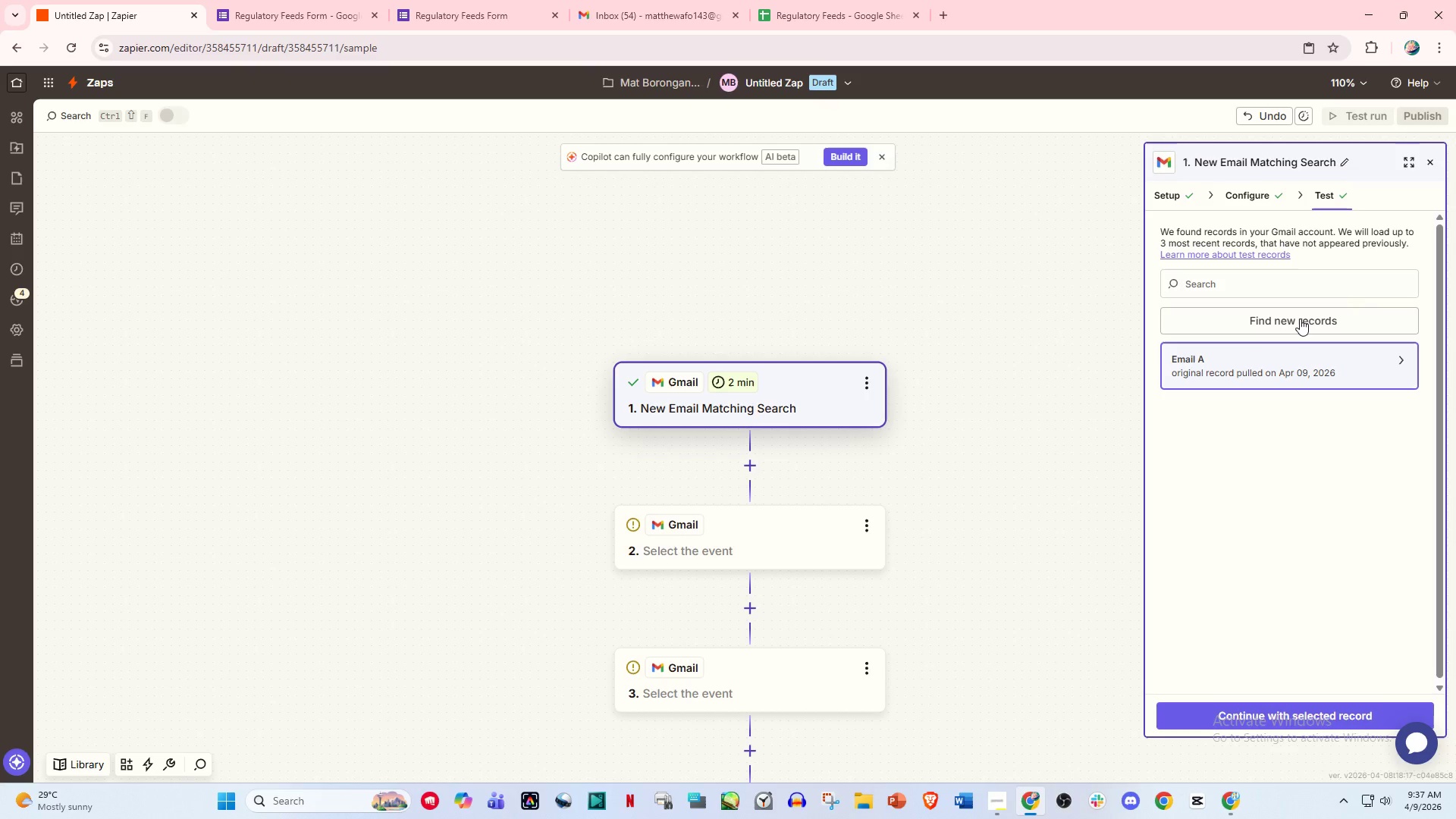 
left_click([1279, 352])
 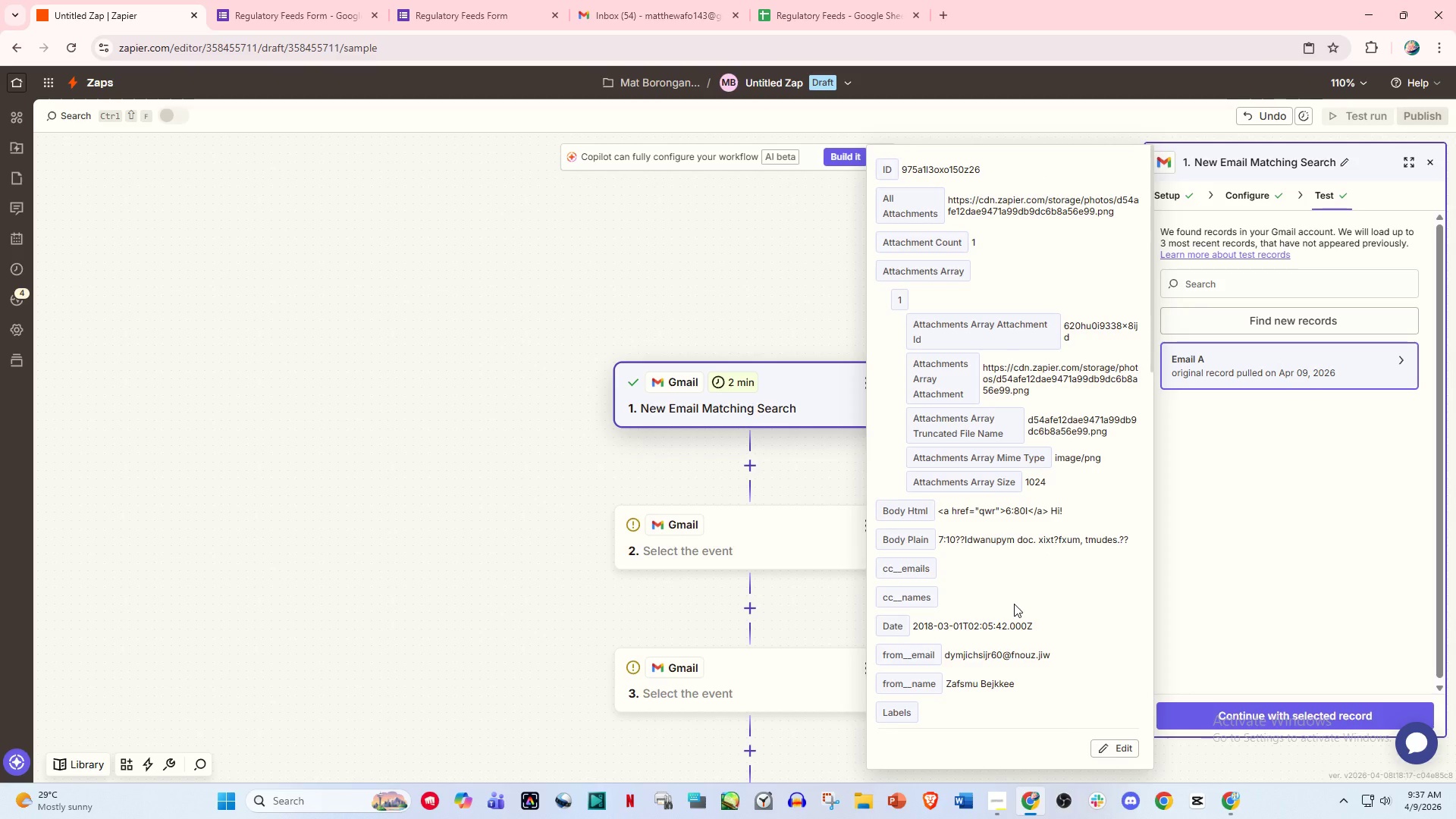 
scroll: coordinate [1028, 596], scroll_direction: down, amount: 21.0
 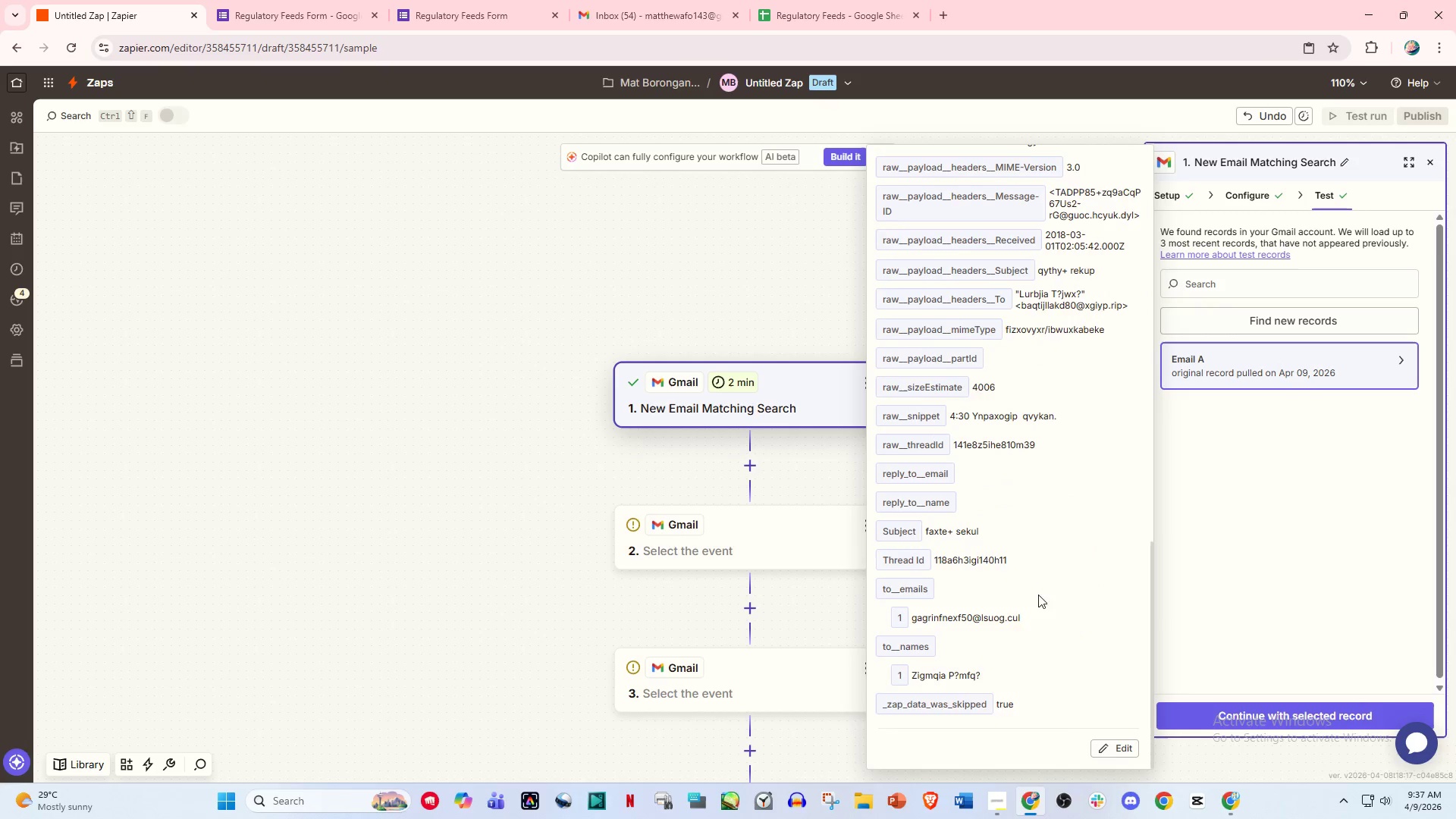 
scroll: coordinate [1056, 592], scroll_direction: up, amount: 3.0
 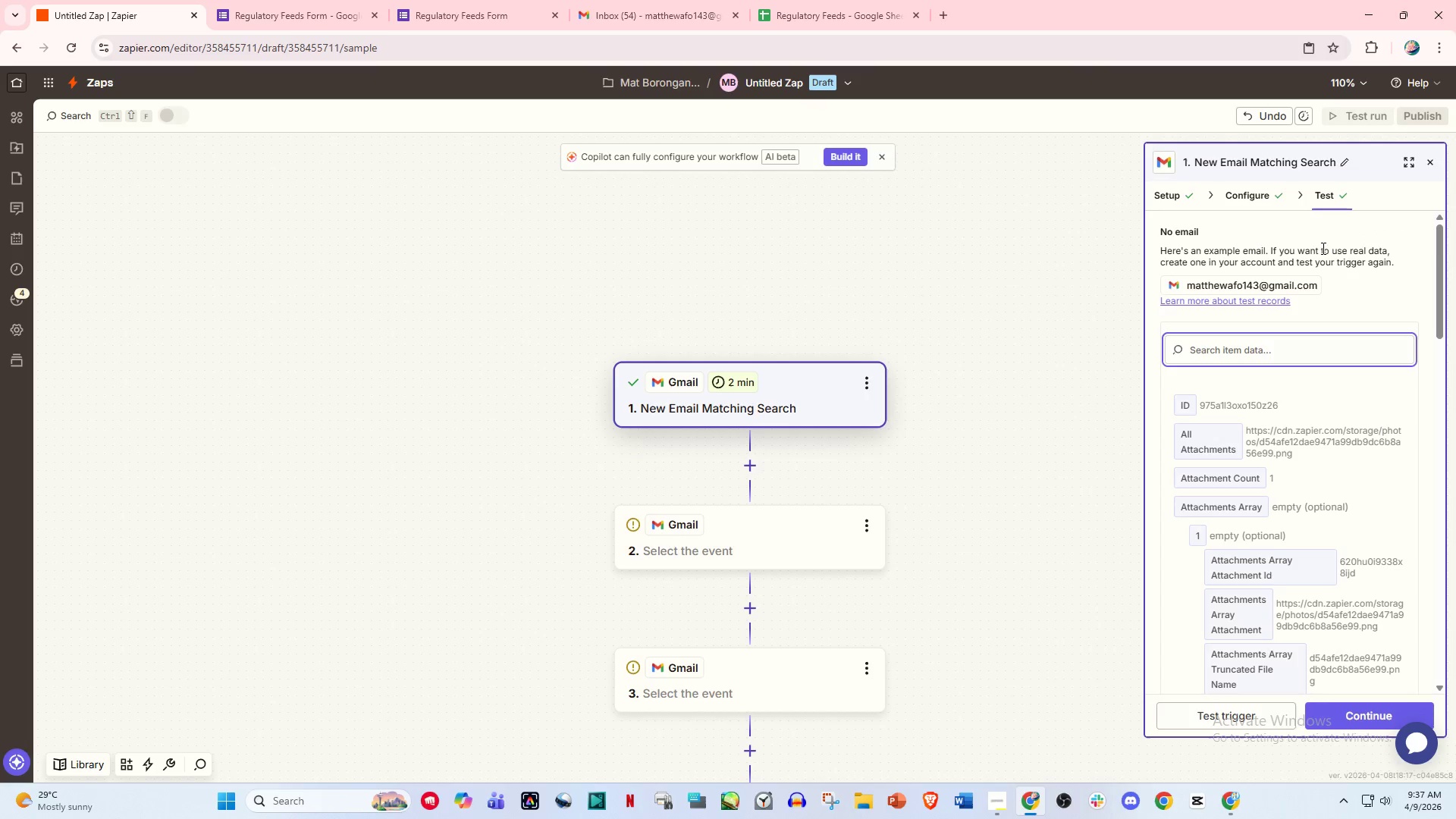 
left_click([1324, 189])
 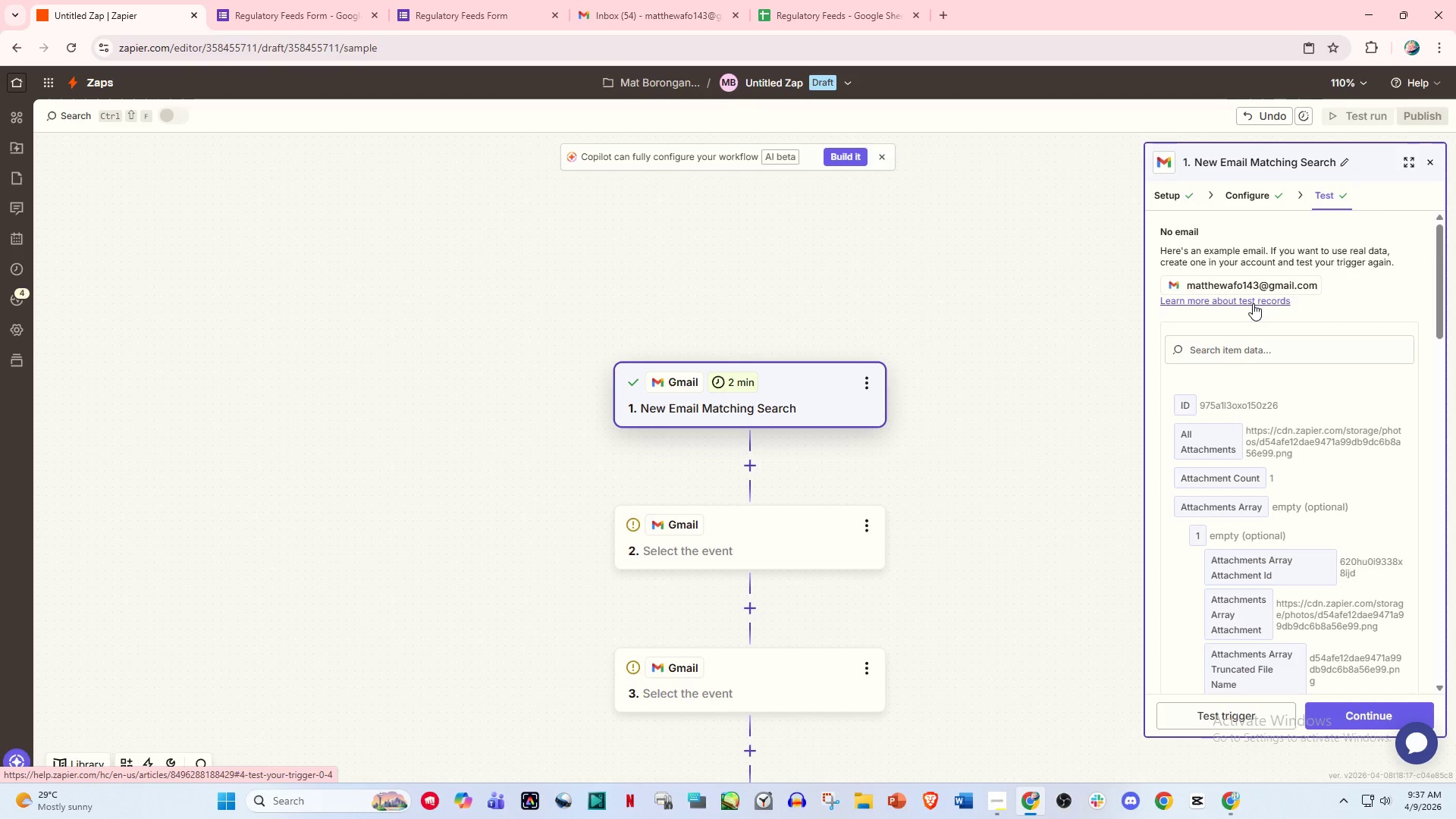 
wait(5.12)
 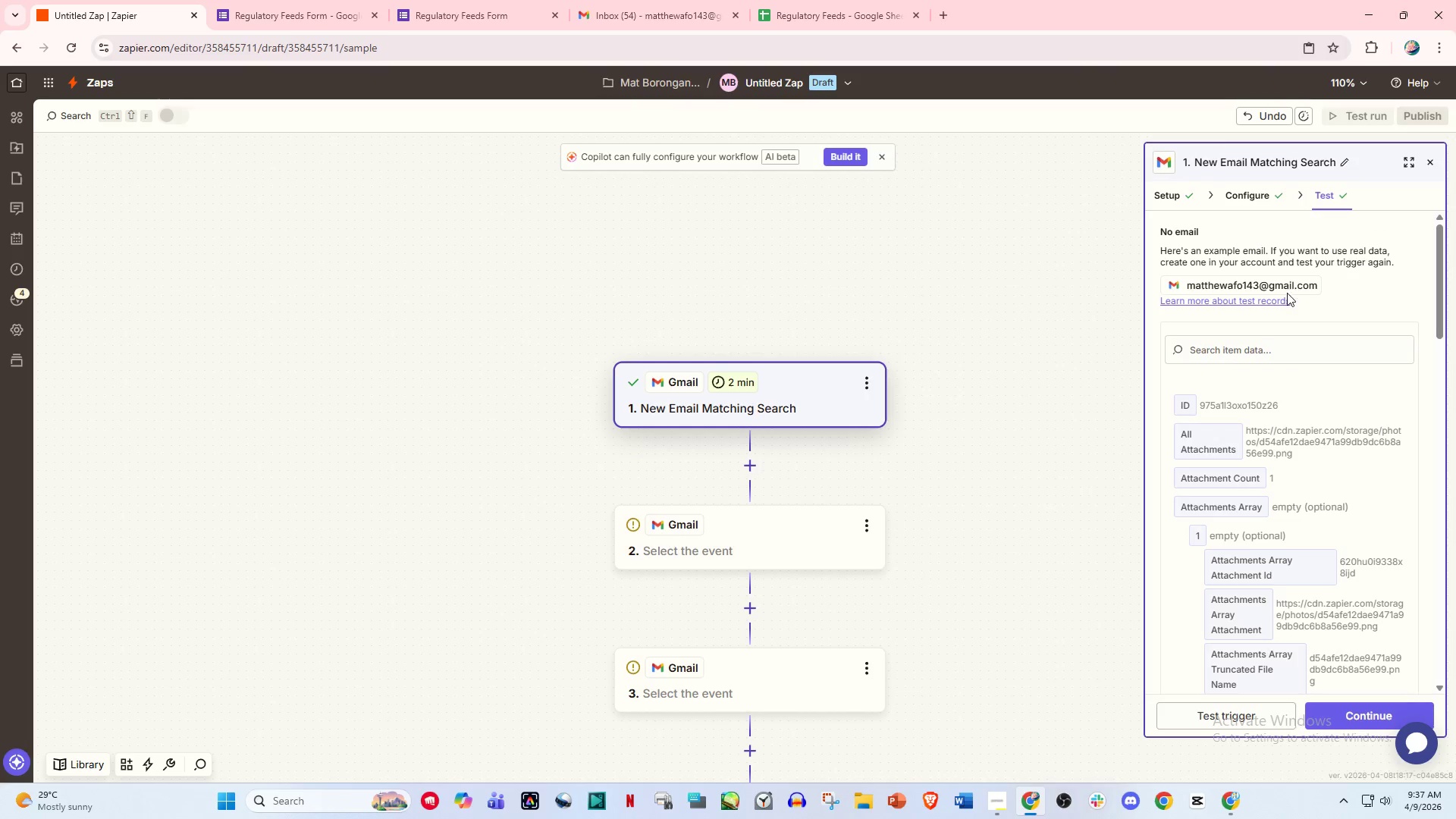 
left_click([1253, 303])
 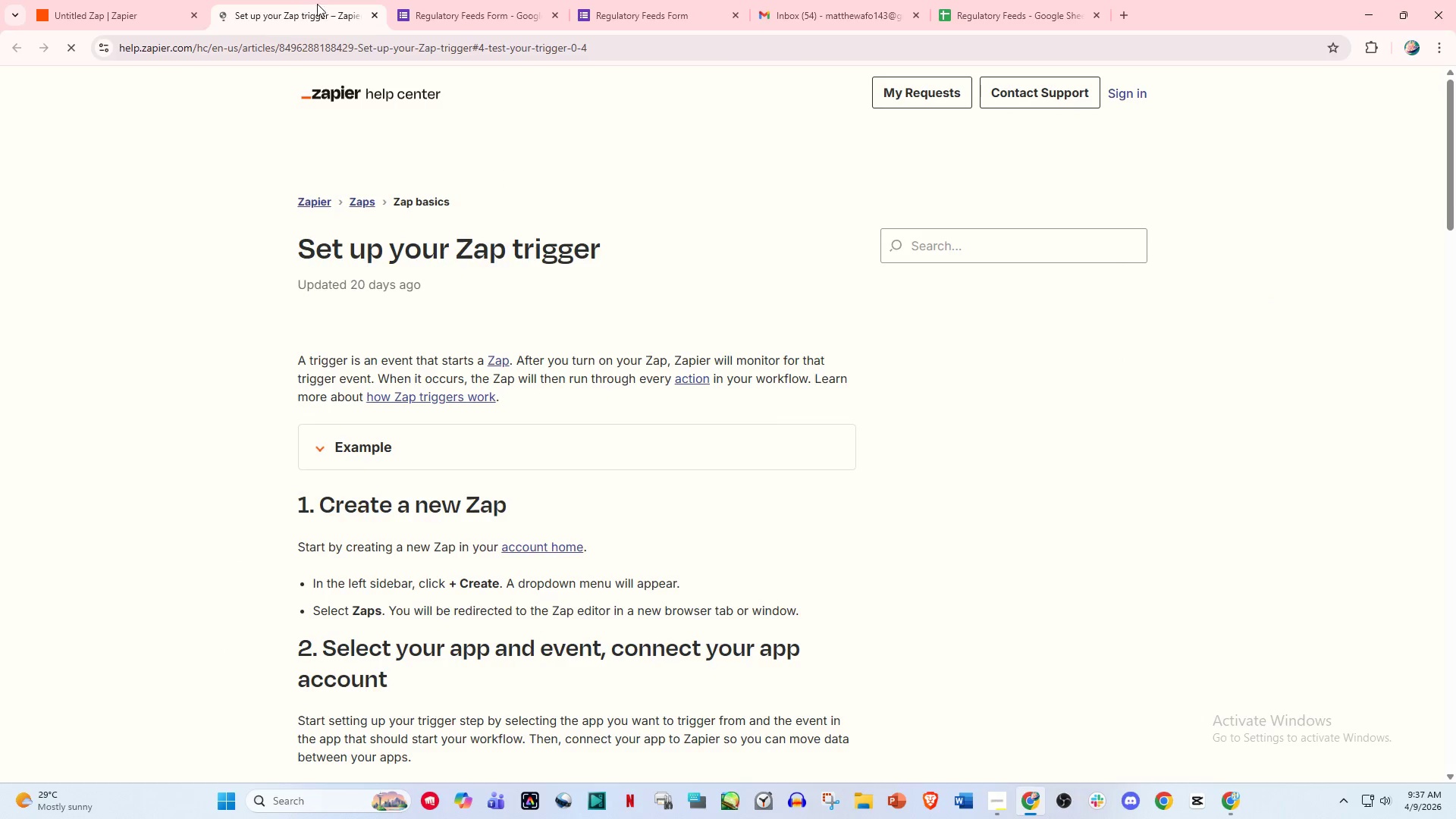 
left_click([375, 14])
 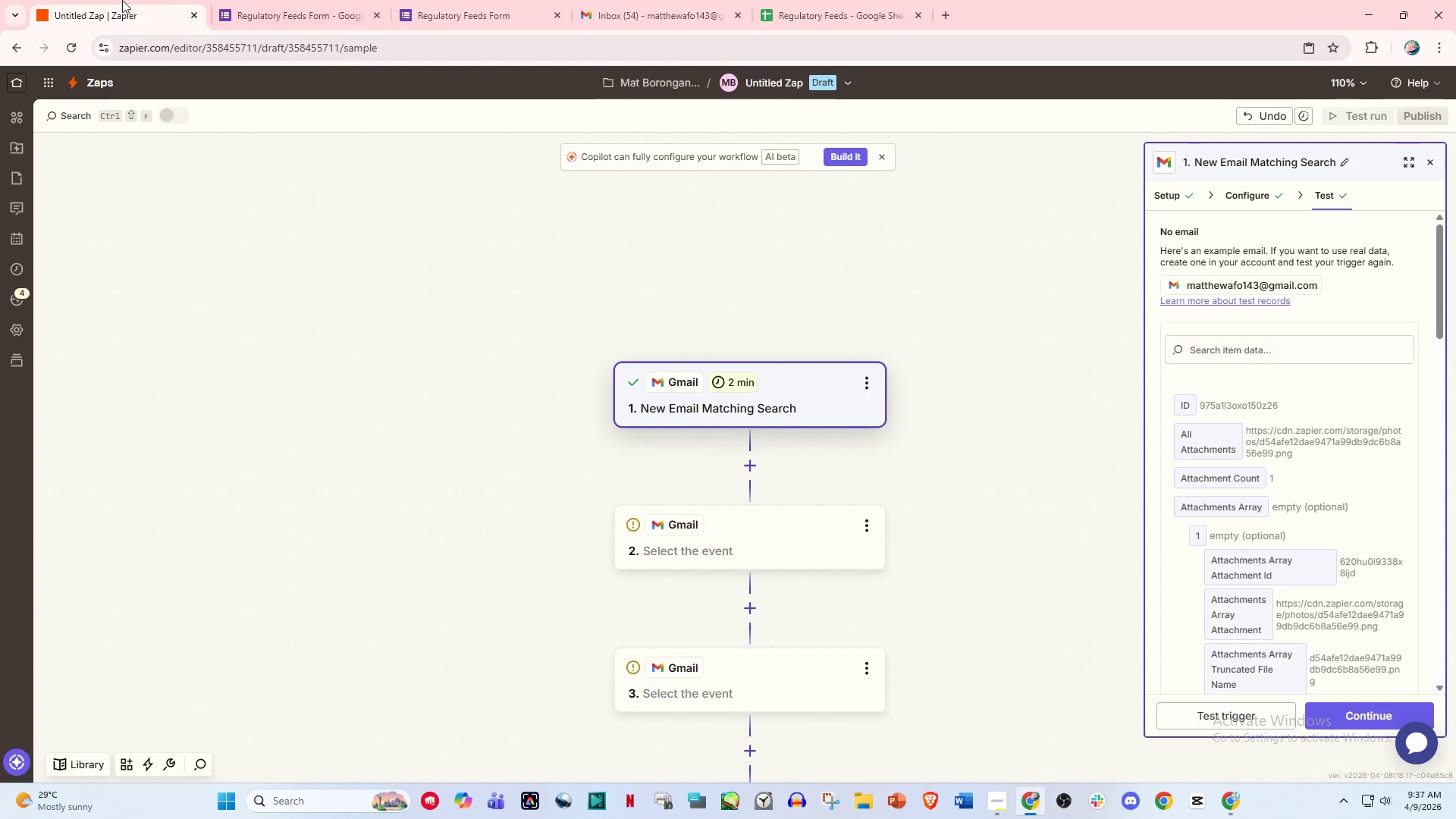 
left_click_drag(start_coordinate=[121, 0], to_coordinate=[133, 0])
 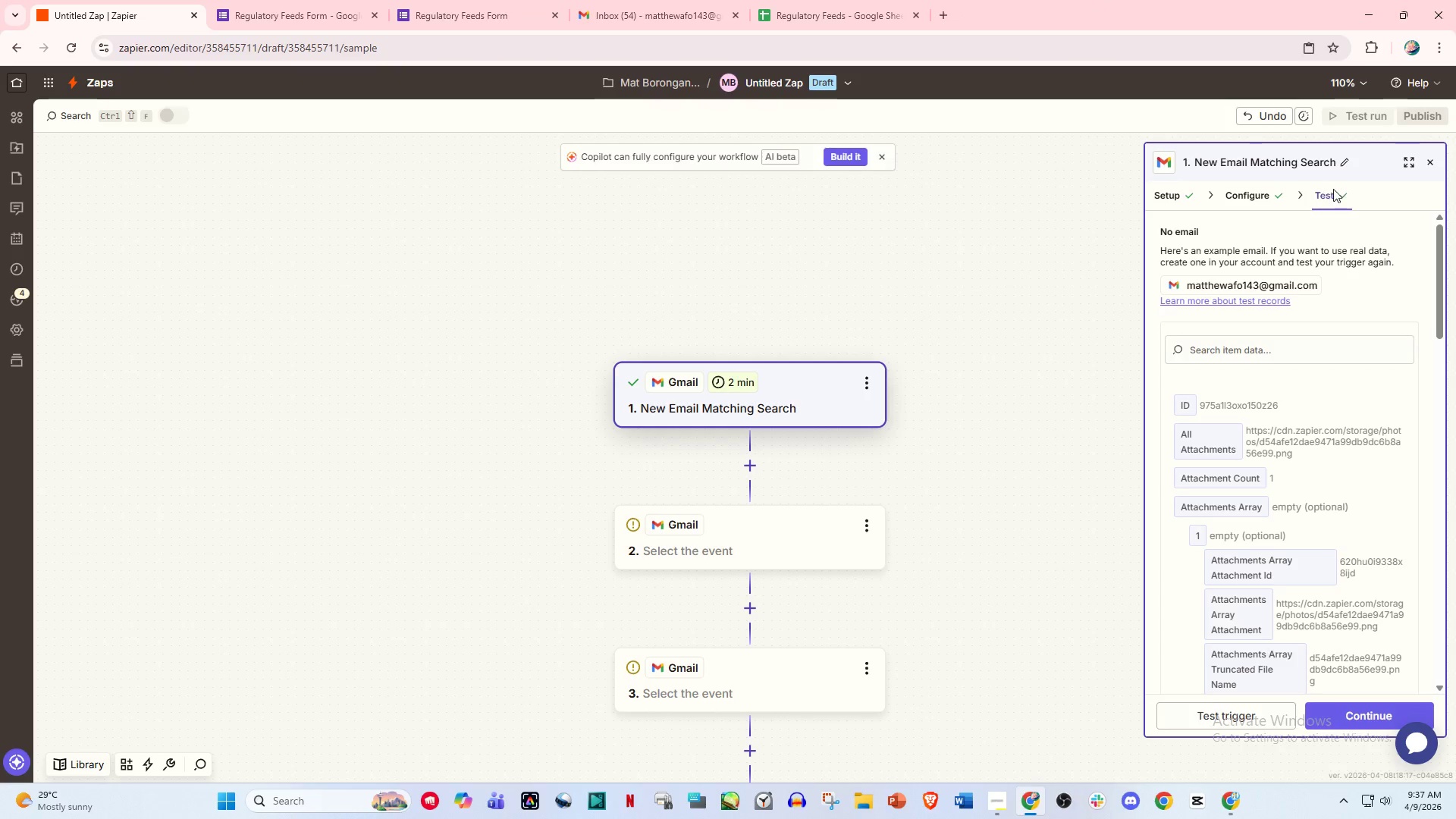 
left_click([1332, 190])
 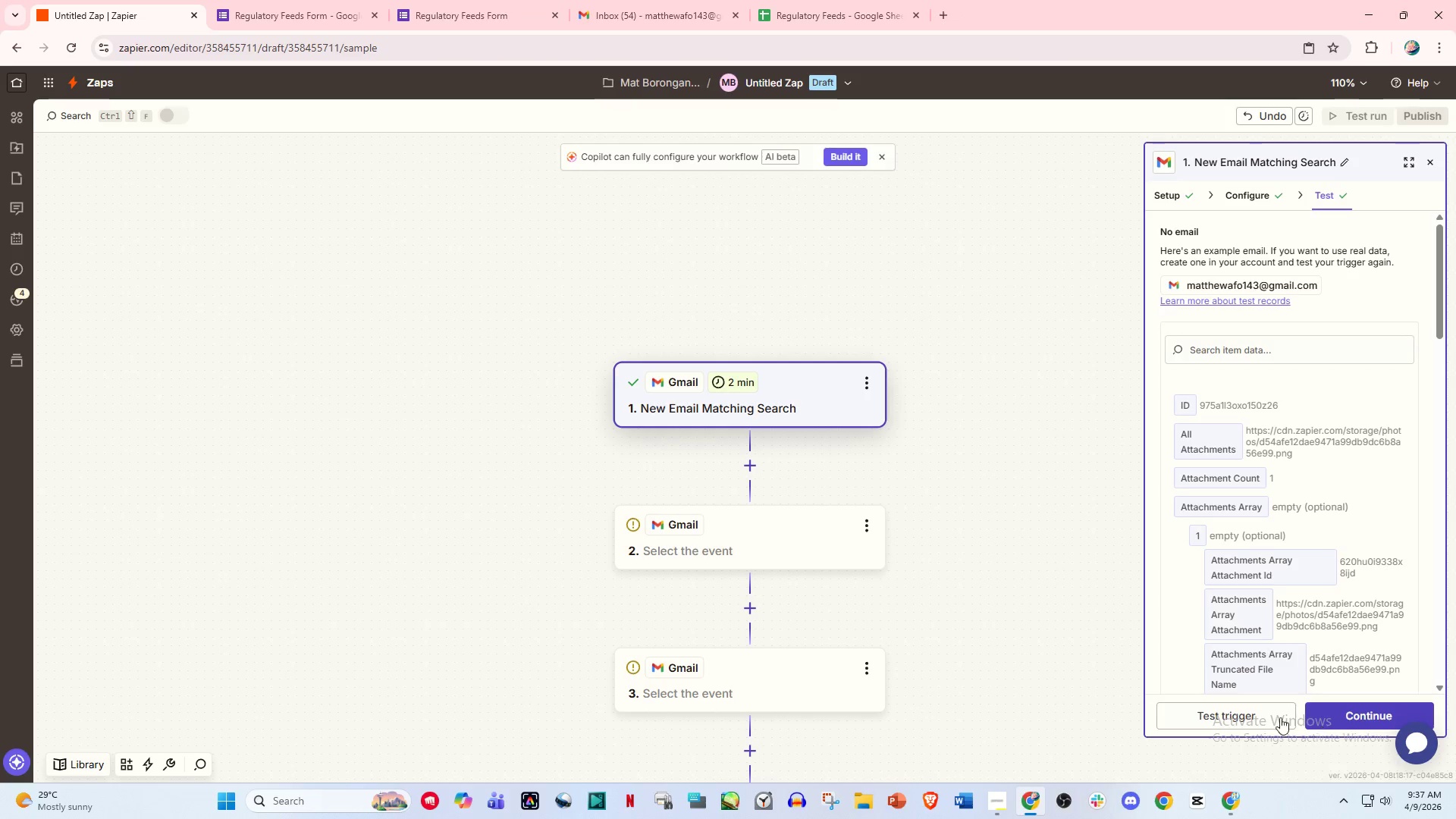 
left_click_drag(start_coordinate=[1262, 718], to_coordinate=[1258, 720])
 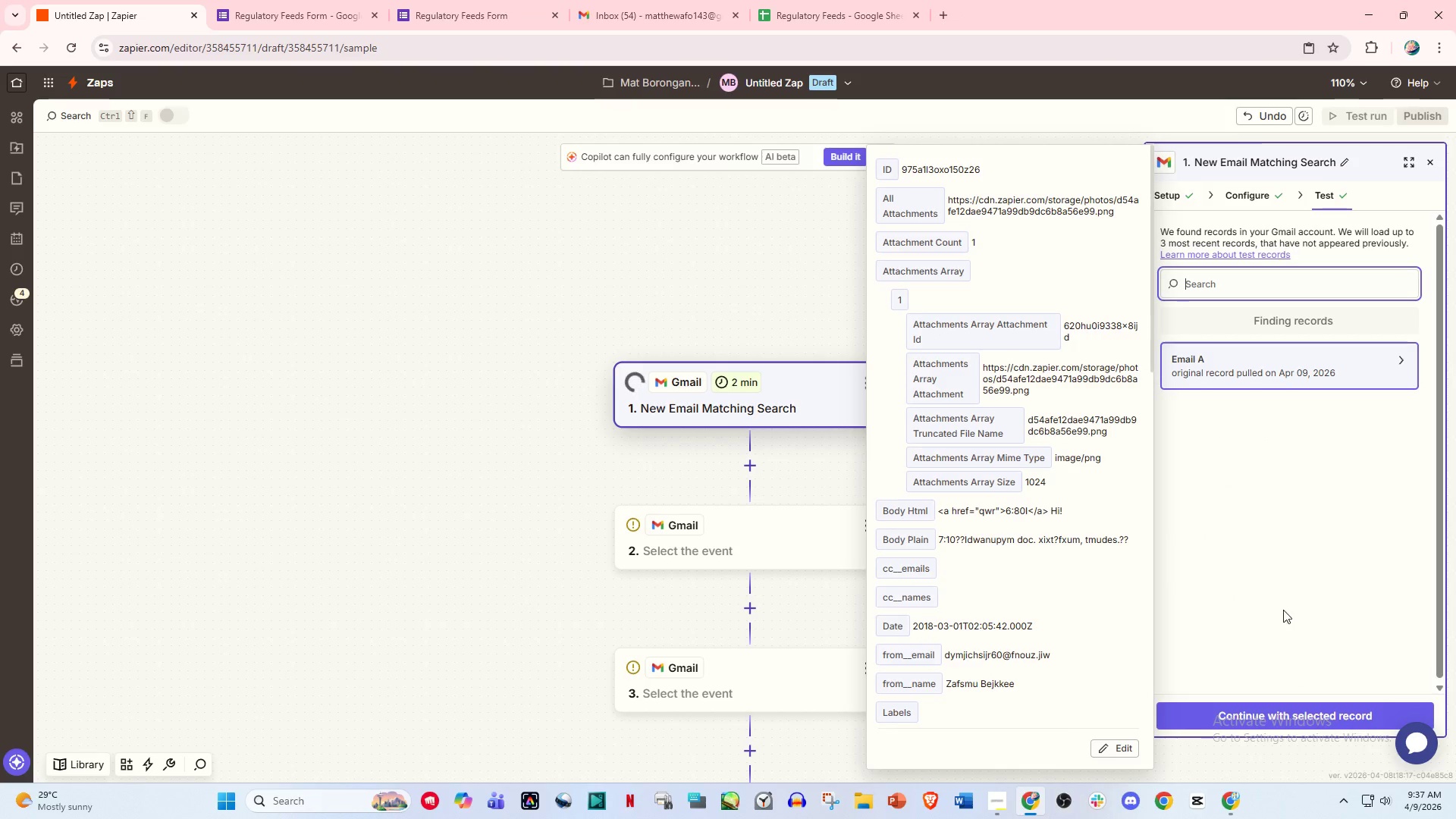 
mouse_move([1283, 333])
 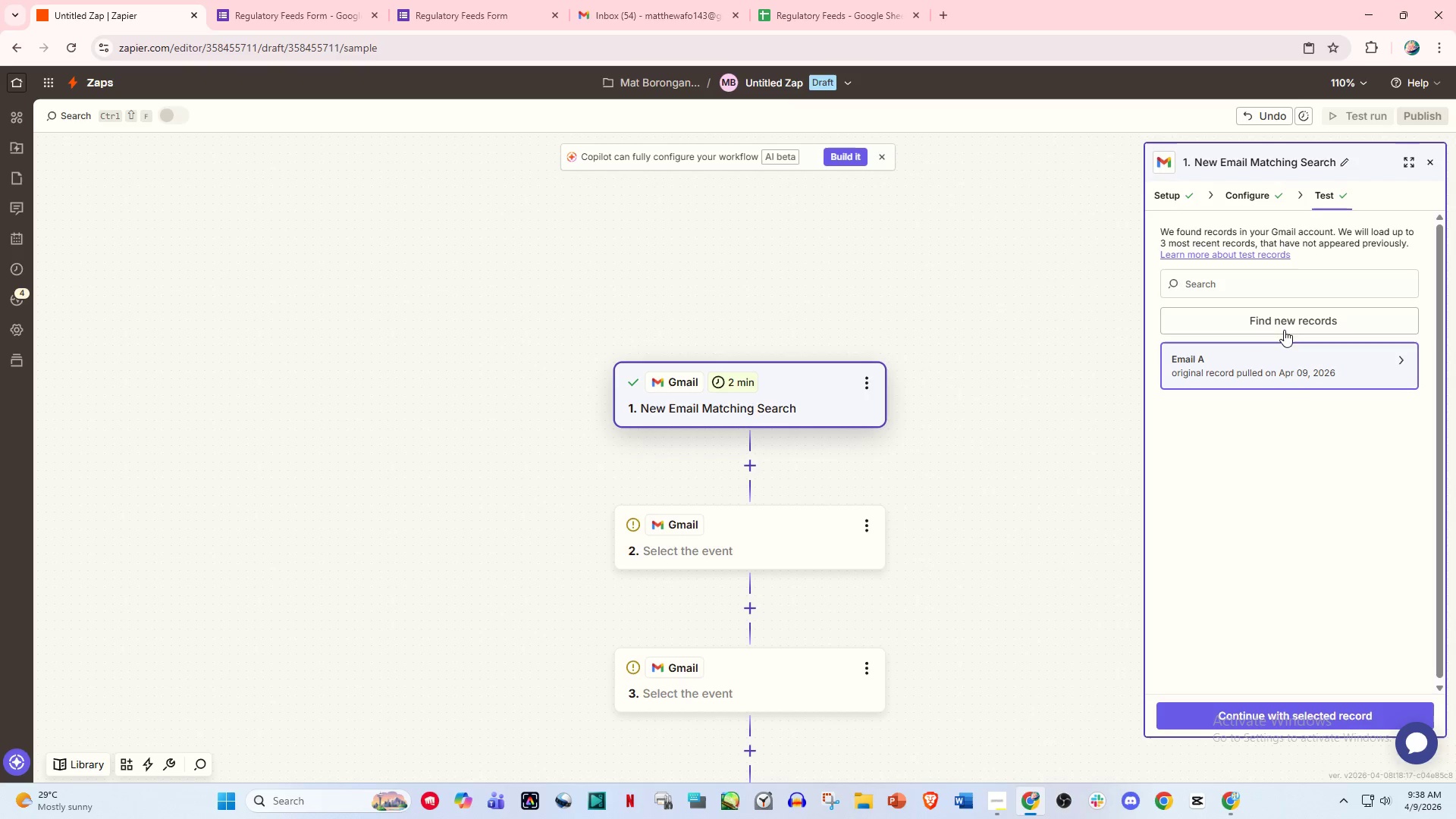 
left_click([1284, 330])
 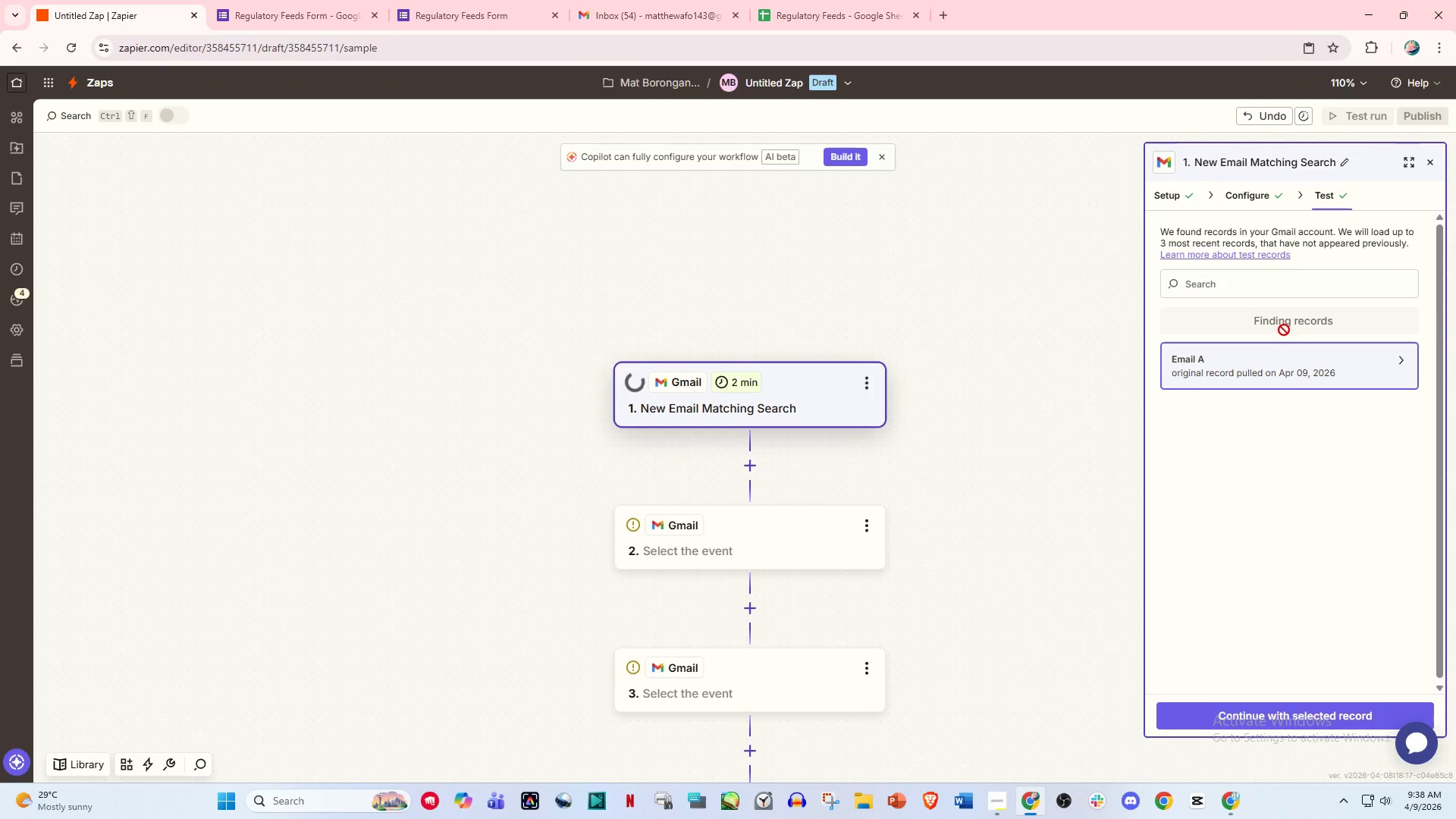 
wait(8.12)
 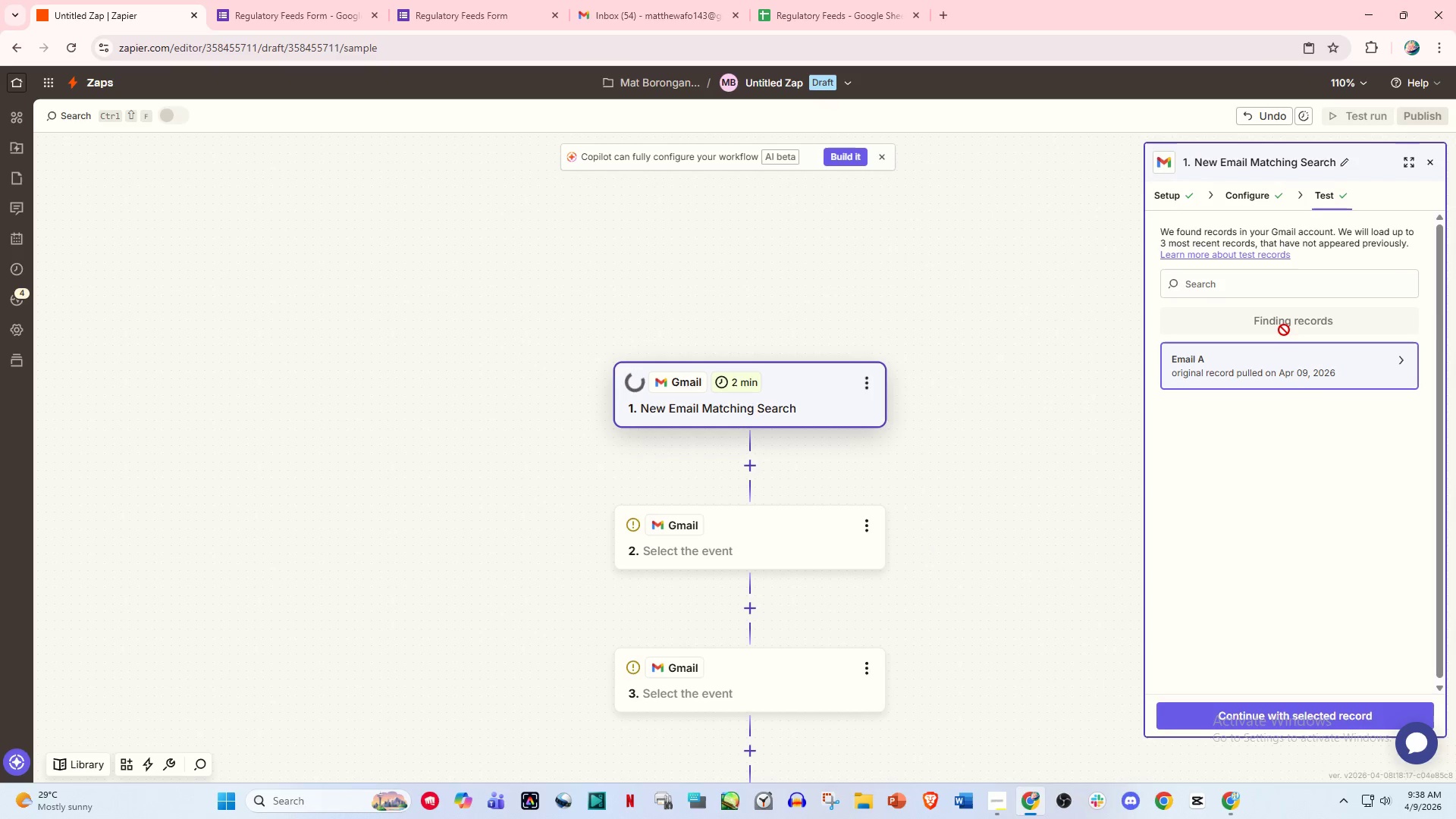 
left_click([794, 391])
 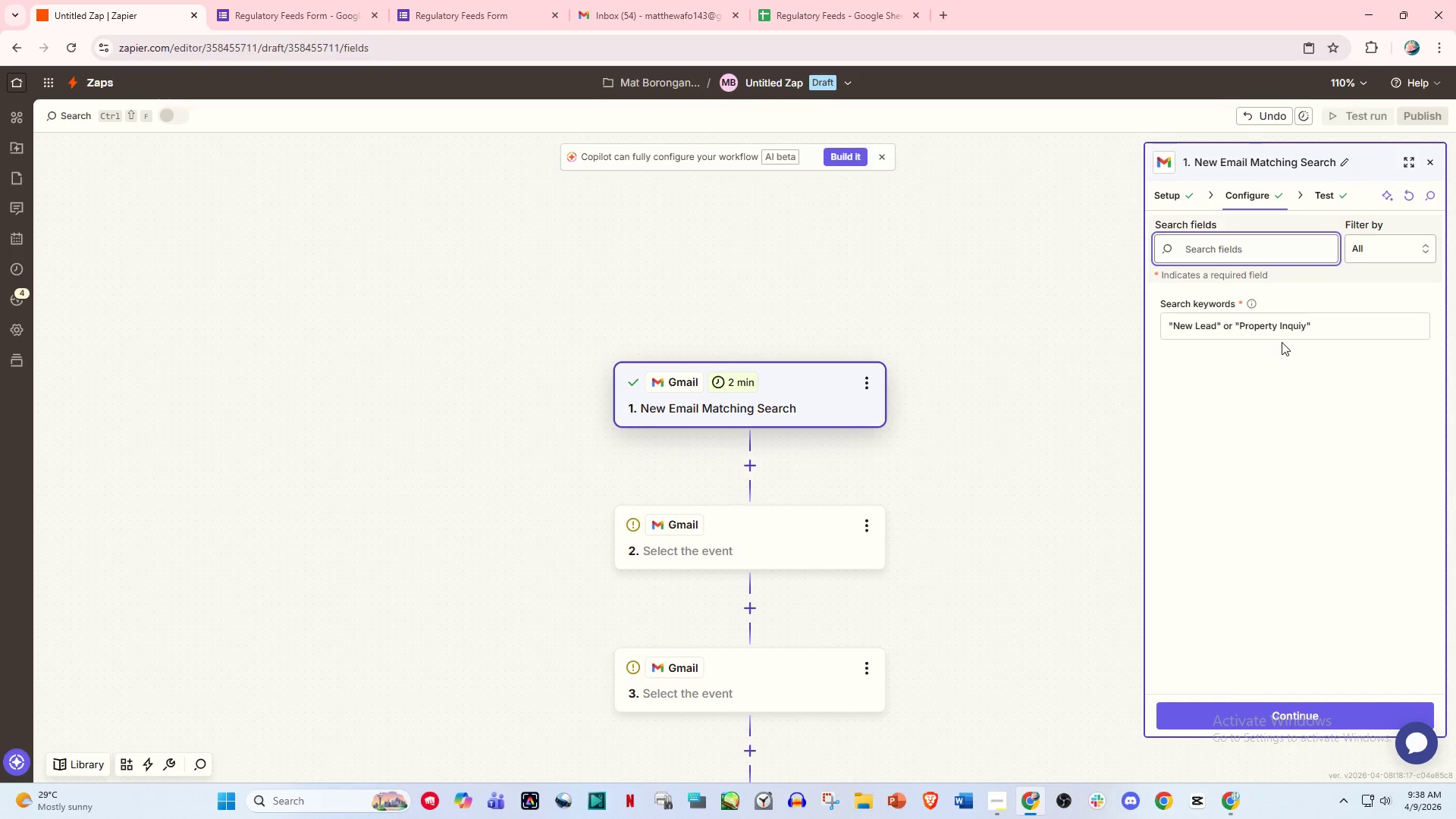 
wait(5.59)
 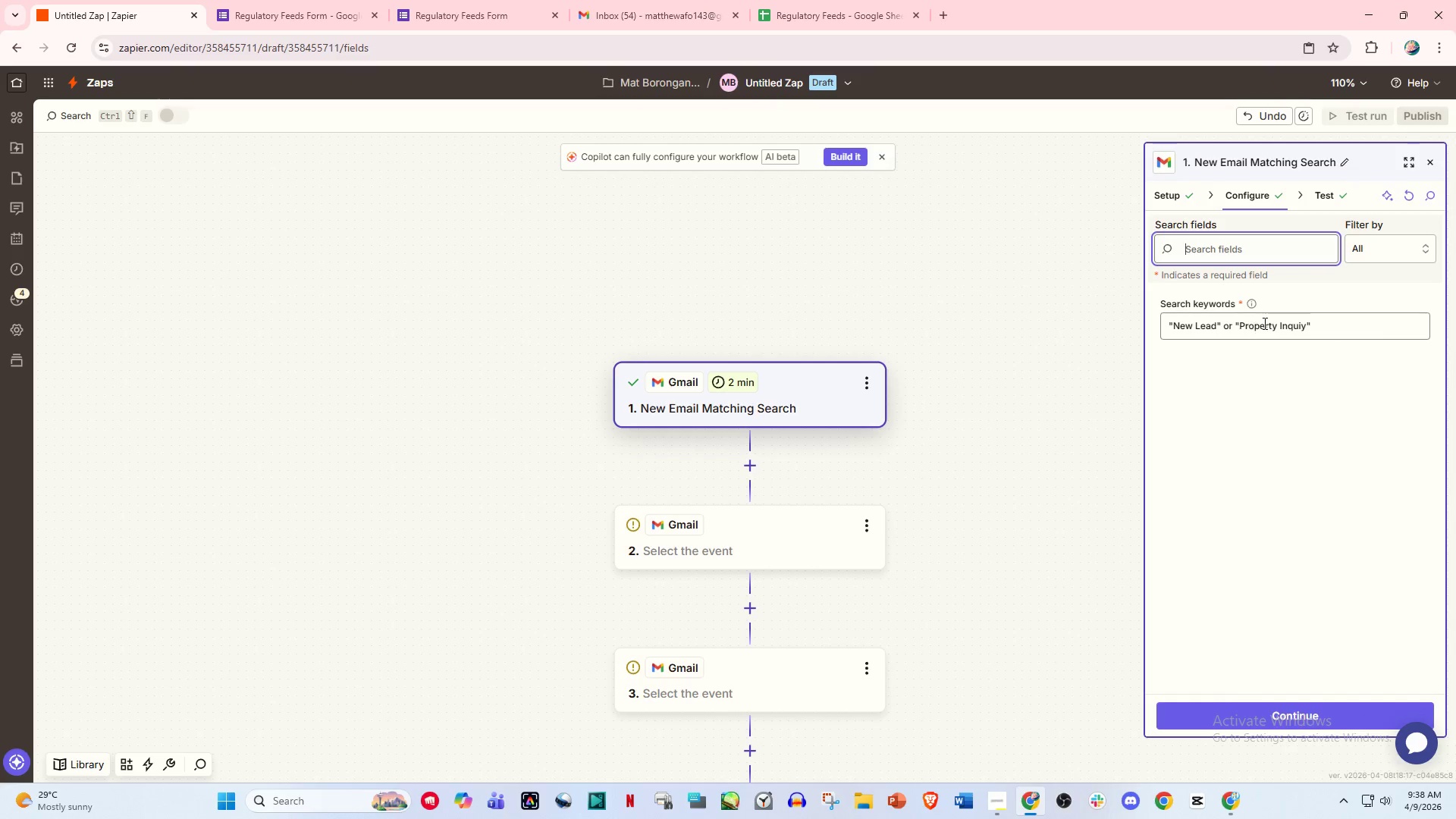 
left_click([1303, 327])
 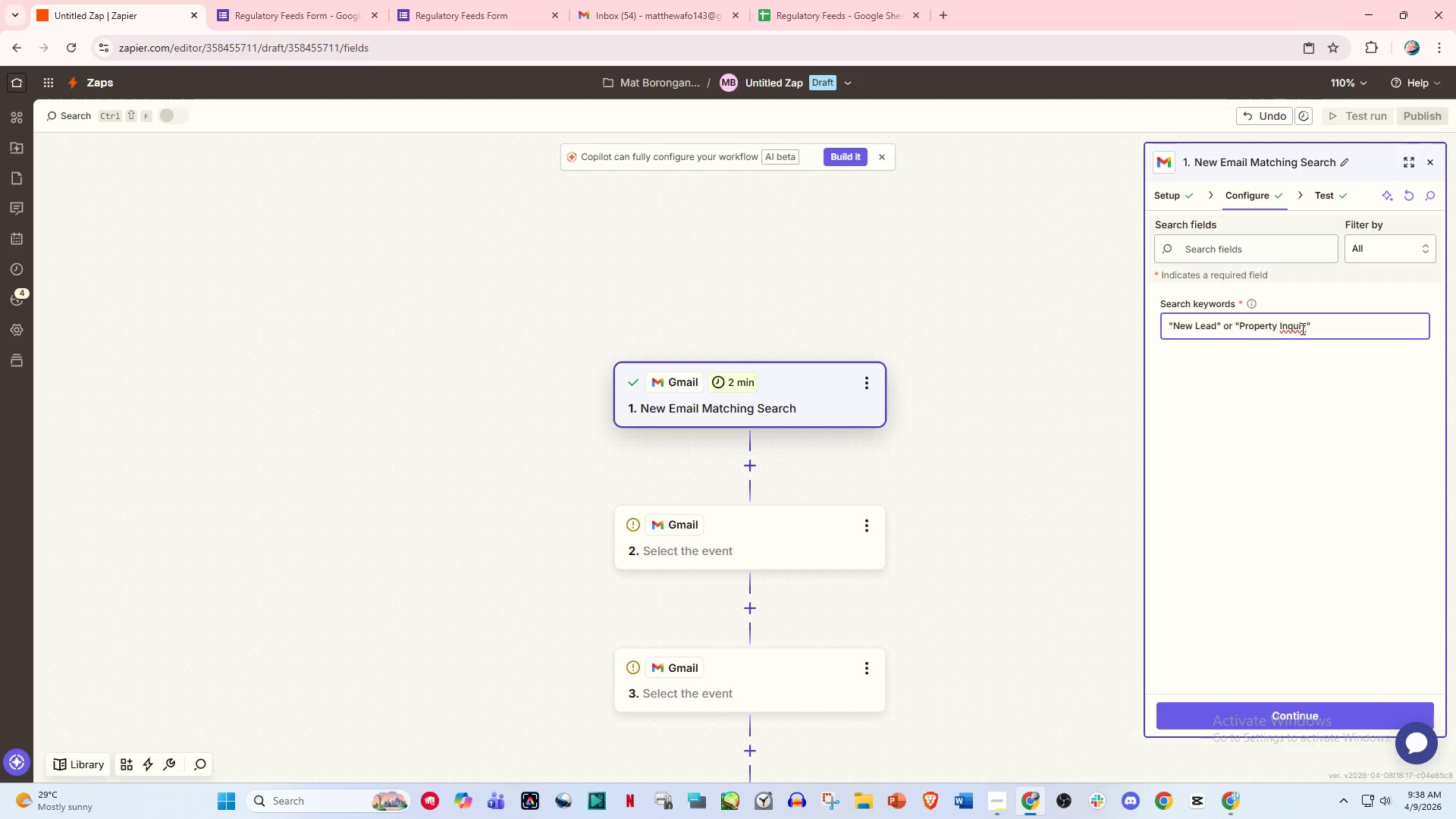 
key(R)
 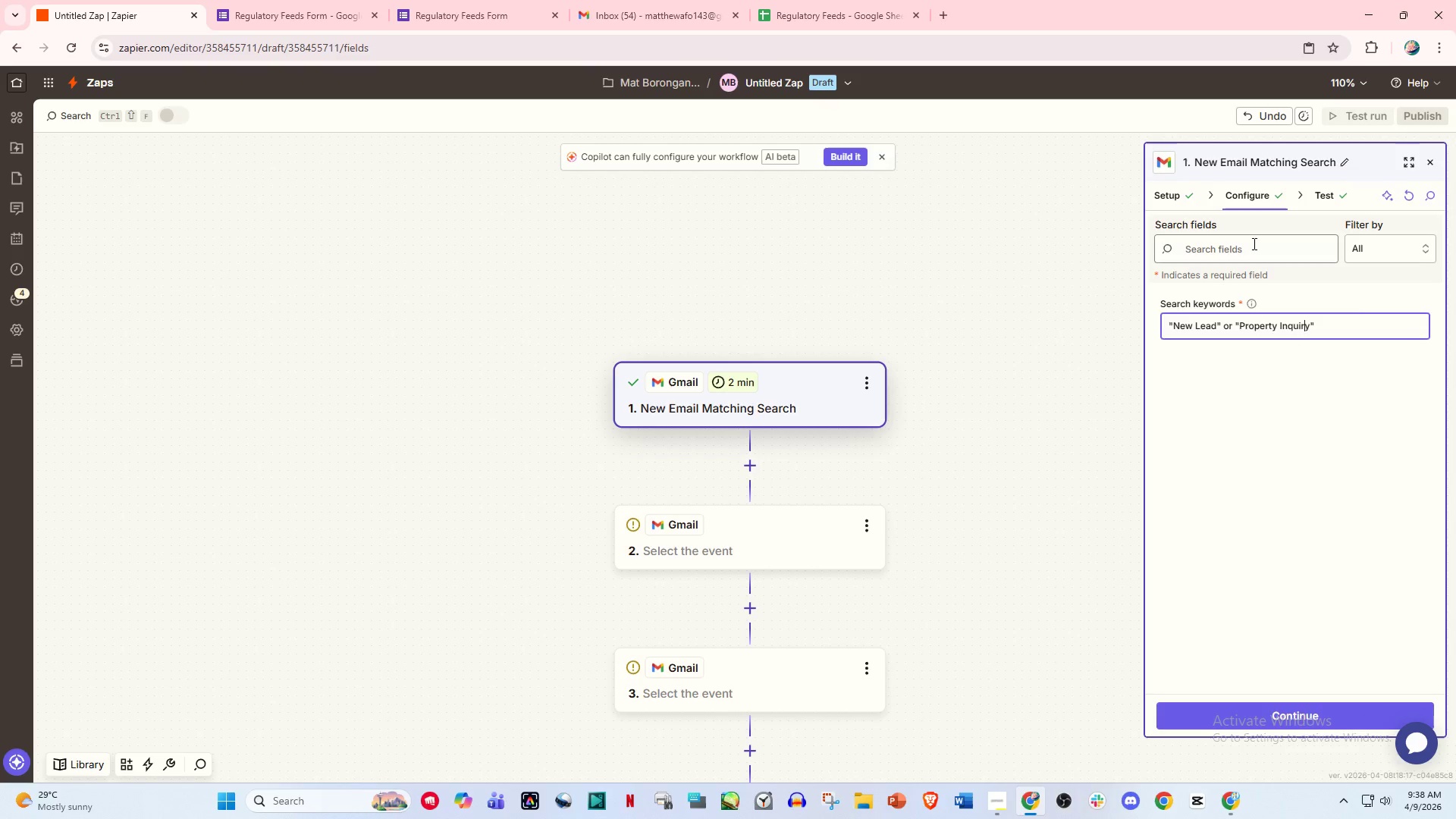 
left_click([1253, 243])
 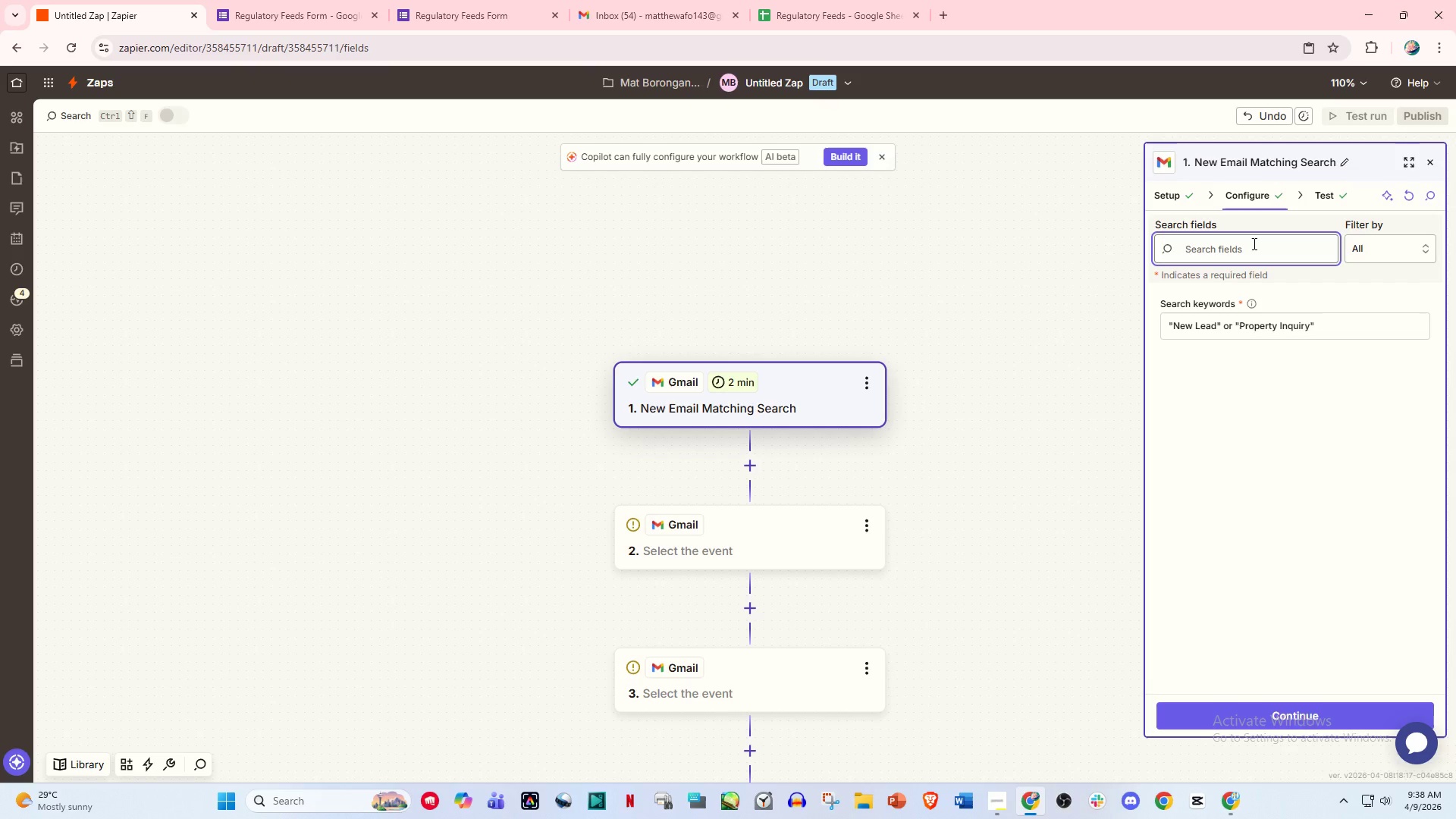 
type(Name)
key(Backspace)
 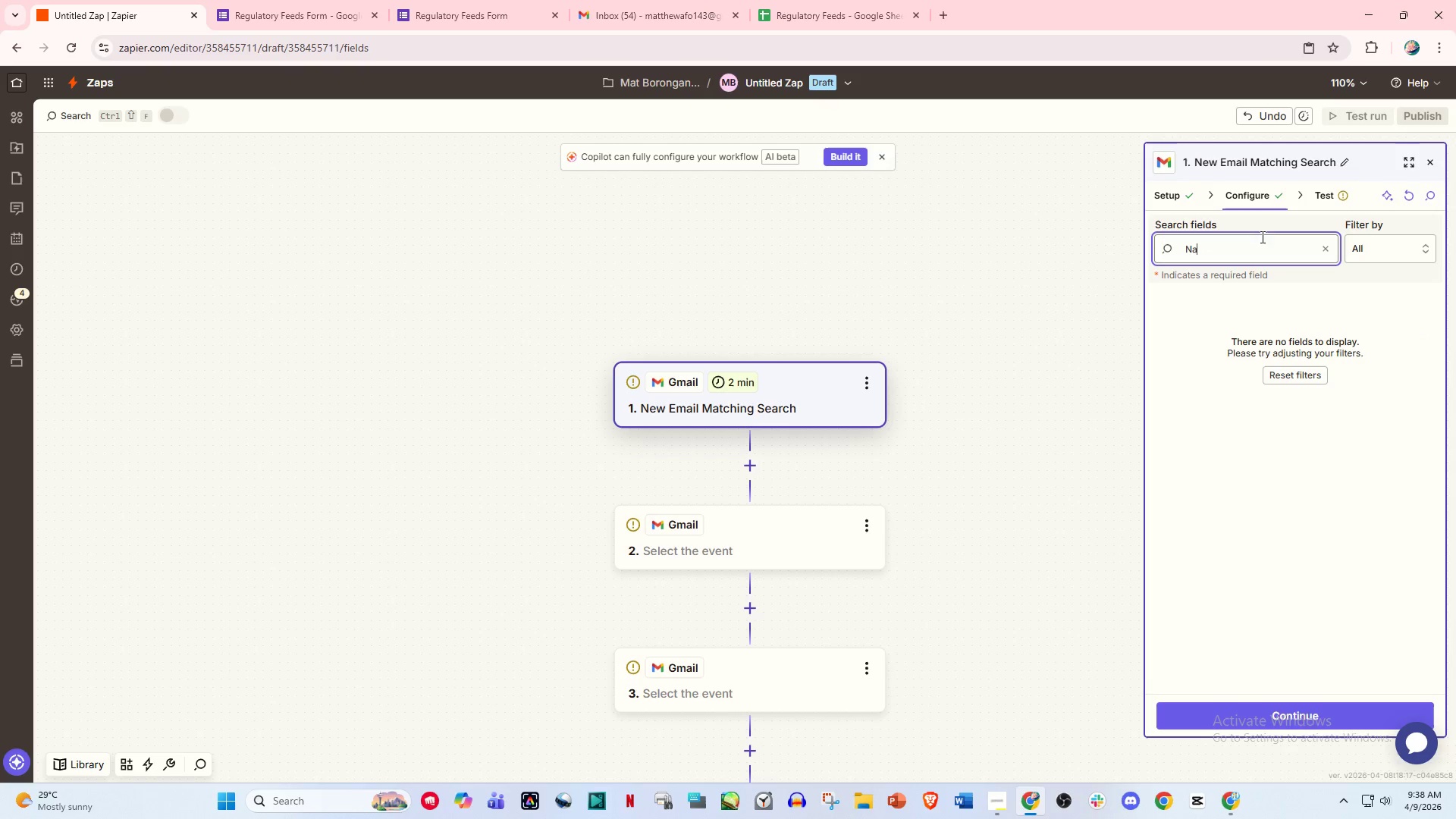 
hold_key(key=Backspace, duration=0.31)
 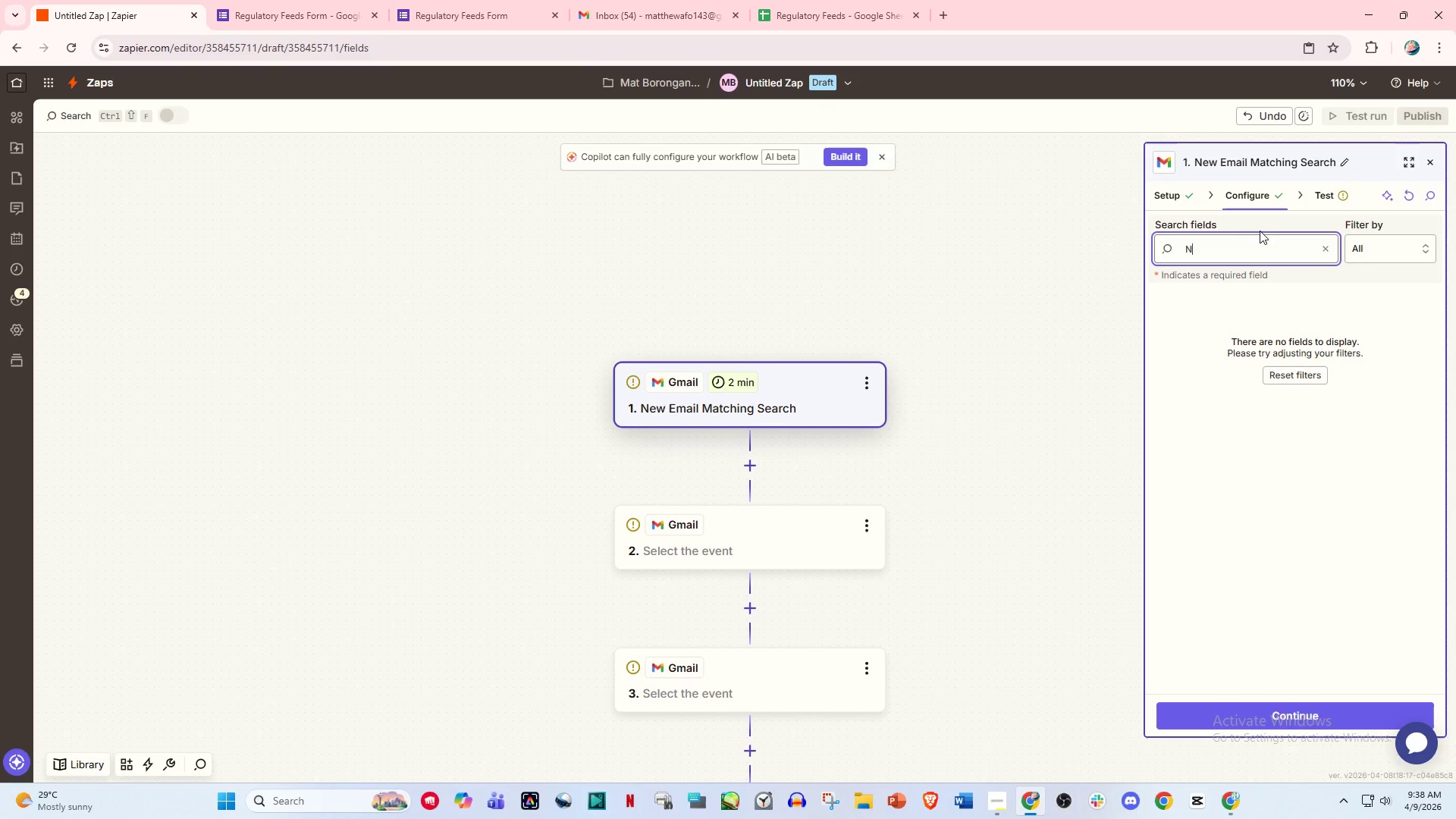 
key(Backspace)
 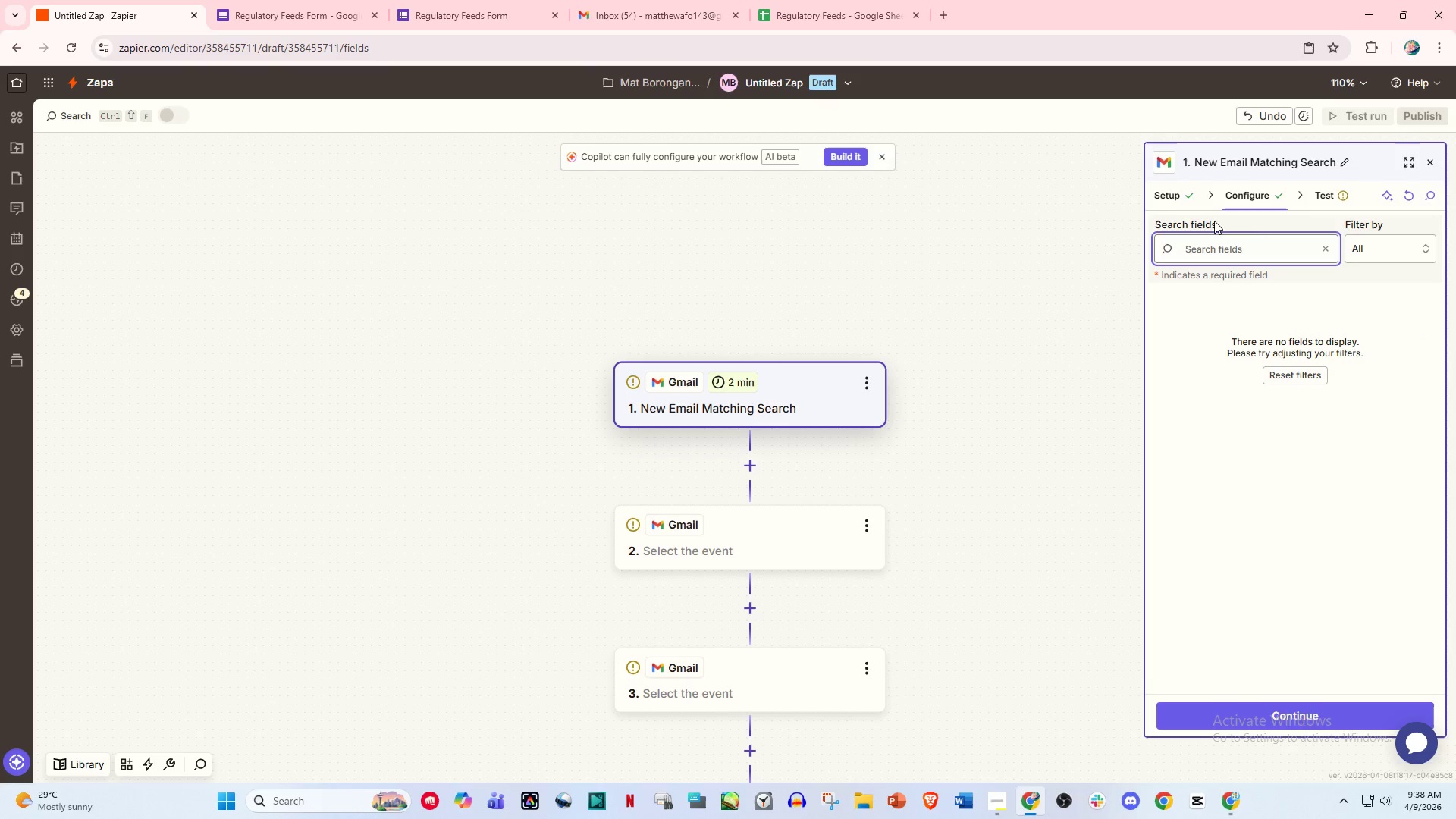 
hold_key(key=Backspace, duration=0.33)
 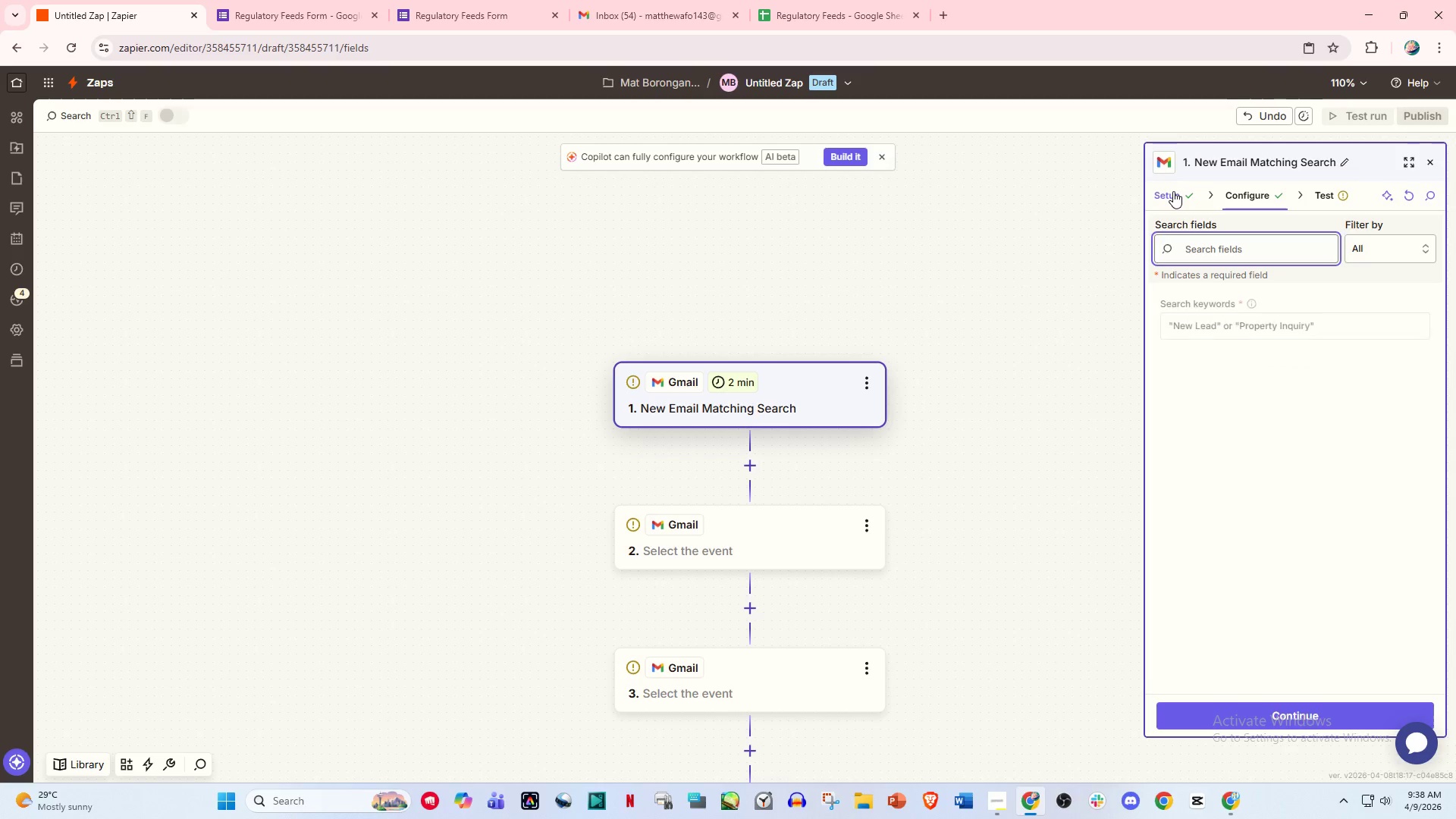 
left_click([1173, 191])
 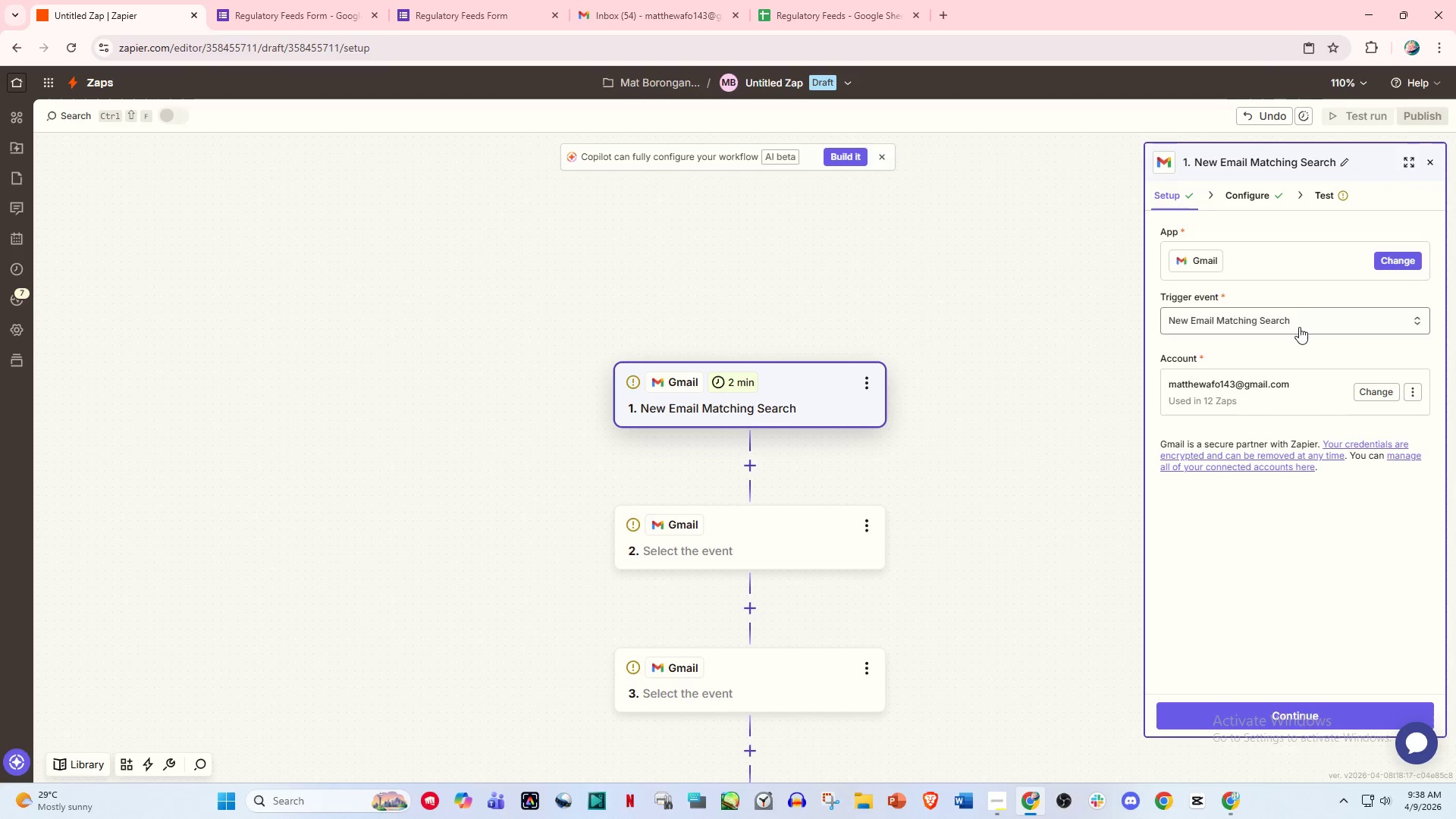 
left_click([1251, 201])
 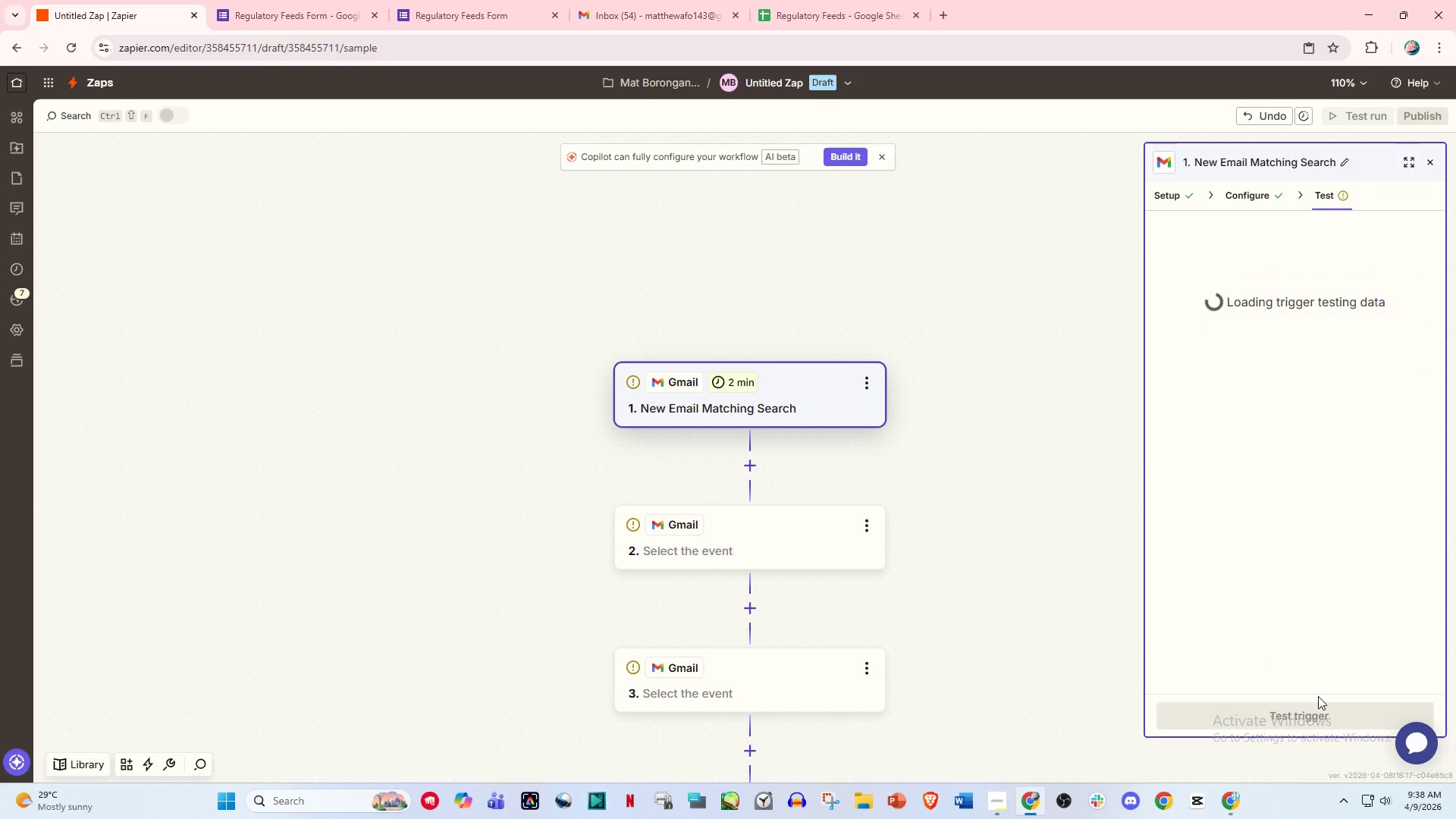 
wait(9.97)
 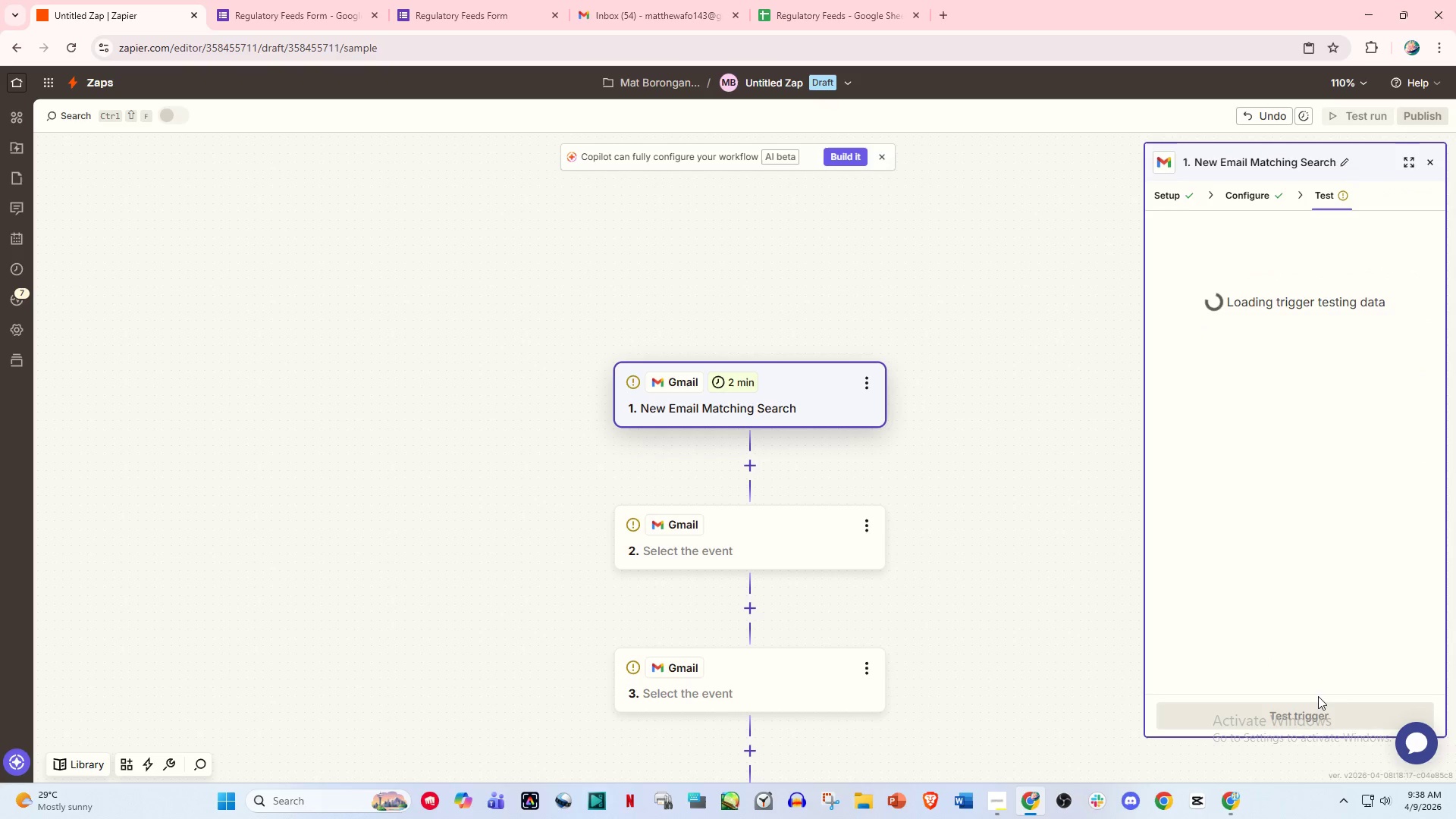 
left_click([1287, 713])
 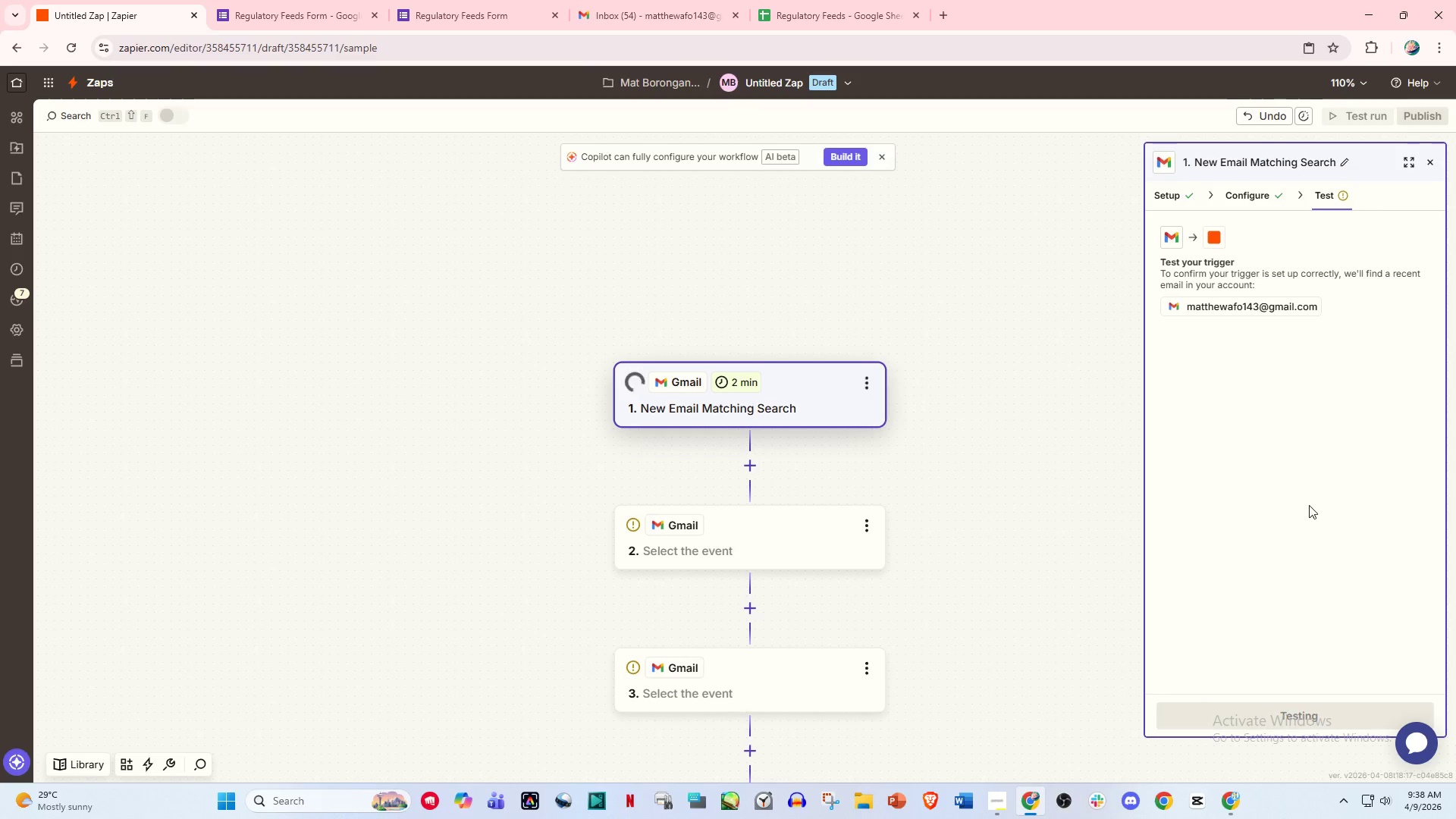 
left_click([1318, 196])
 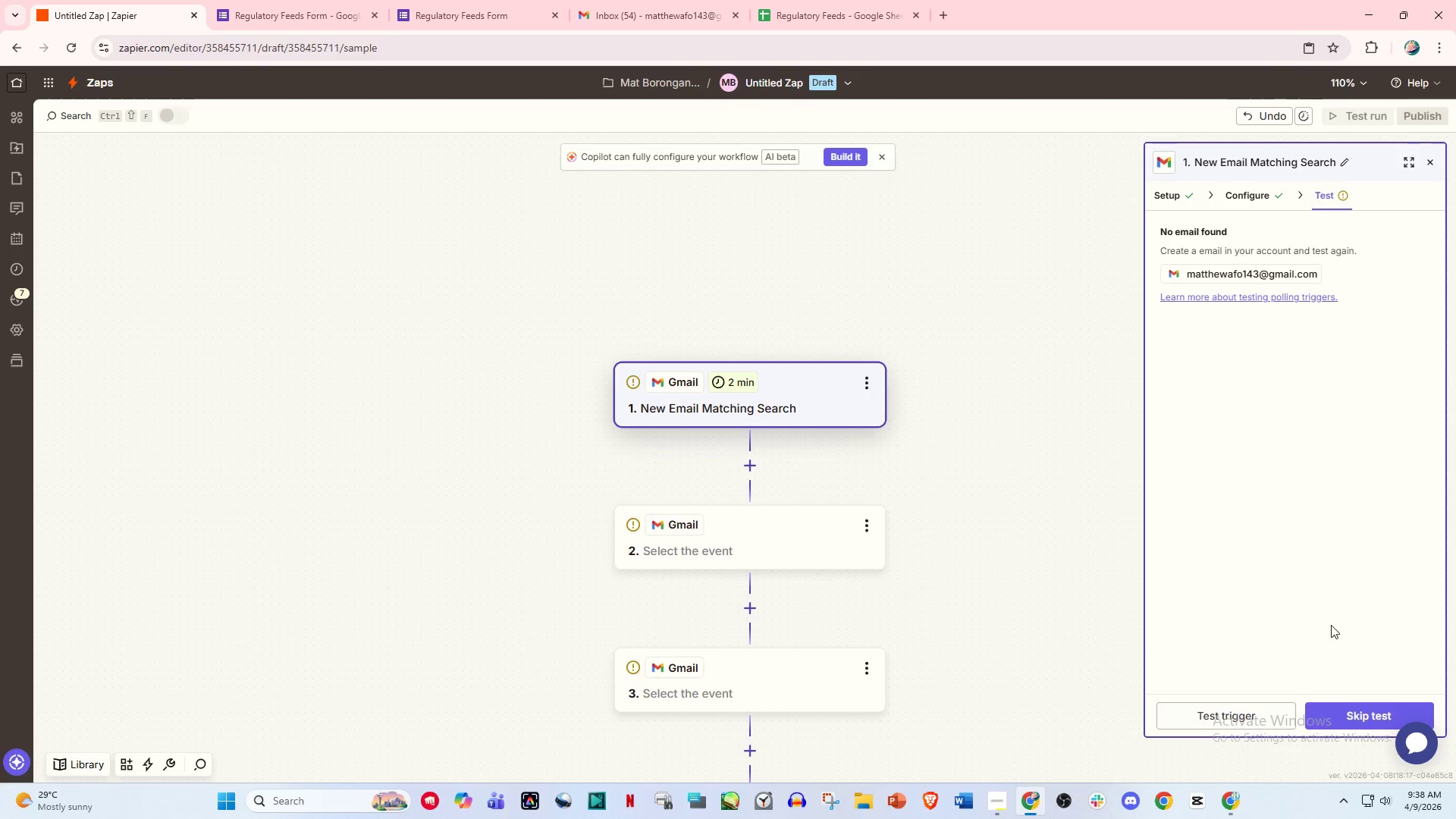 
left_click([1260, 715])
 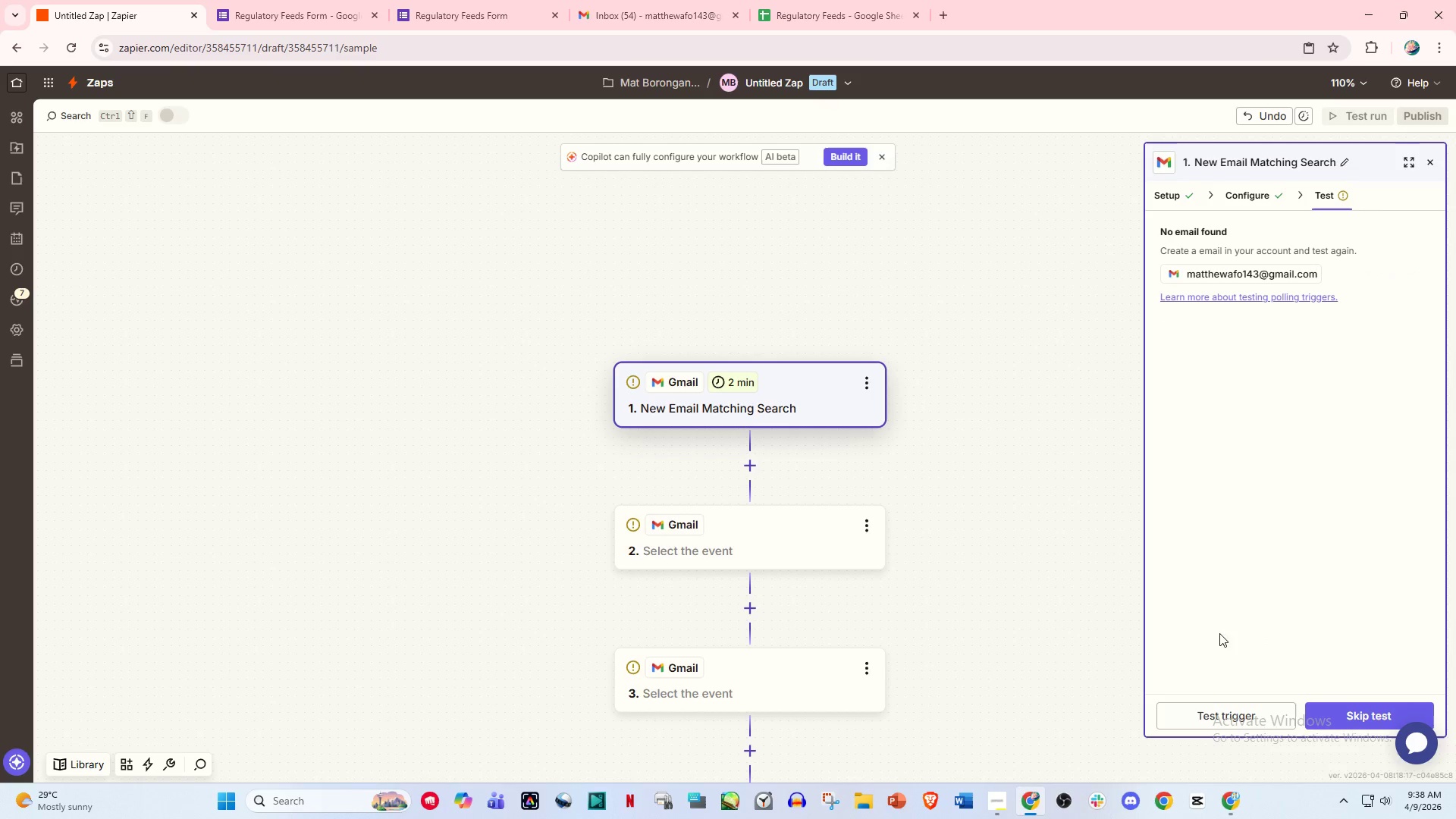 
left_click([871, 523])
 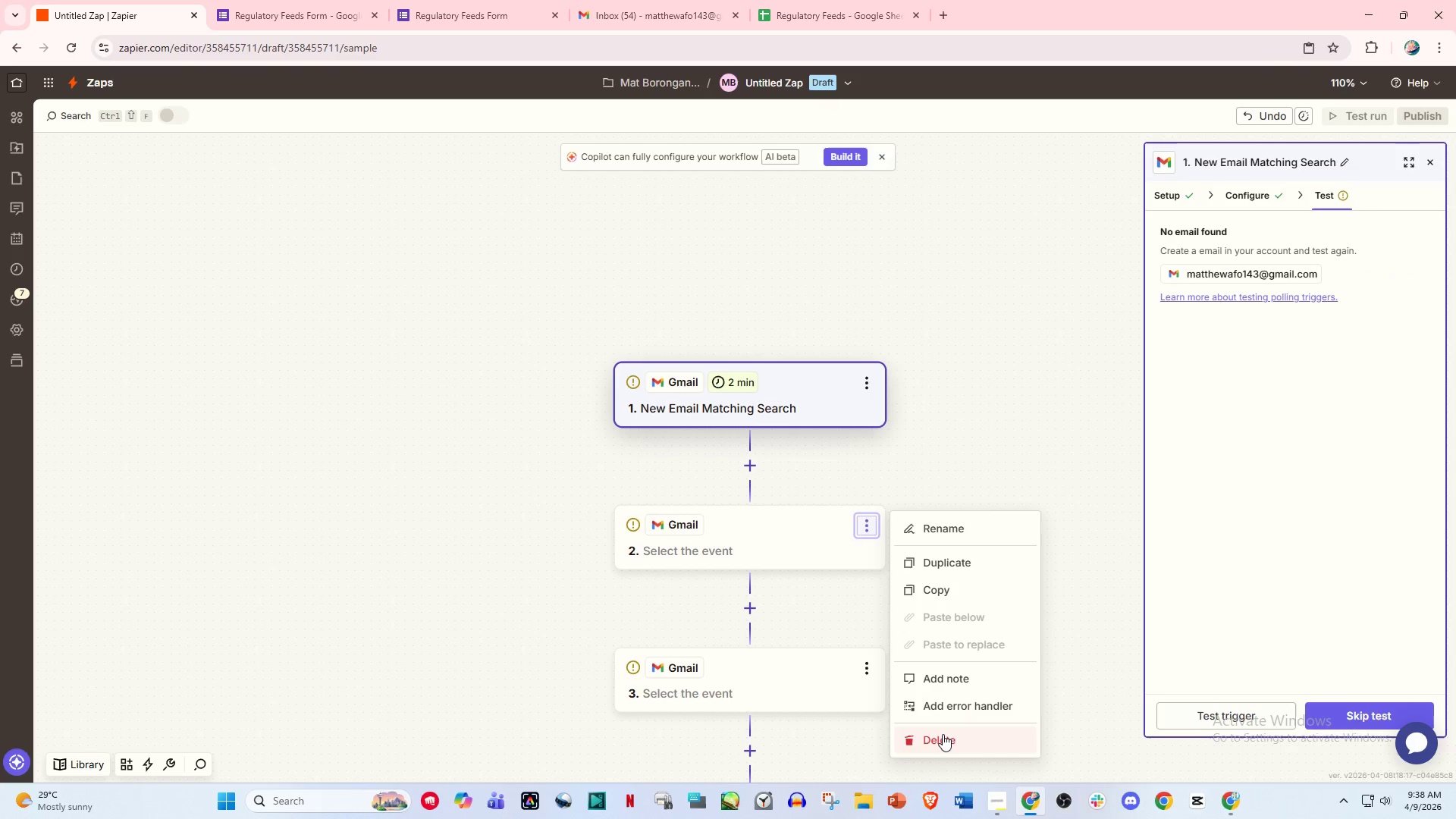 
double_click([943, 734])
 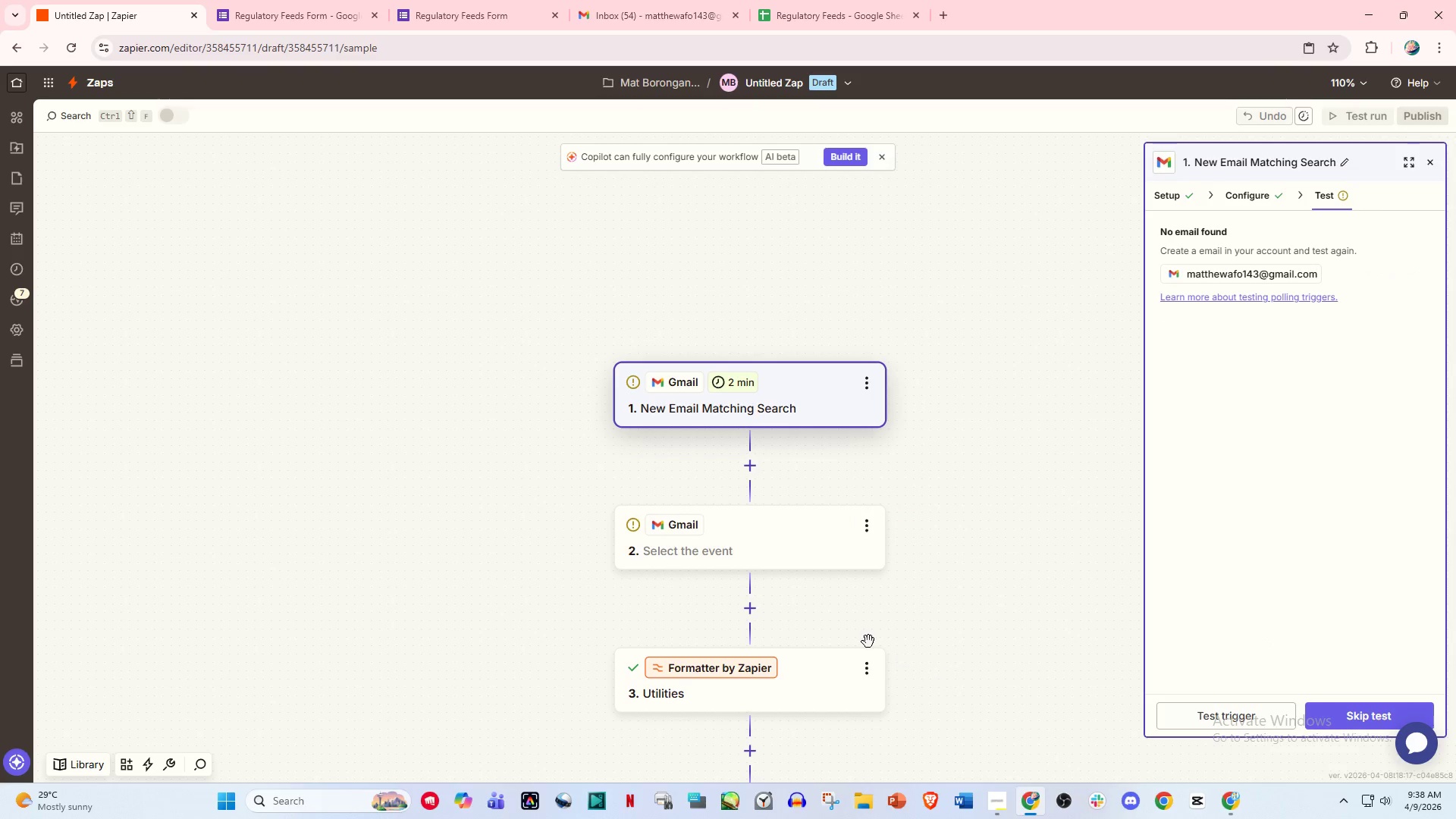 
scroll: coordinate [860, 635], scroll_direction: down, amount: 3.0
 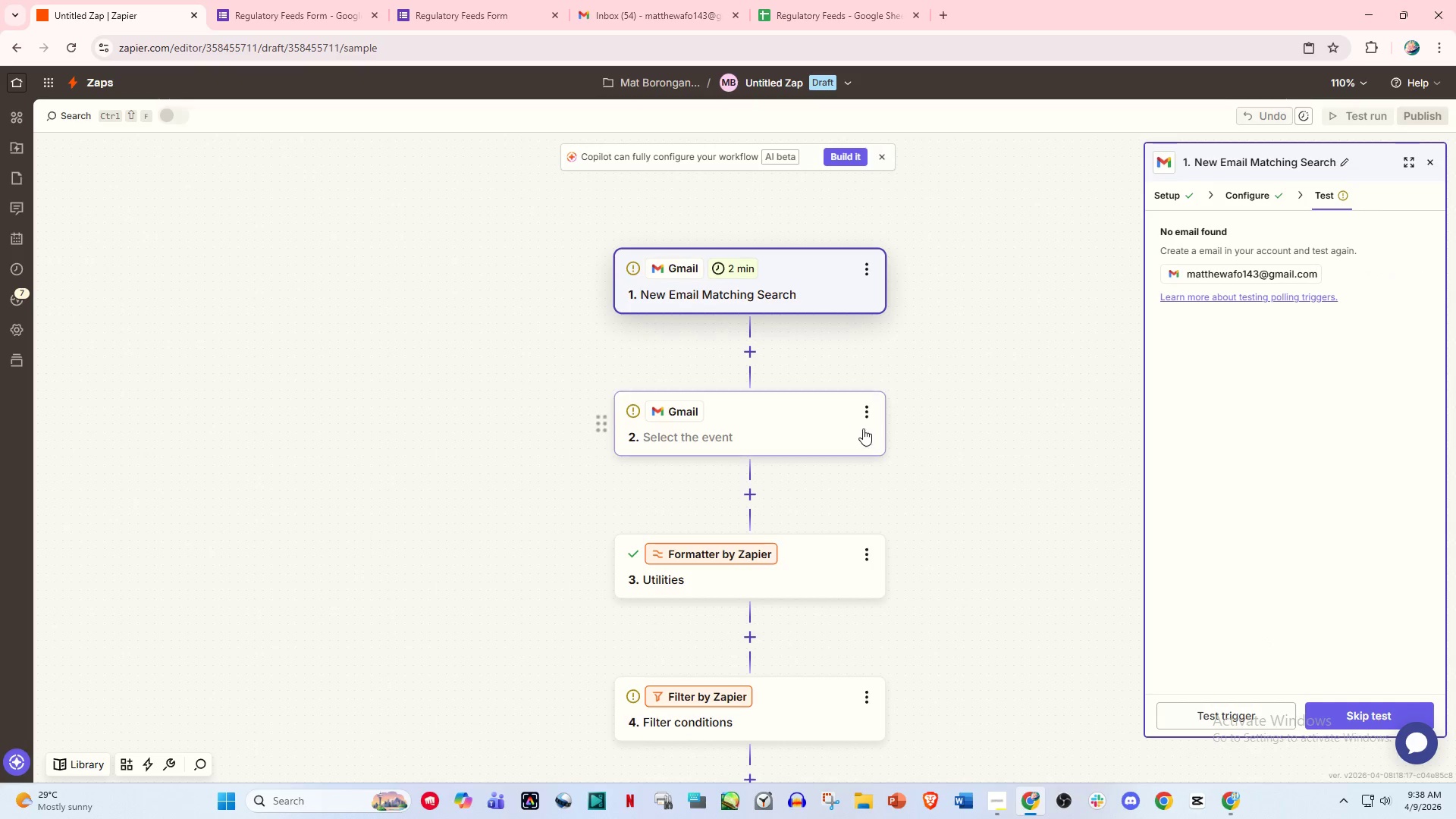 
left_click([868, 415])
 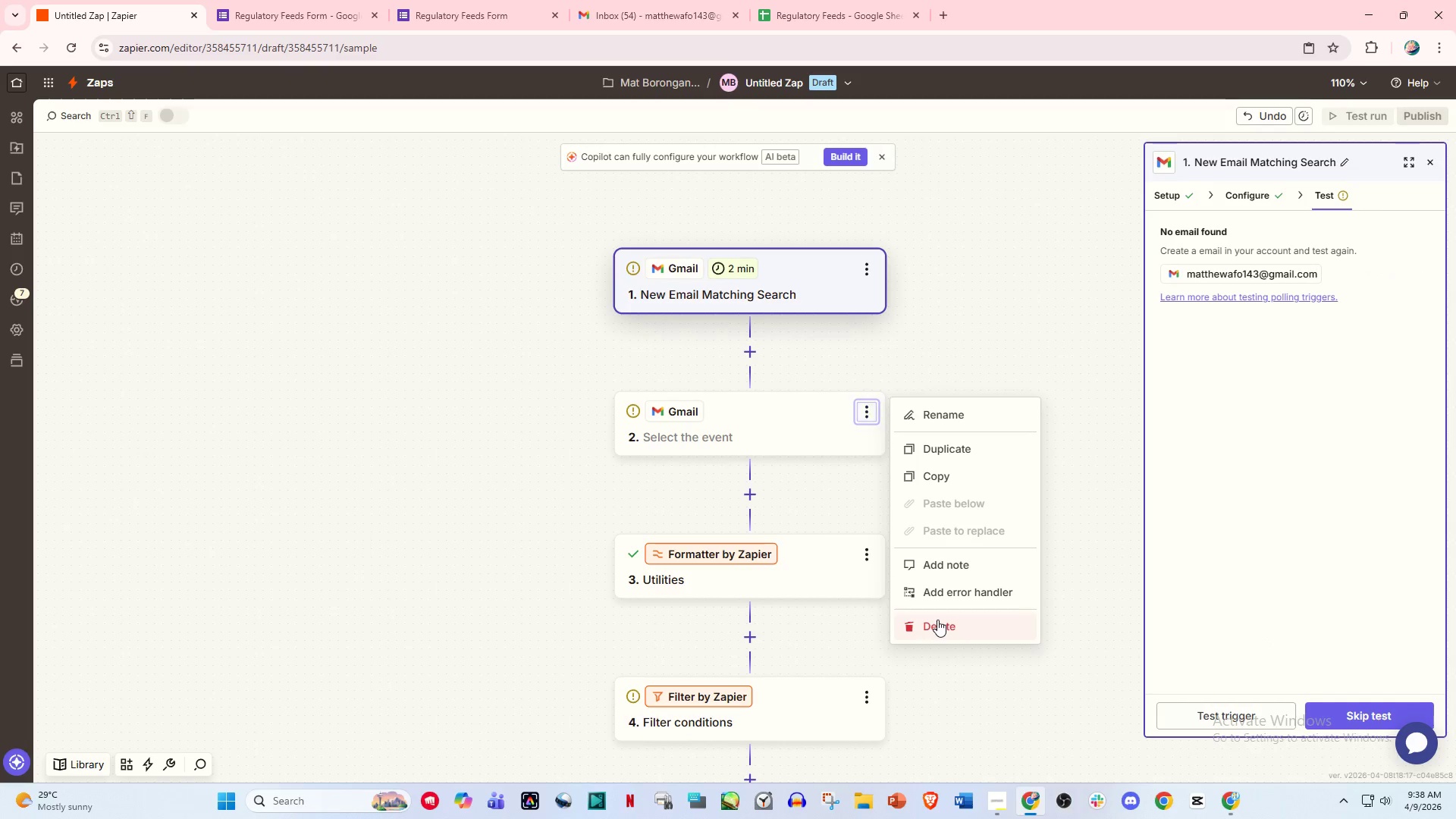 
double_click([938, 620])
 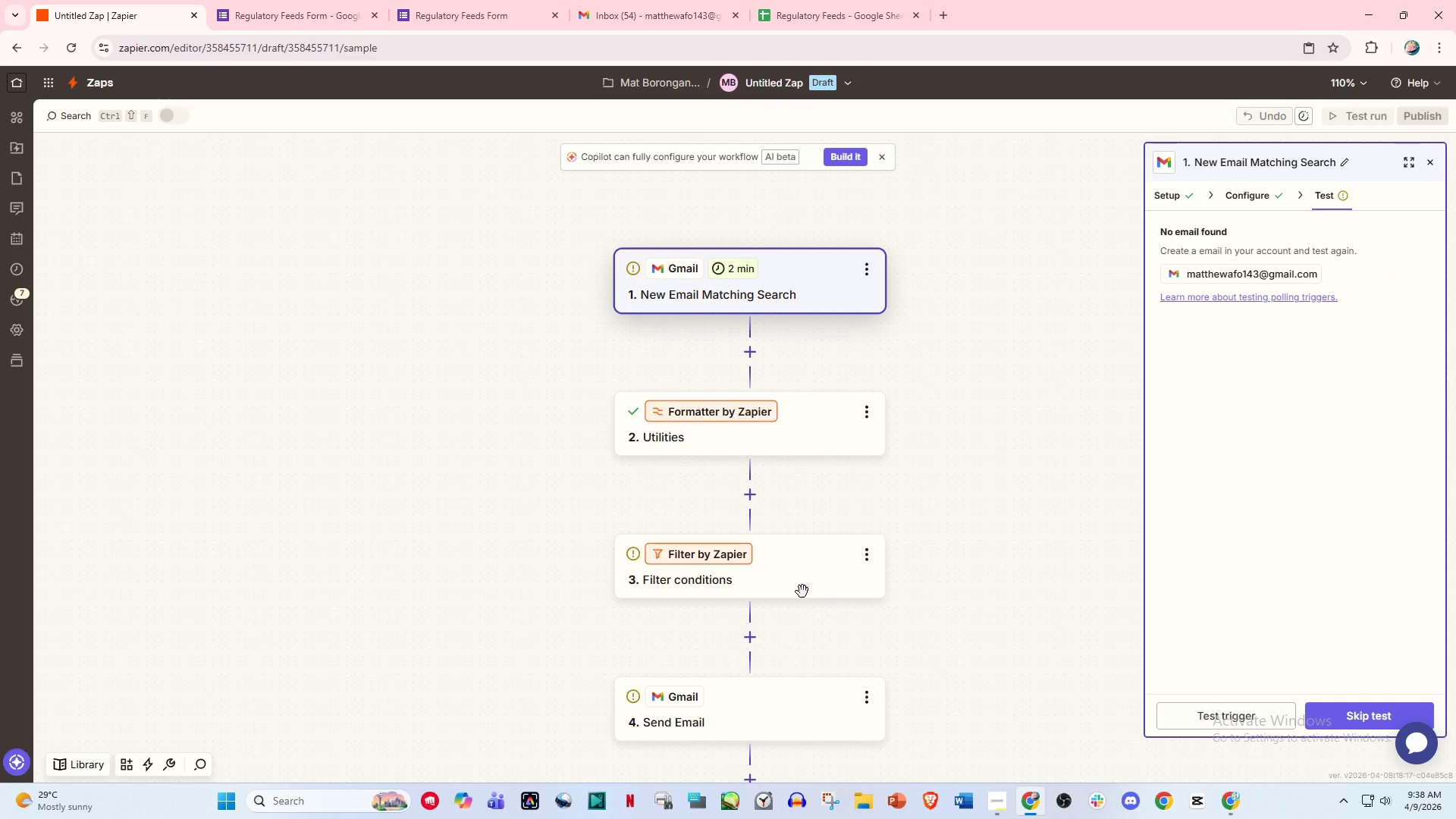 
left_click([775, 580])
 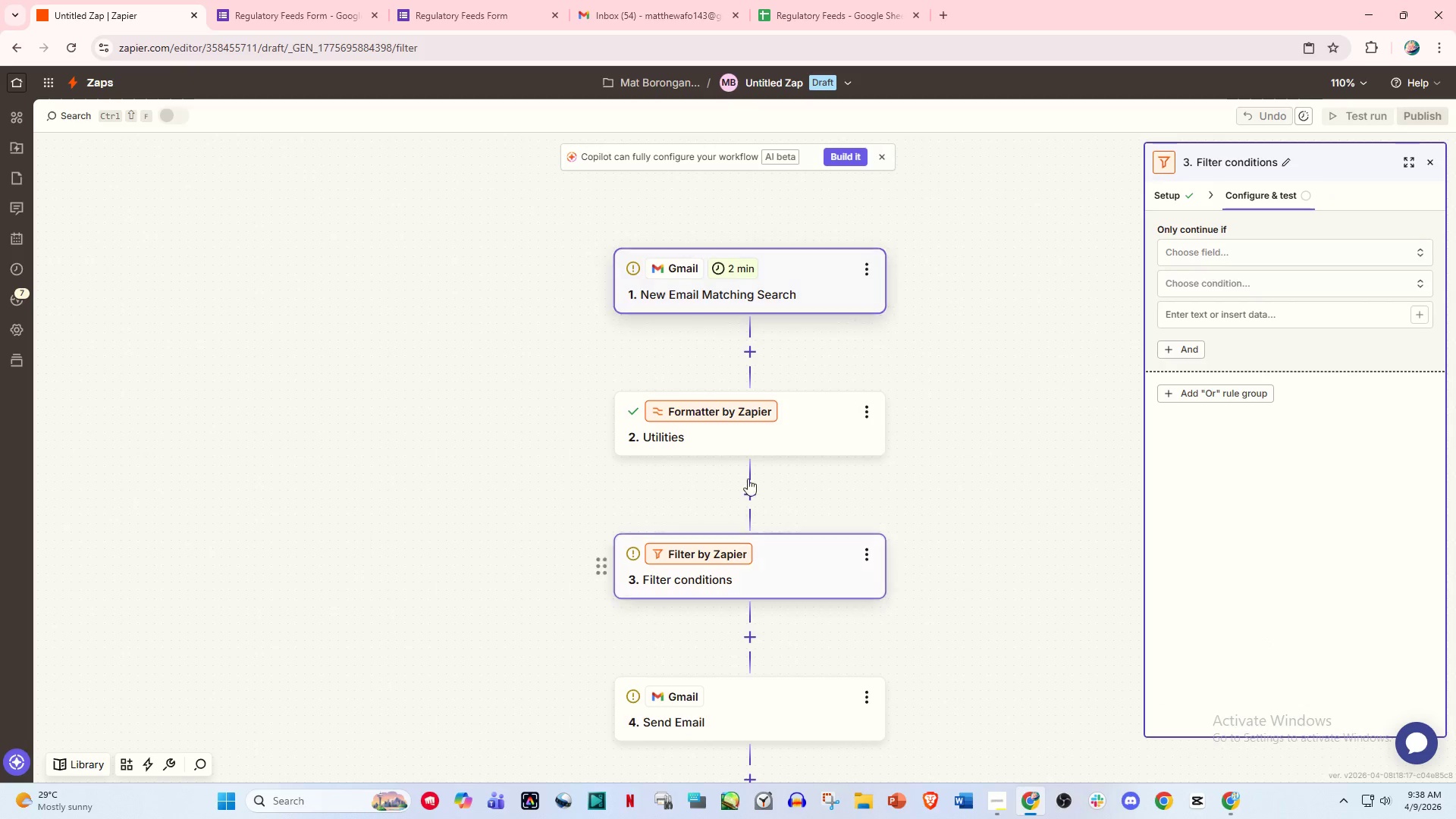 
left_click([749, 442])
 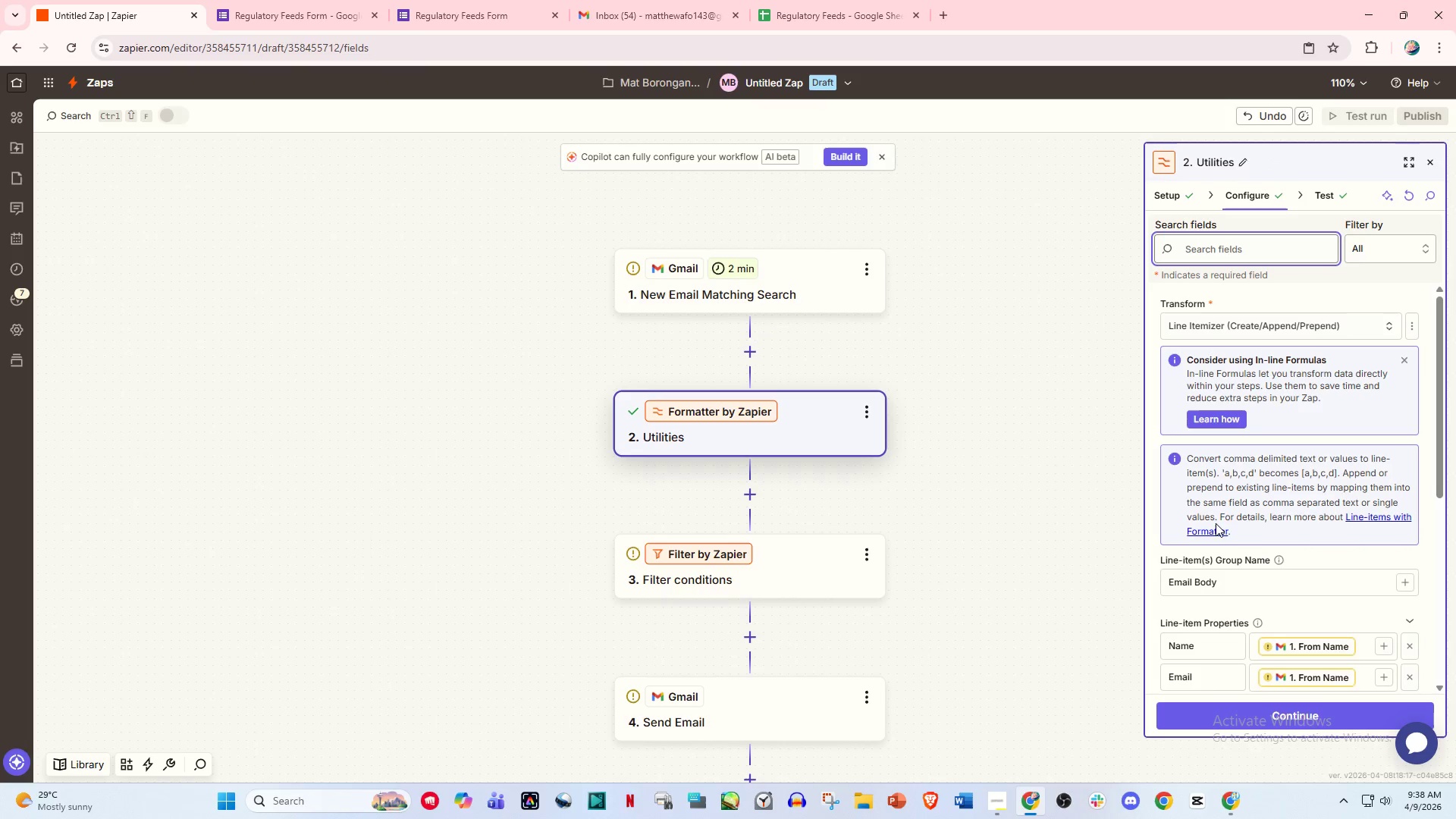 
scroll: coordinate [1220, 523], scroll_direction: down, amount: 2.0
 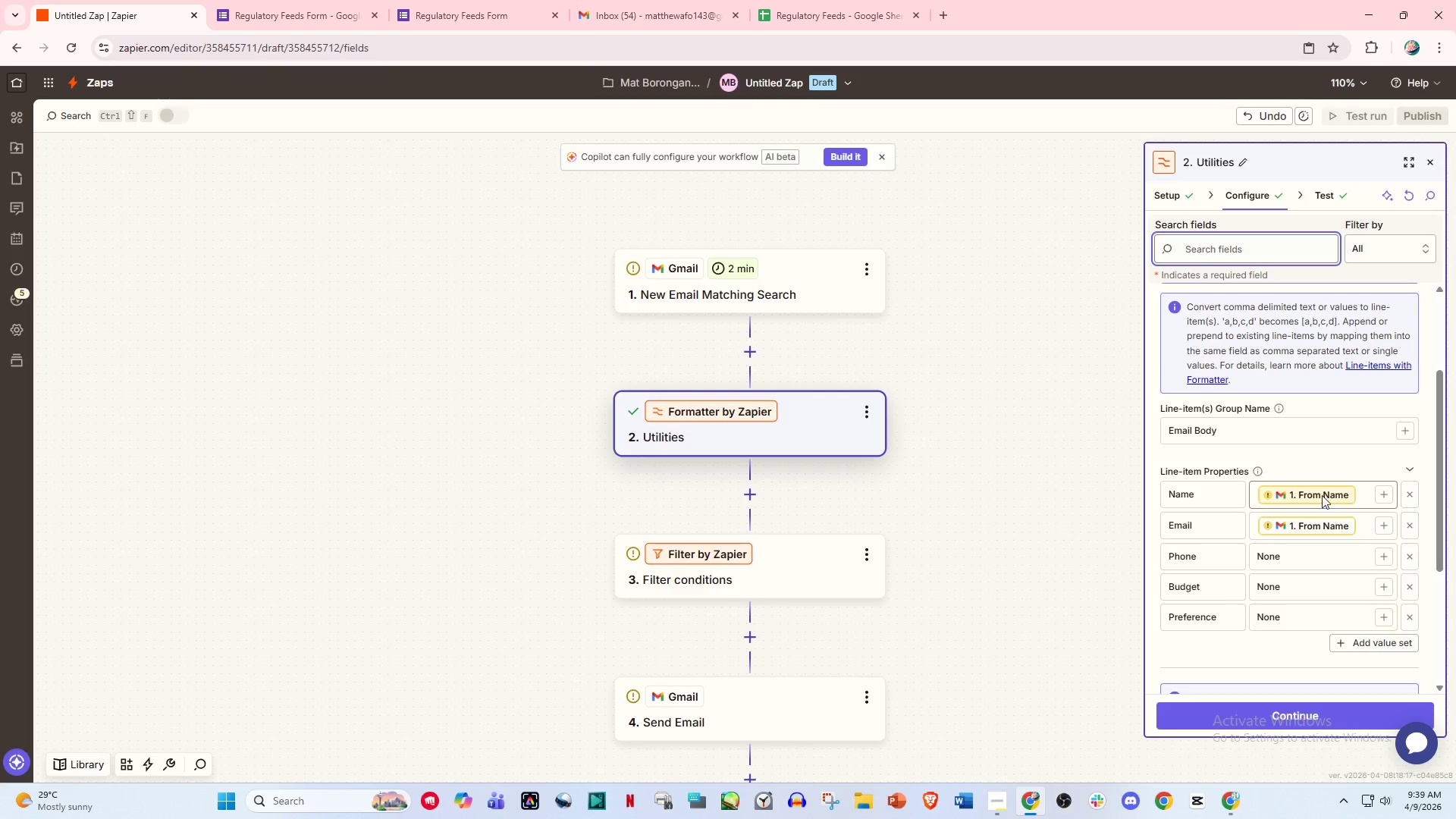 
left_click([1321, 495])
 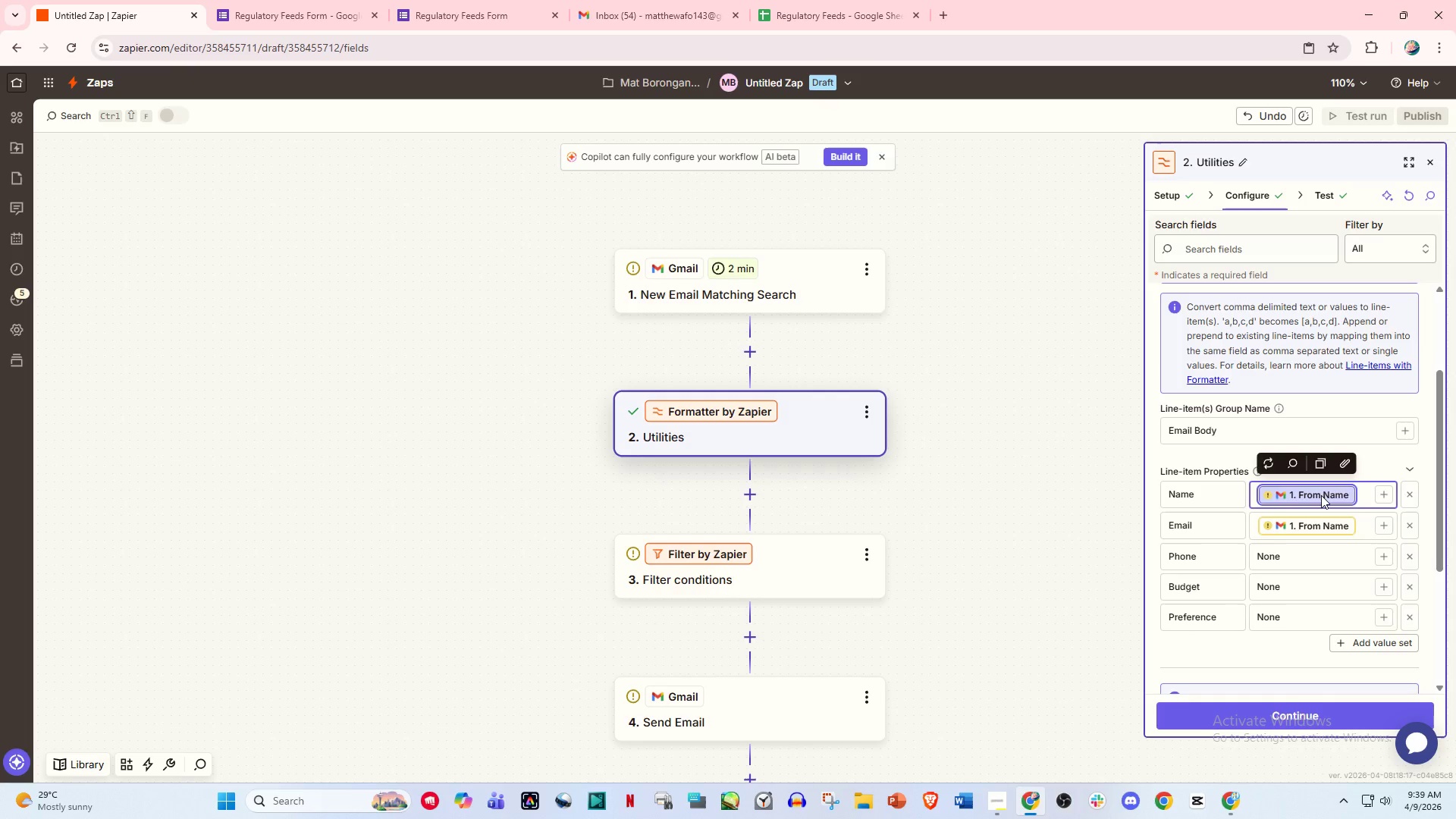 
key(Backspace)
 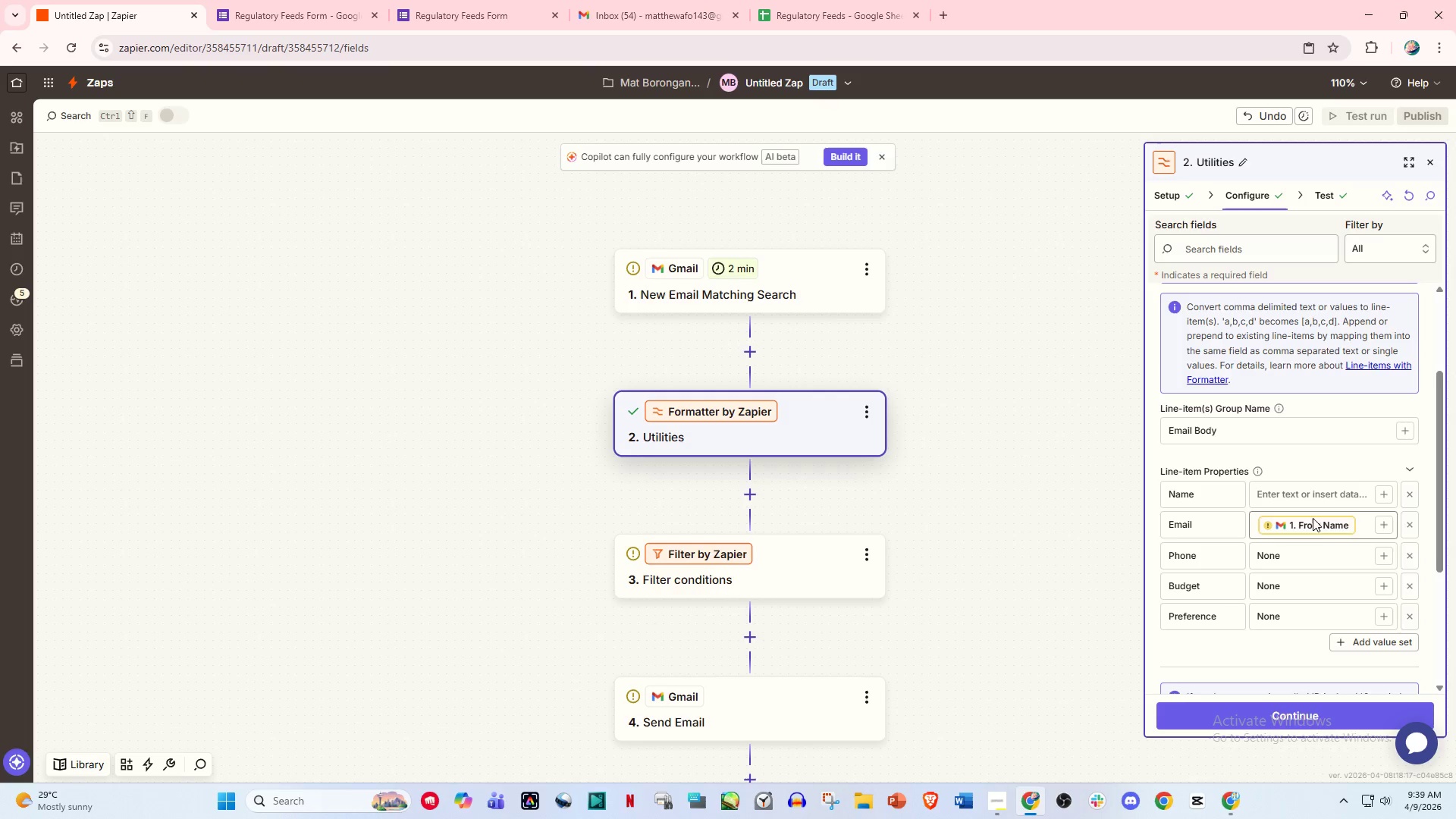 
double_click([1310, 524])
 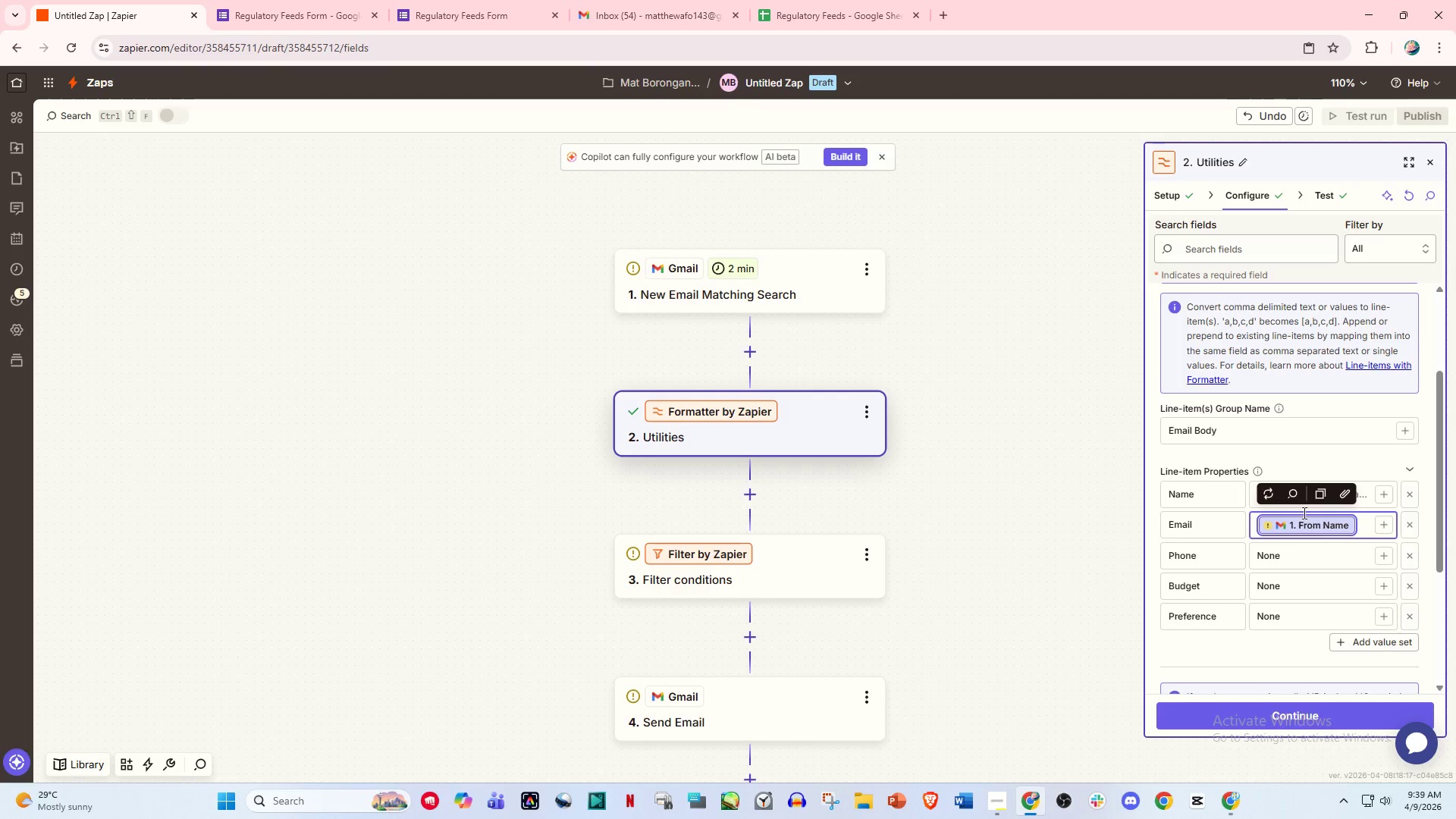 
key(Backspace)
 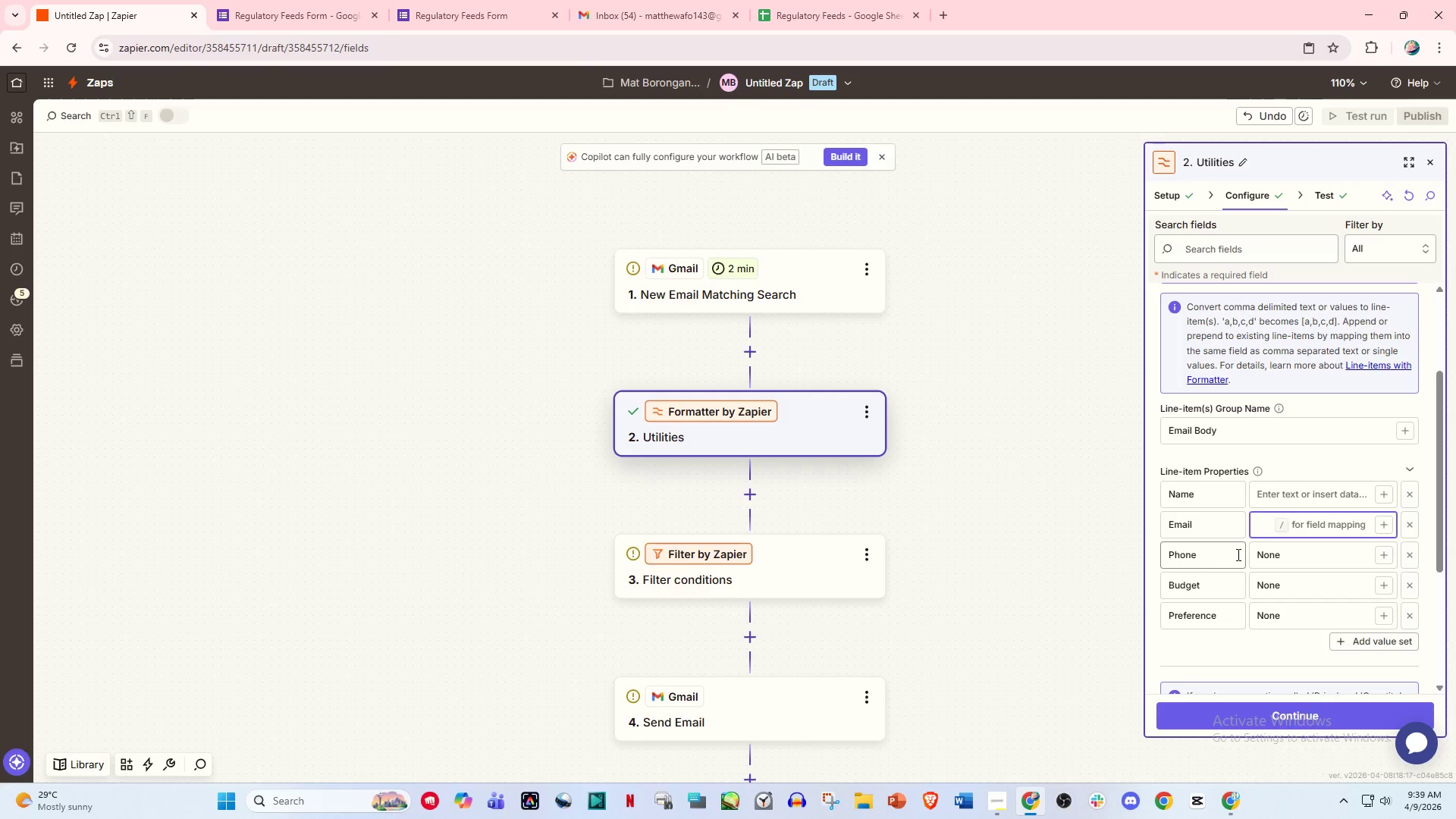 
scroll: coordinate [1237, 554], scroll_direction: down, amount: 1.0
 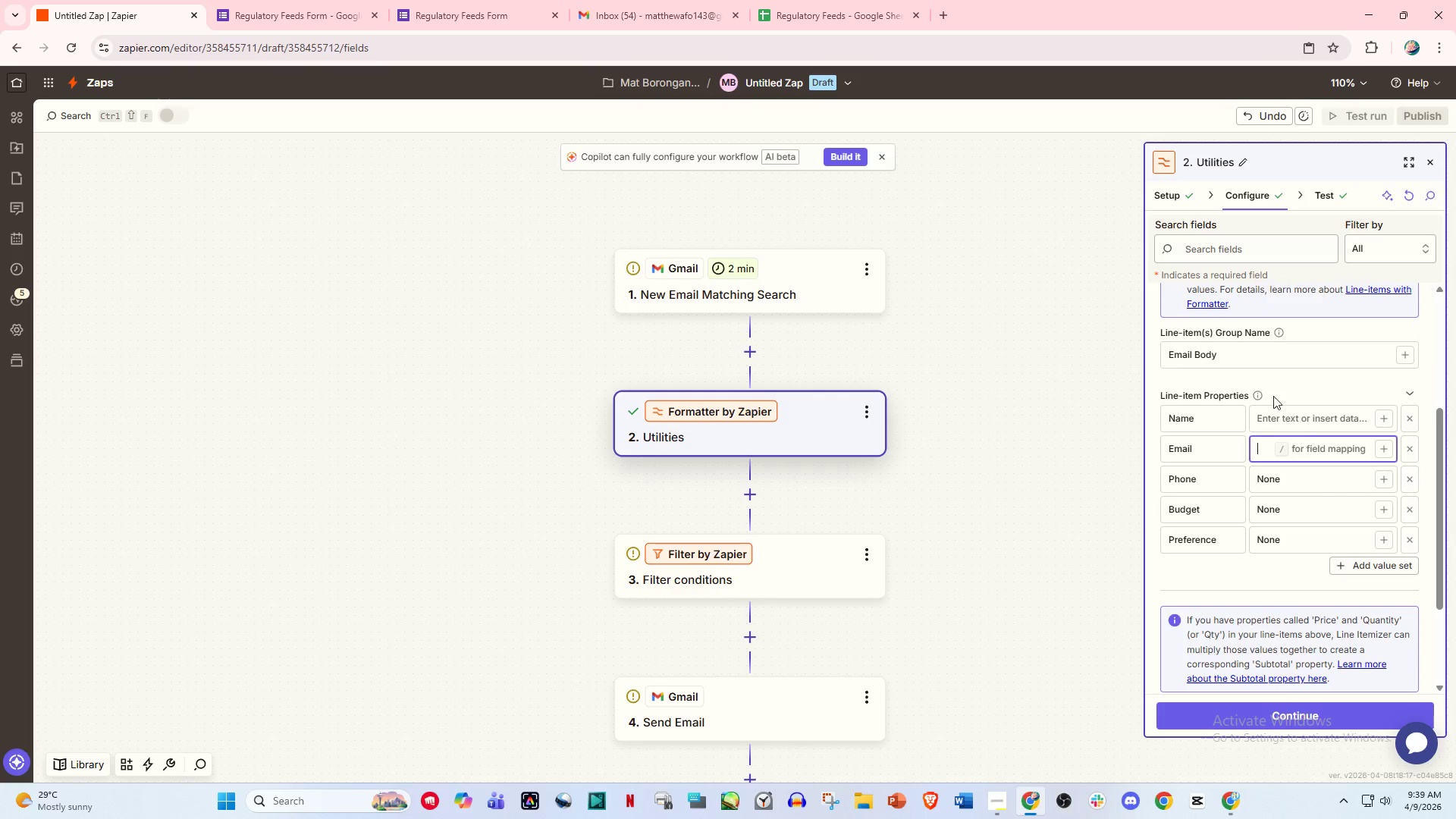 
left_click([1237, 366])
 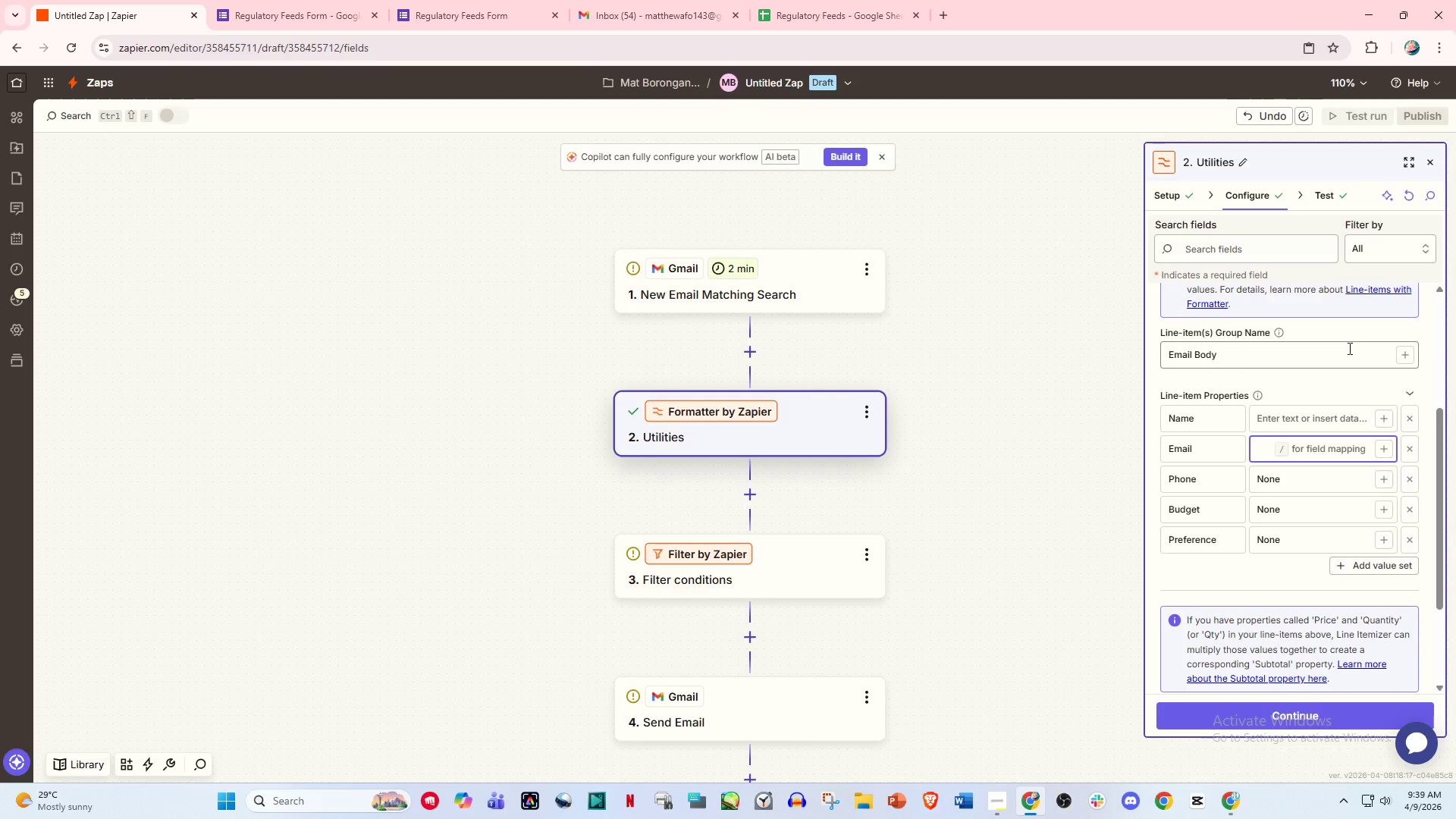 
left_click([1291, 350])
 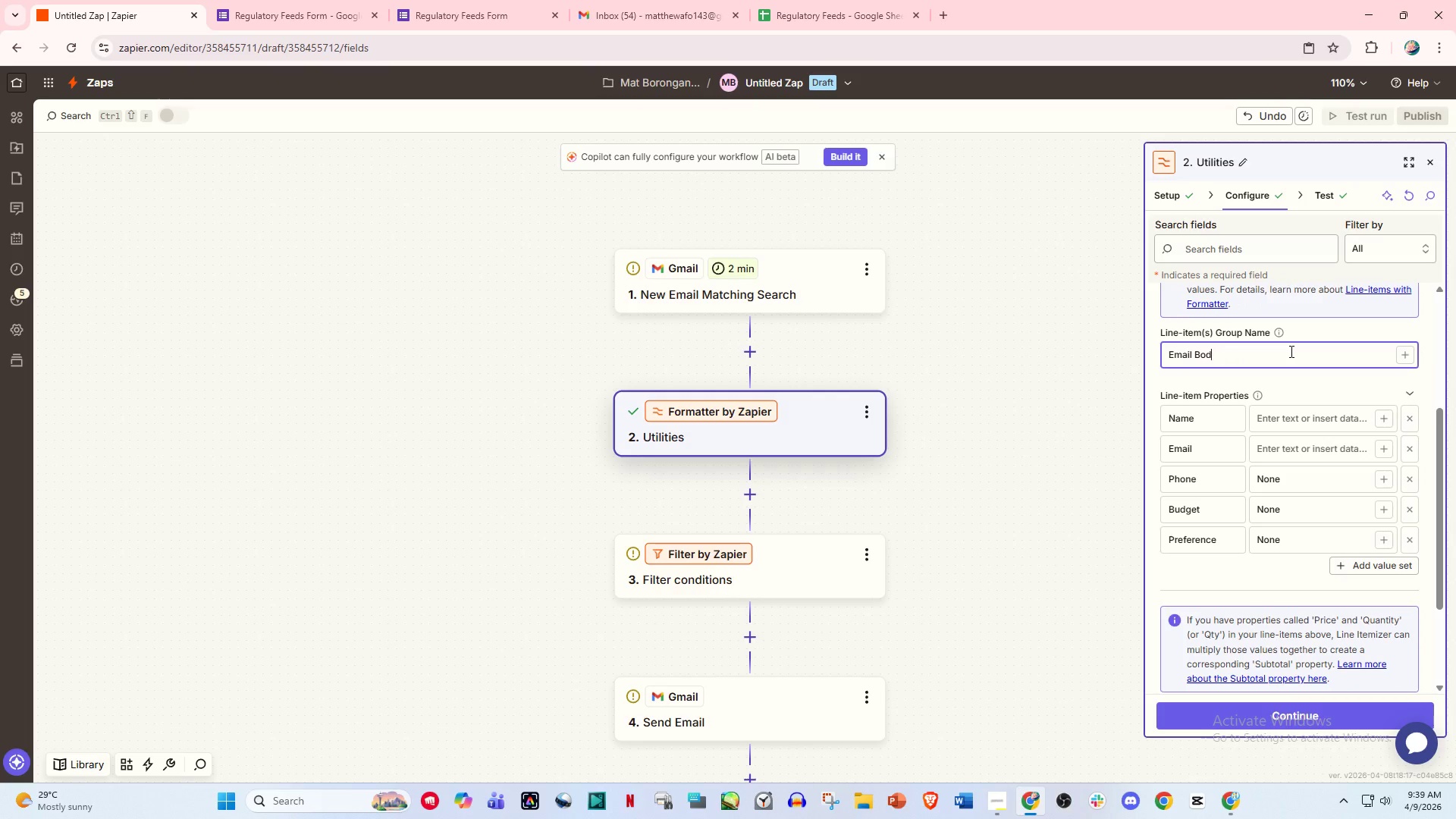 
hold_key(key=Backspace, duration=1.09)
 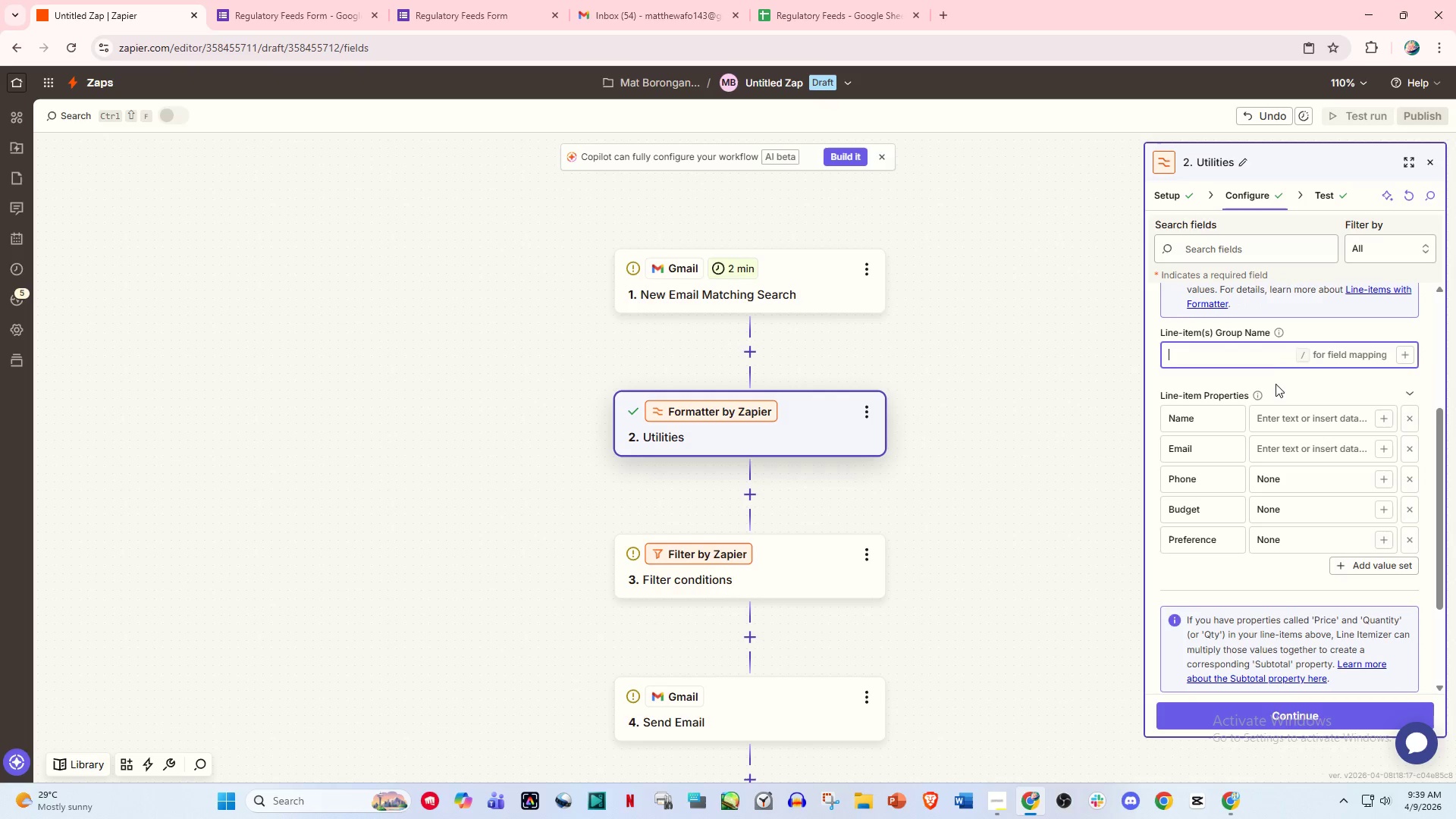 
key(Slash)
 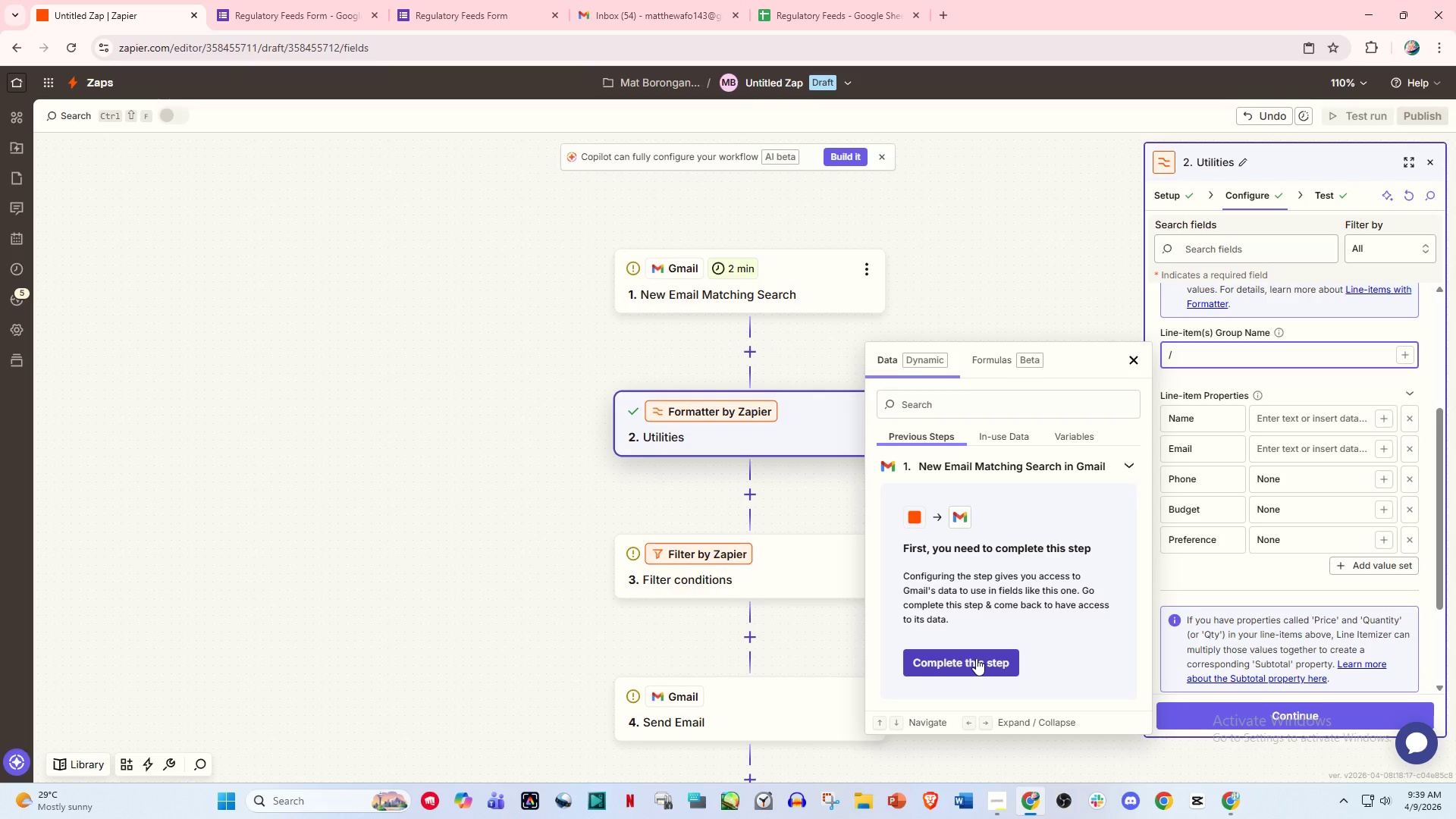 
left_click([976, 658])
 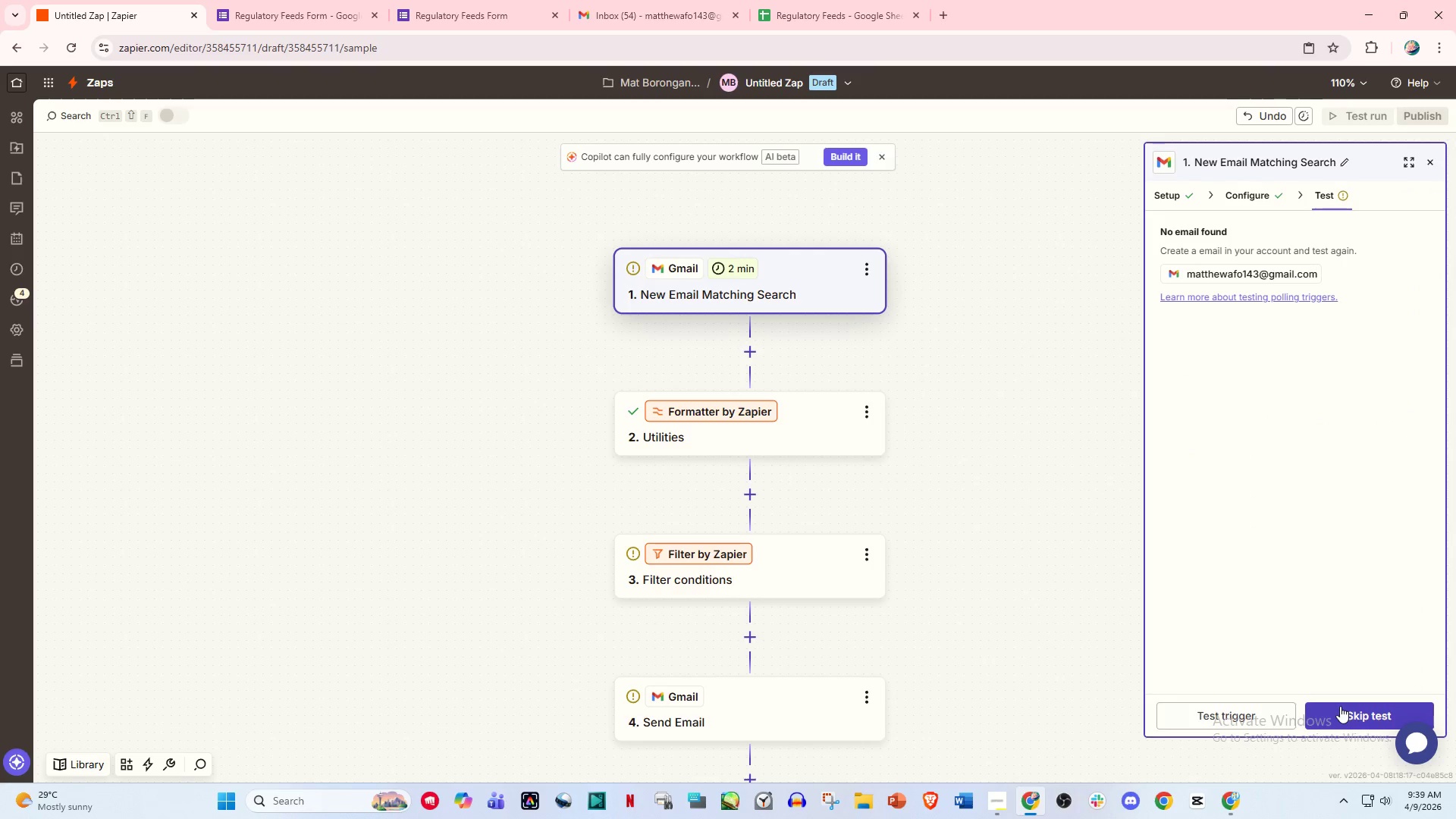 
left_click([1253, 715])
 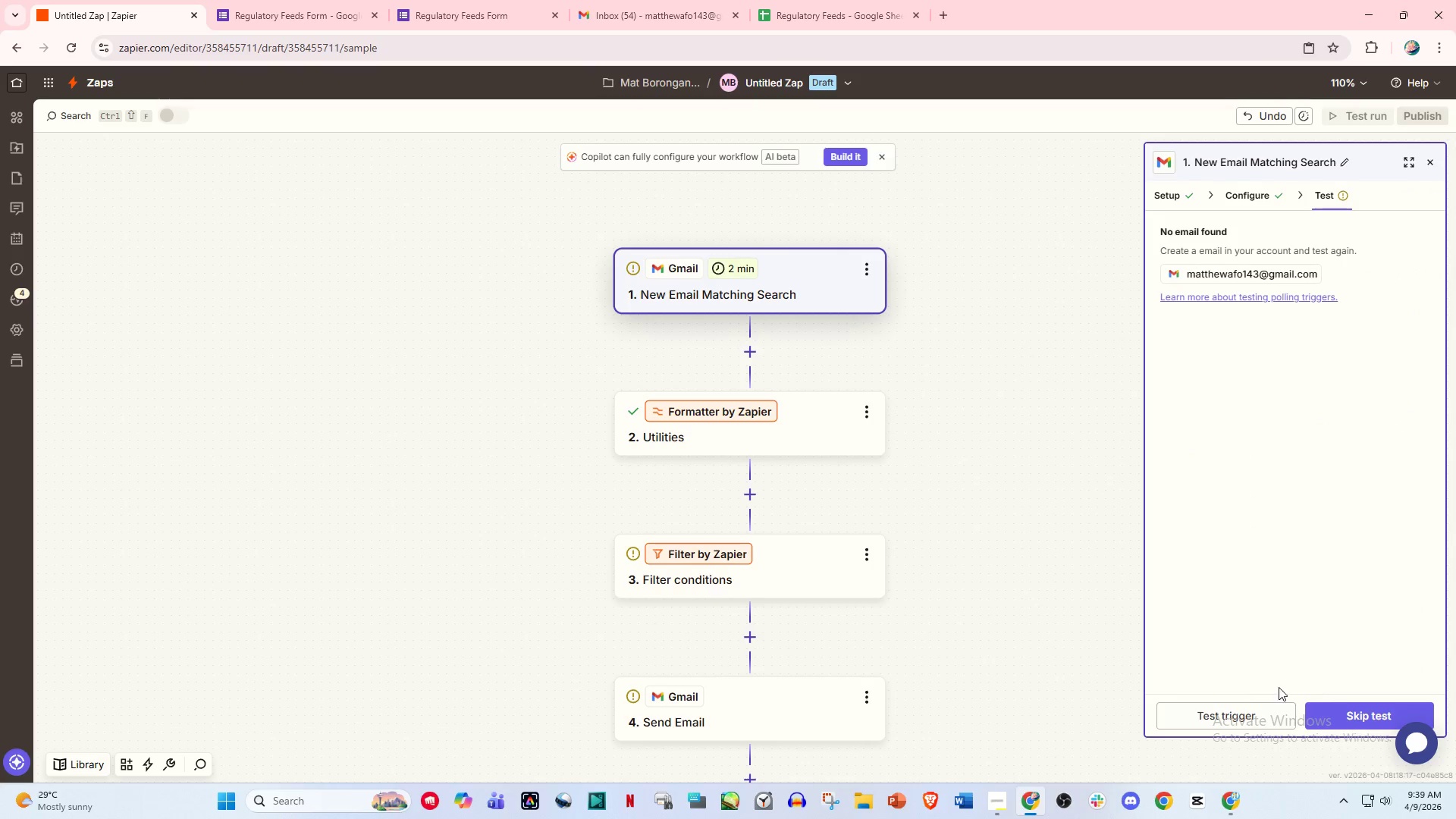 
left_click_drag(start_coordinate=[1348, 709], to_coordinate=[1351, 711])
 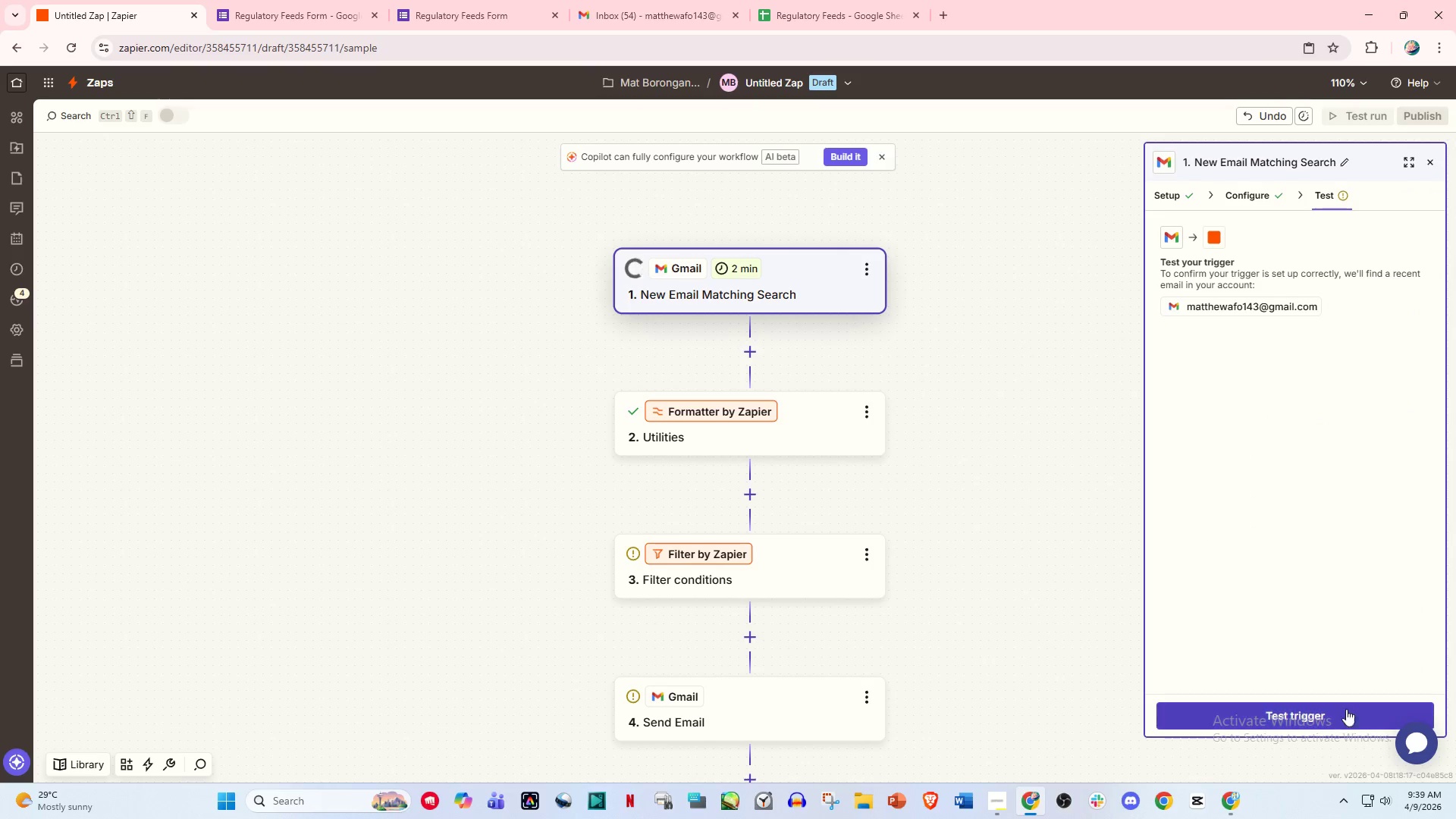 
left_click([1337, 722])
 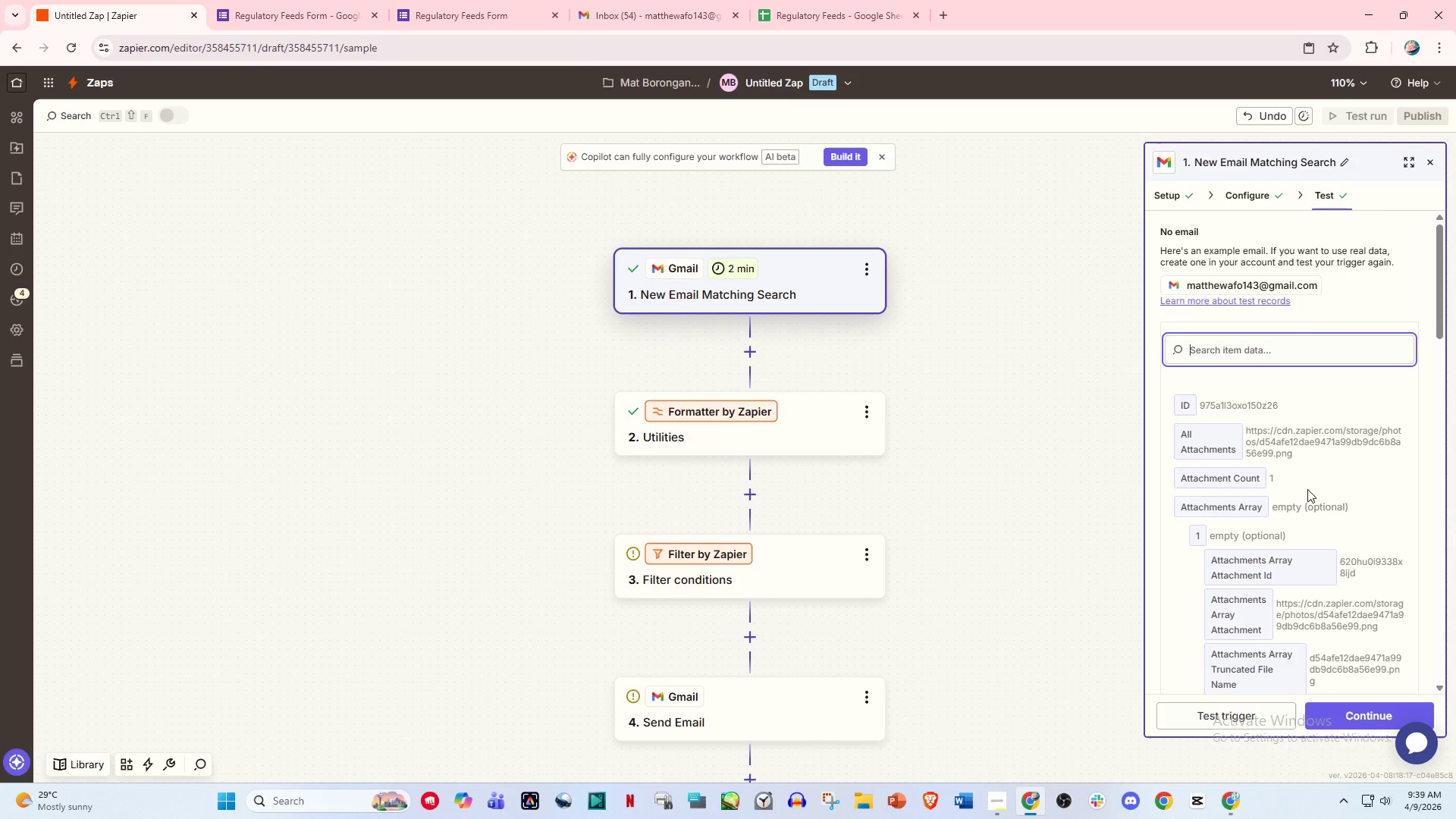 
scroll: coordinate [1355, 565], scroll_direction: down, amount: 21.0
 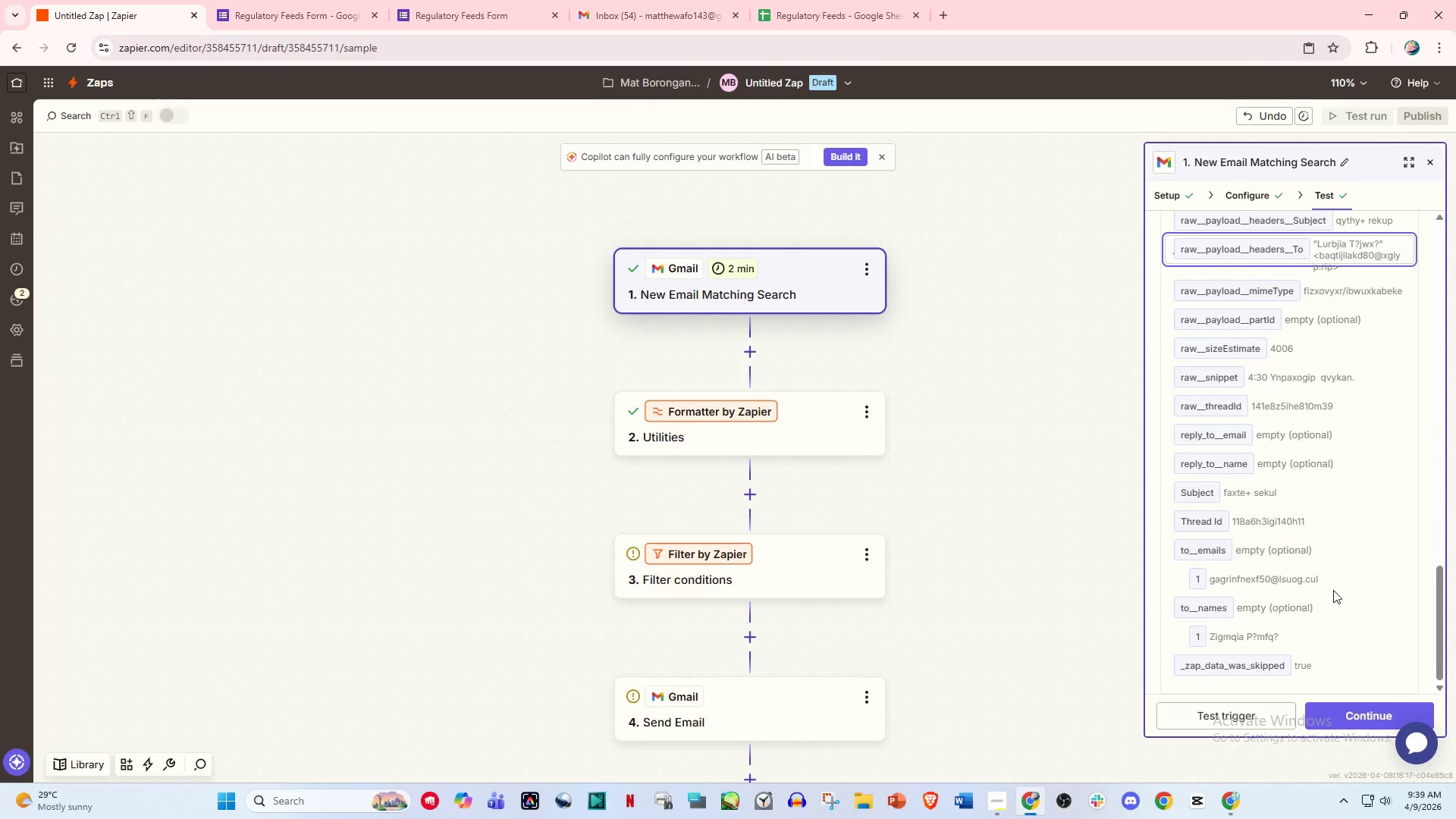 
scroll: coordinate [1258, 497], scroll_direction: up, amount: 11.0
 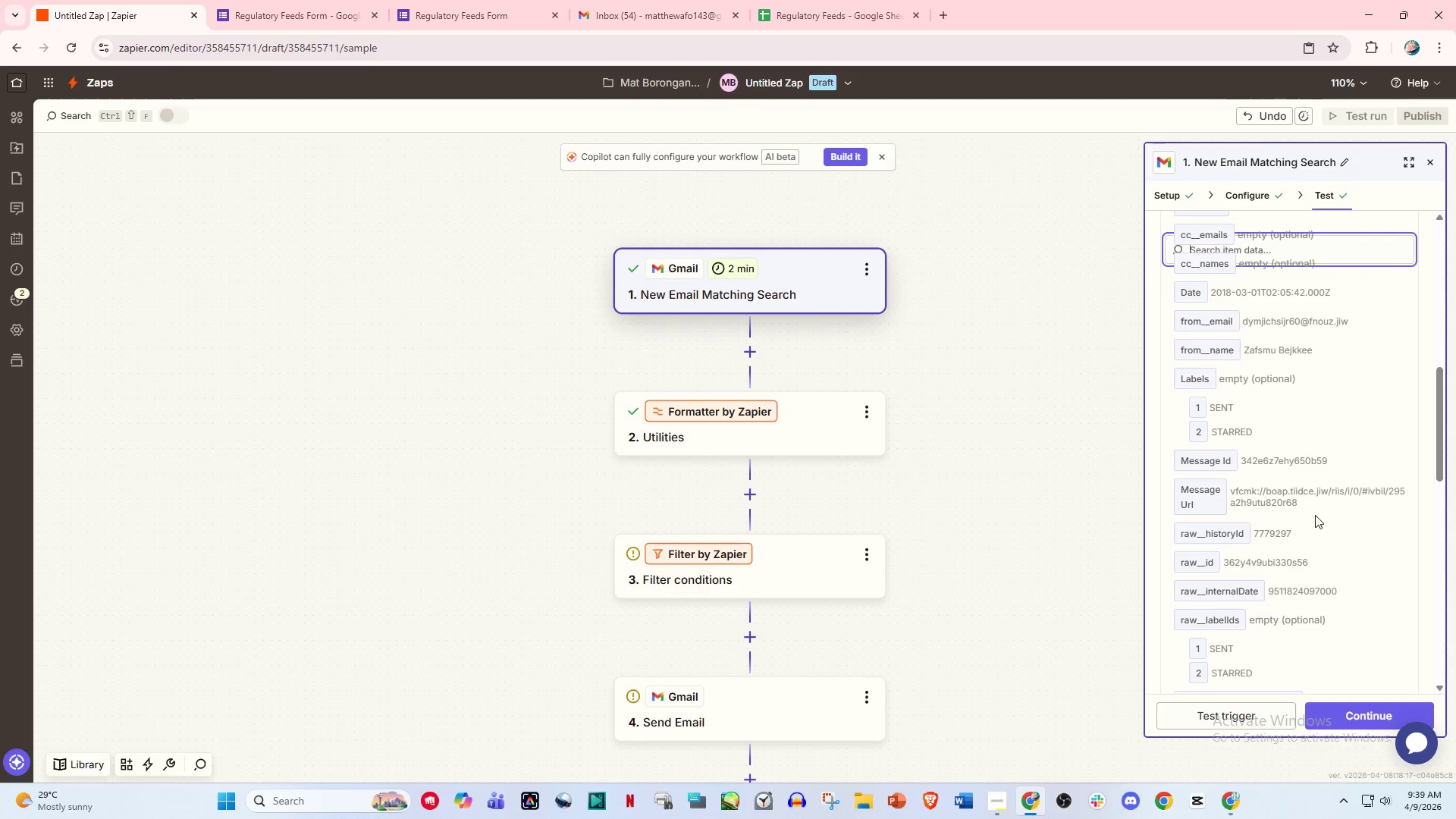 
wait(5.6)
 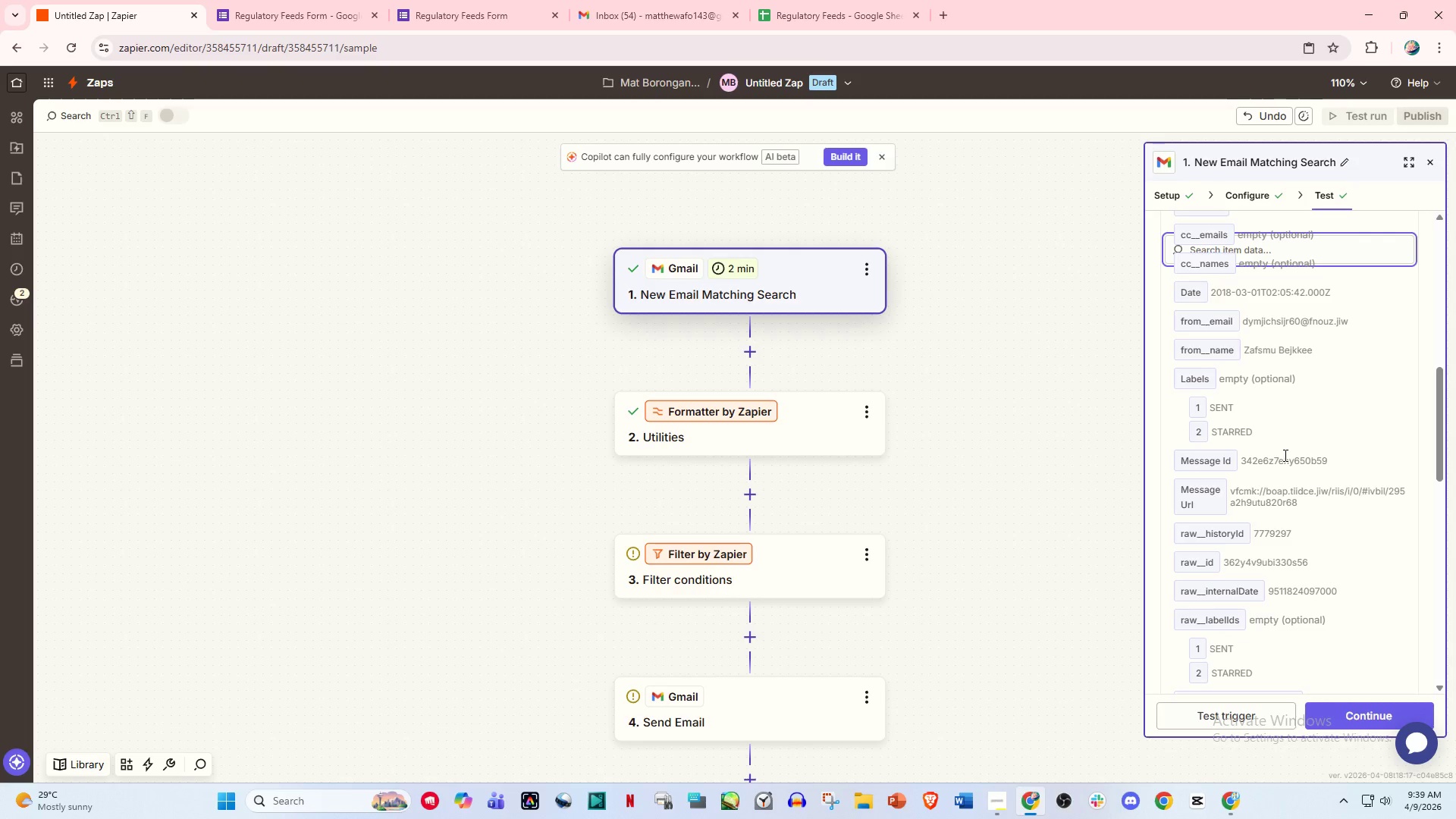 
left_click_drag(start_coordinate=[1442, 444], to_coordinate=[1454, 199])
 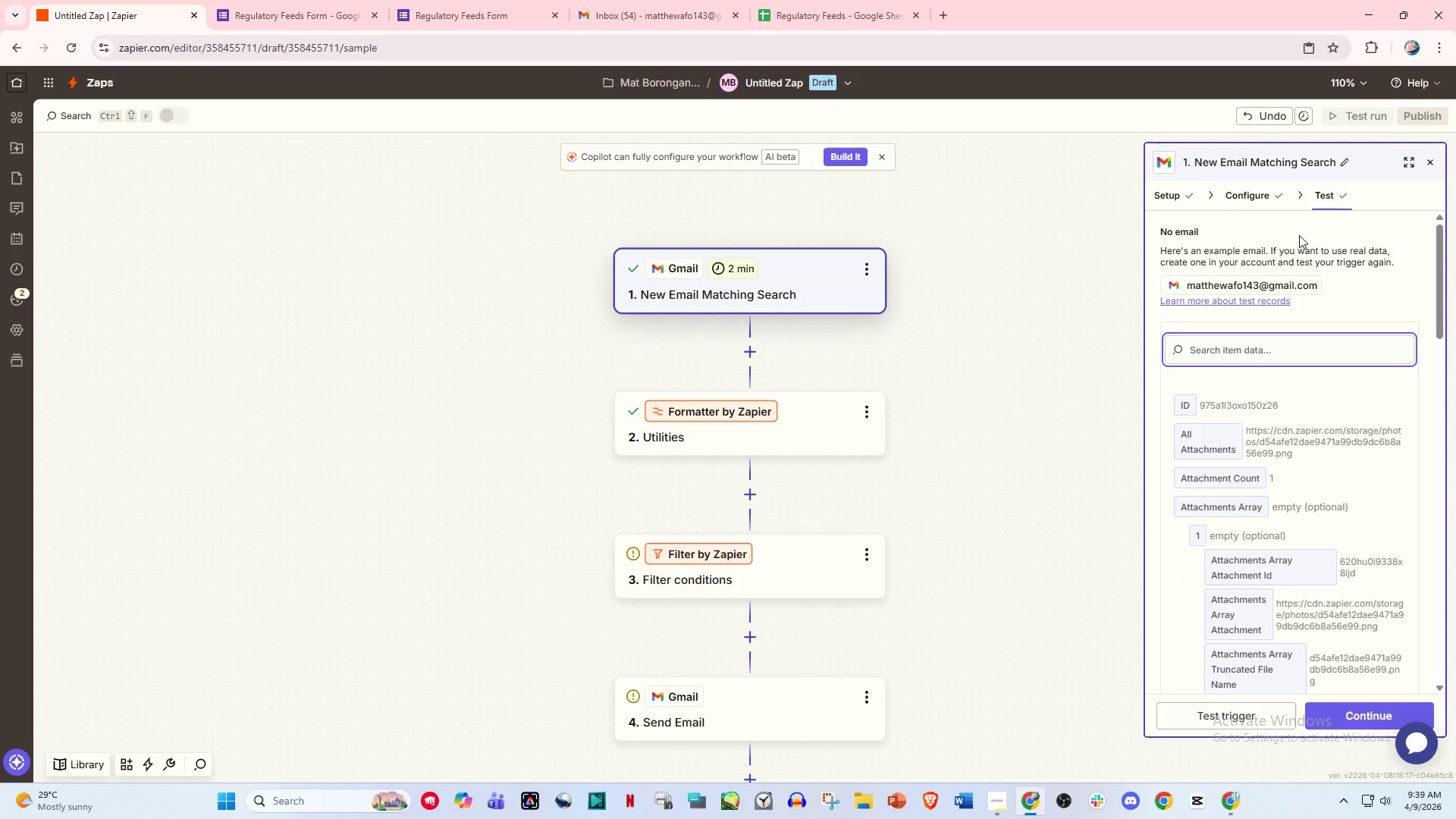 
left_click([1327, 203])
 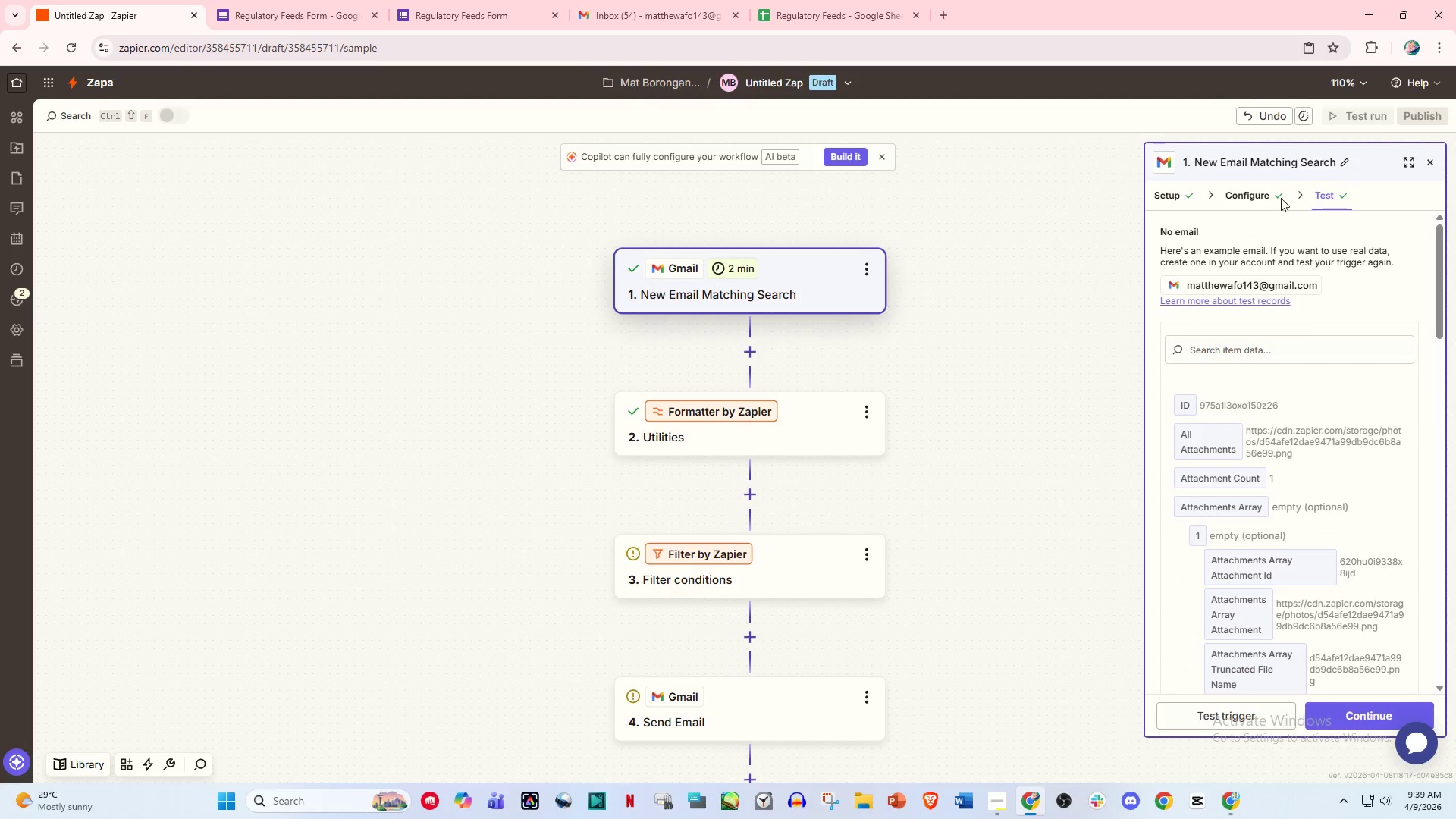 
left_click([1258, 190])
 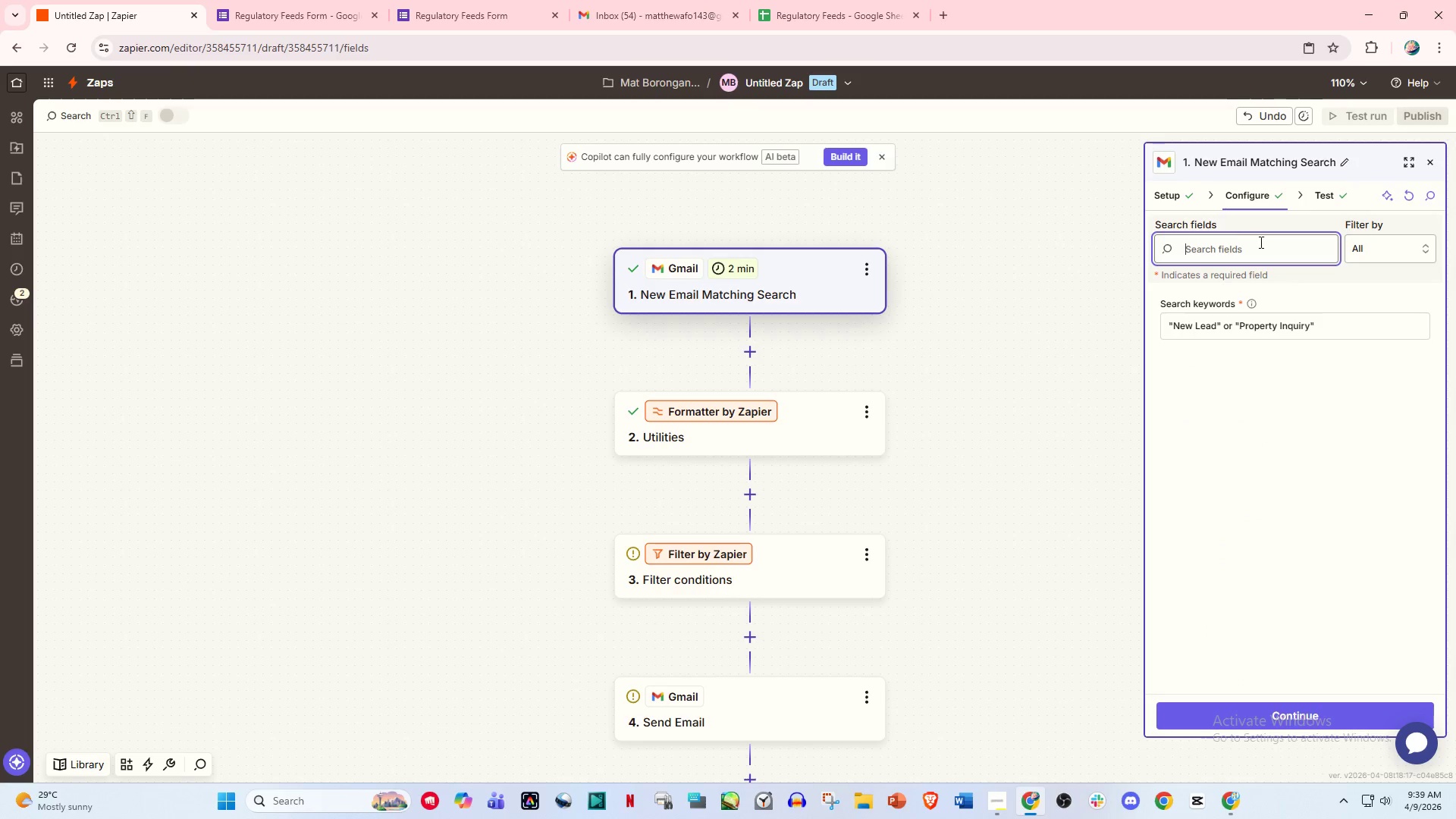 
left_click([1175, 200])
 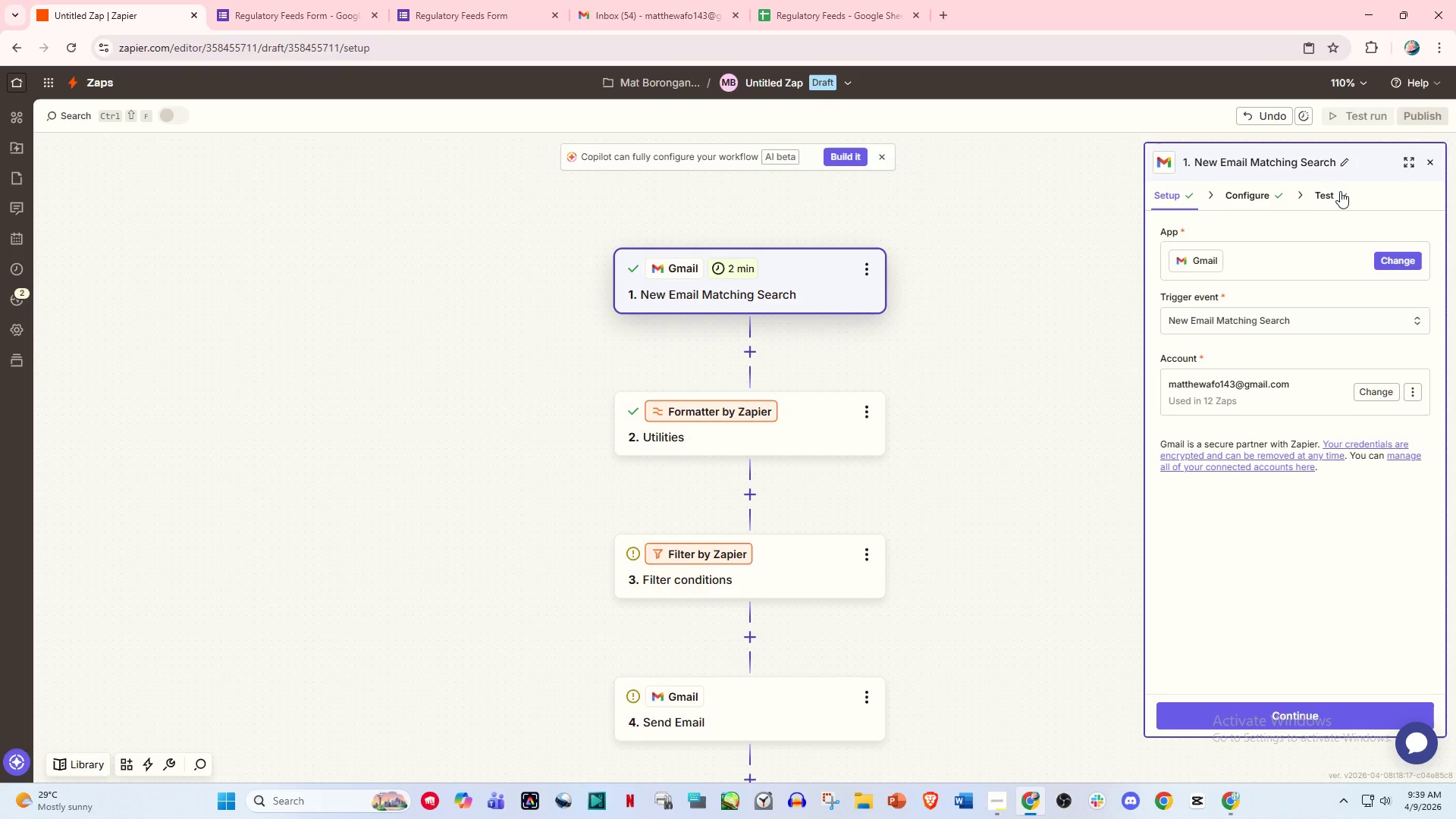 
left_click([1345, 187])
 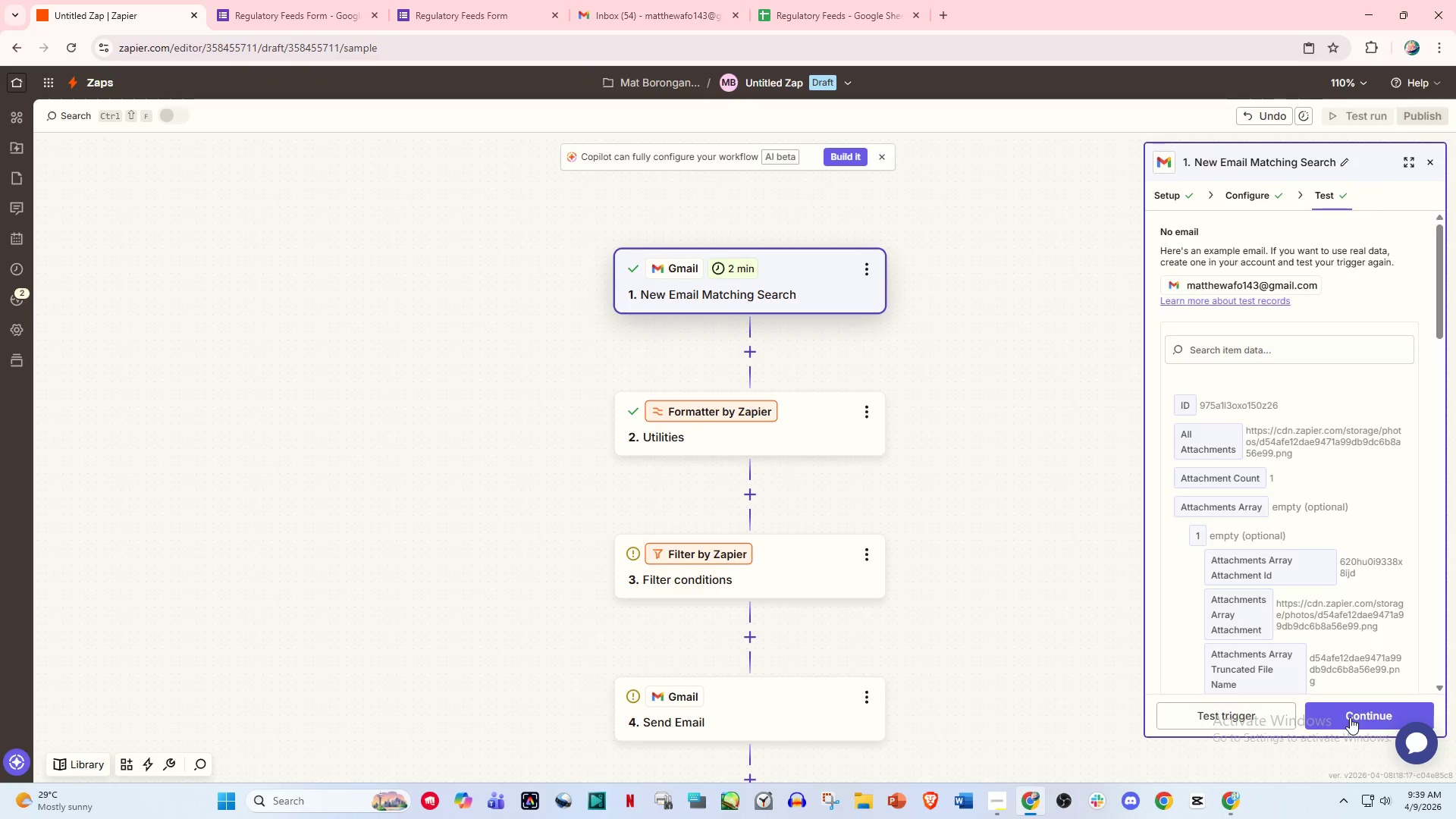 
left_click([1350, 717])
 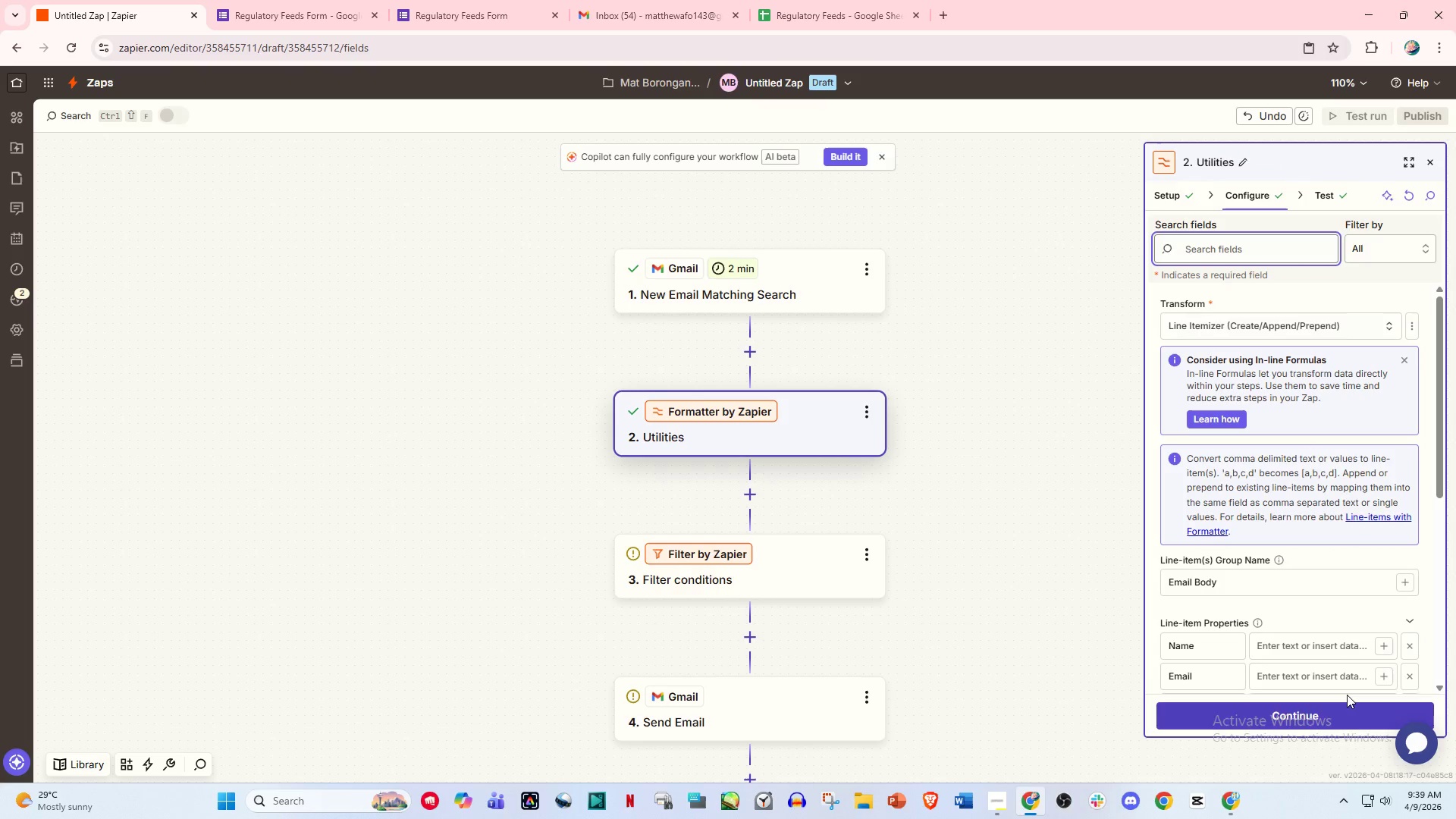 
scroll: coordinate [1316, 607], scroll_direction: down, amount: 2.0
 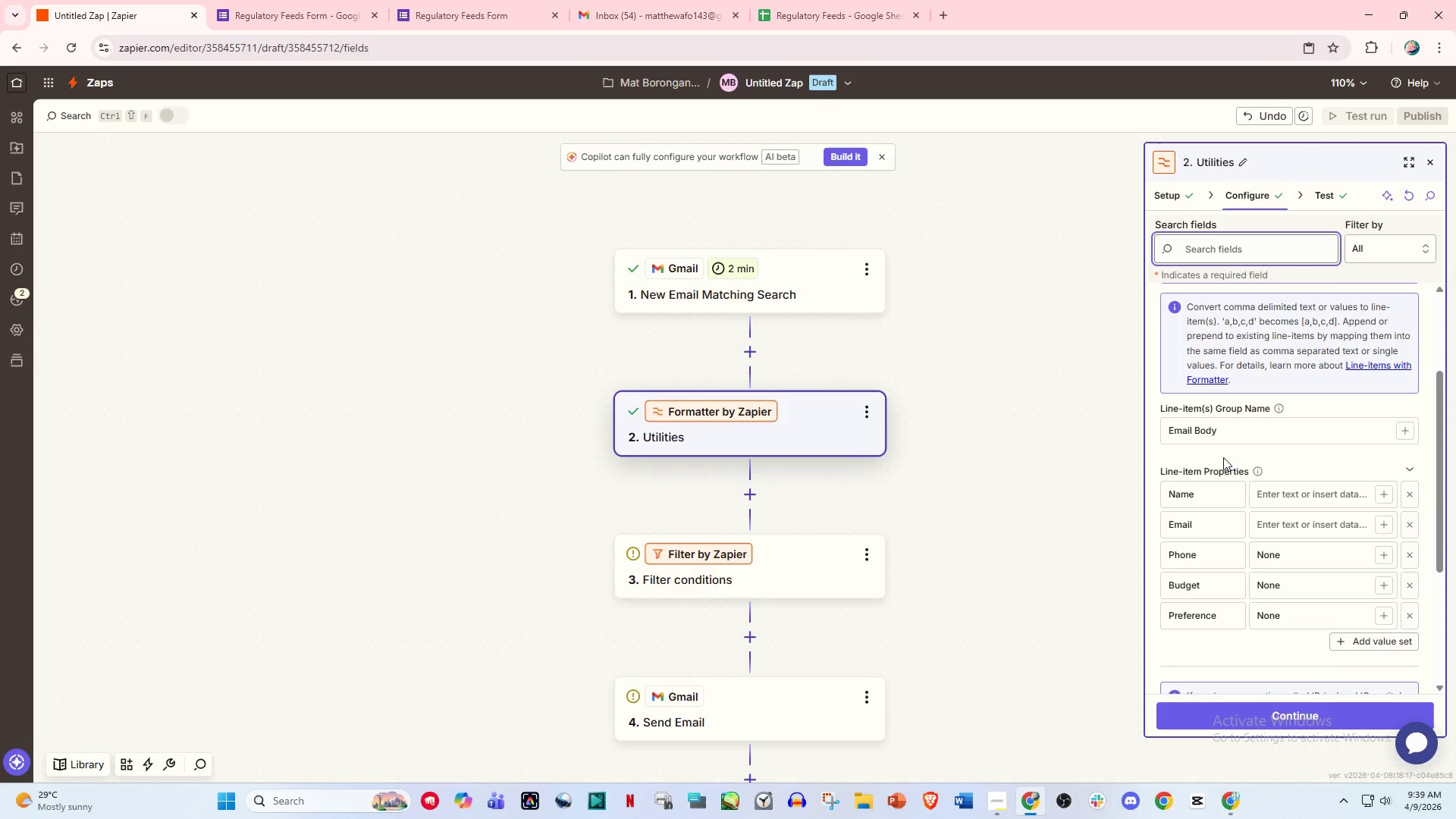 
left_click([1222, 423])
 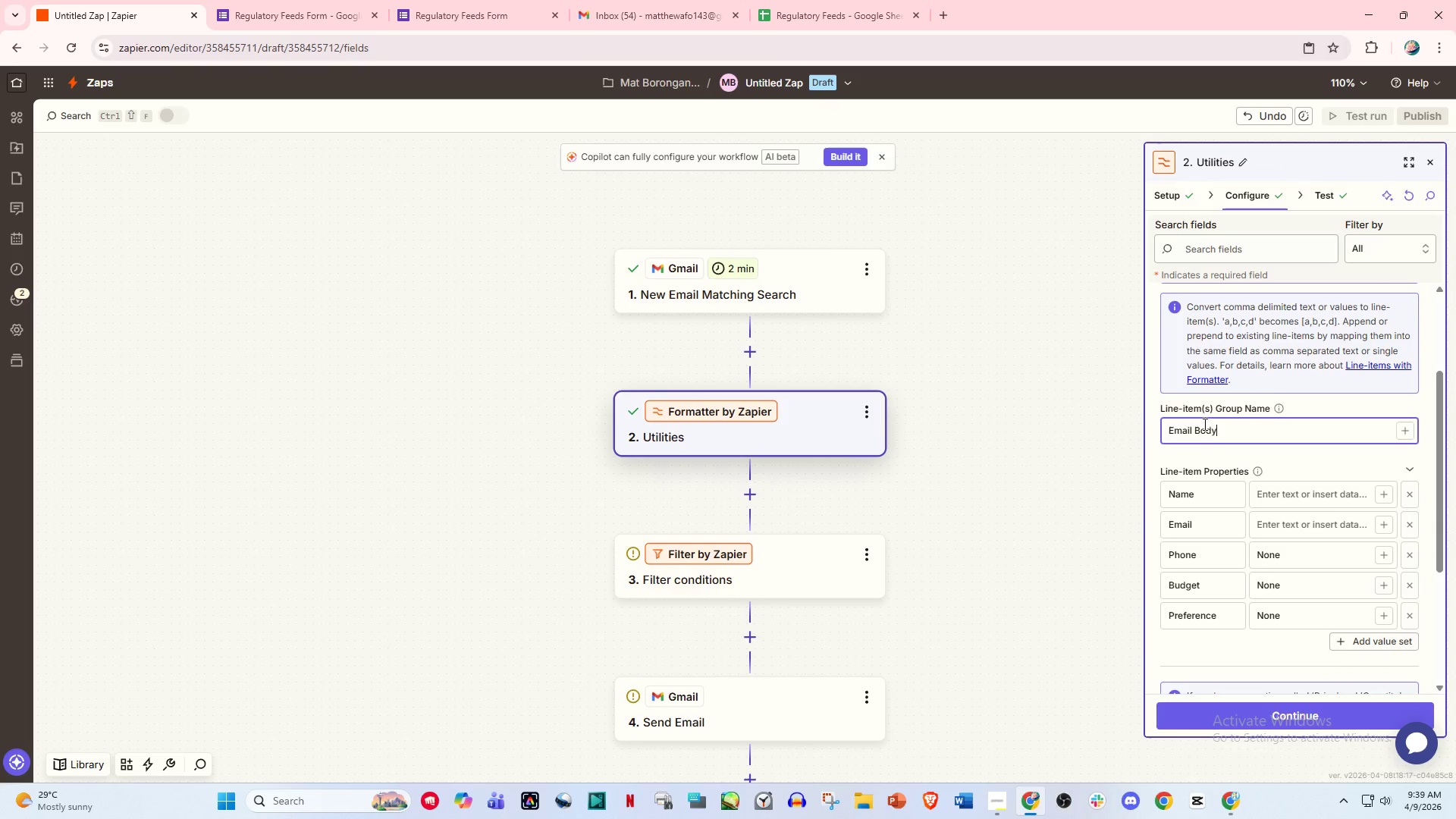 
left_click_drag(start_coordinate=[1226, 422], to_coordinate=[1059, 425])
 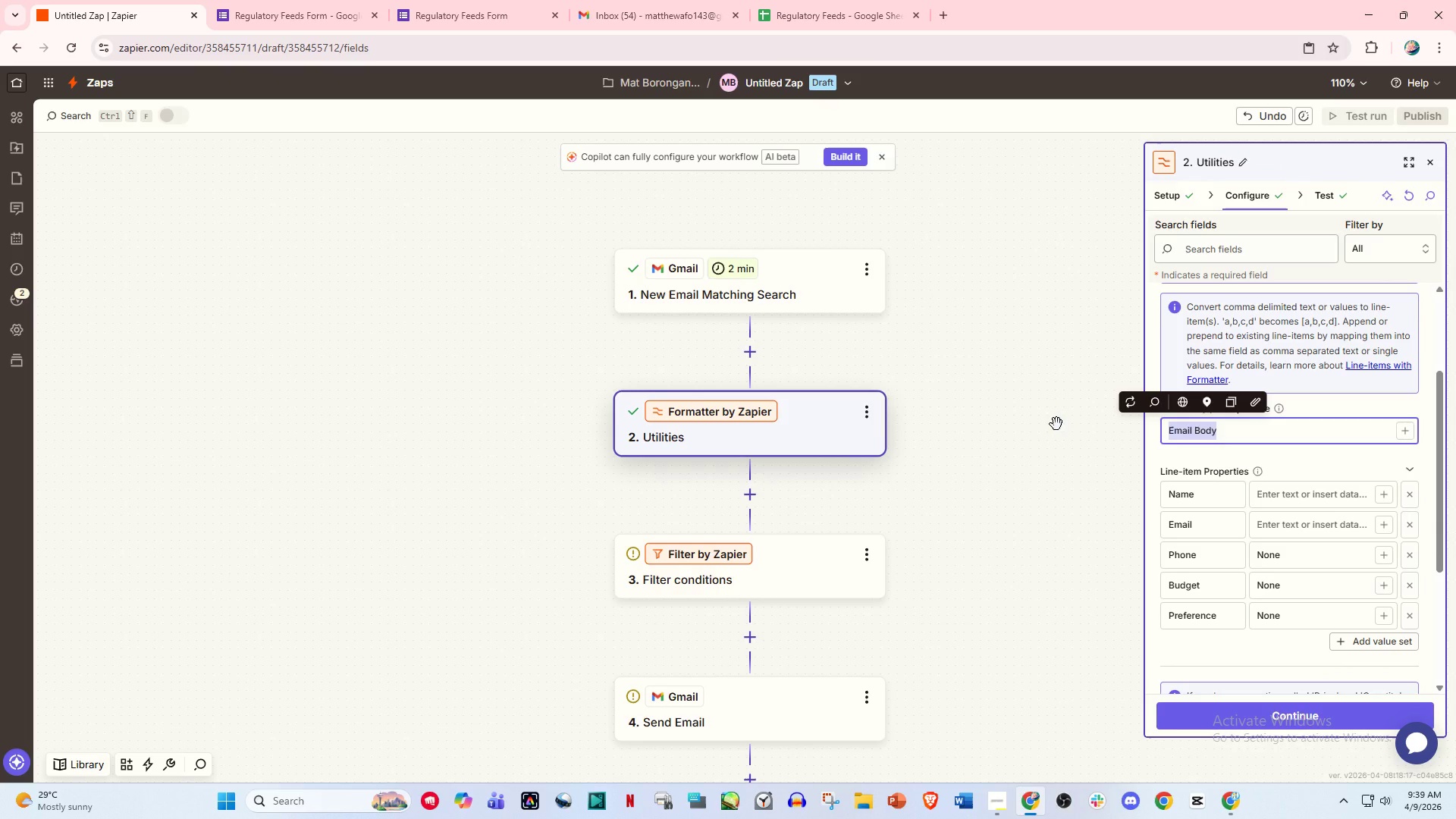 
key(Backspace)
 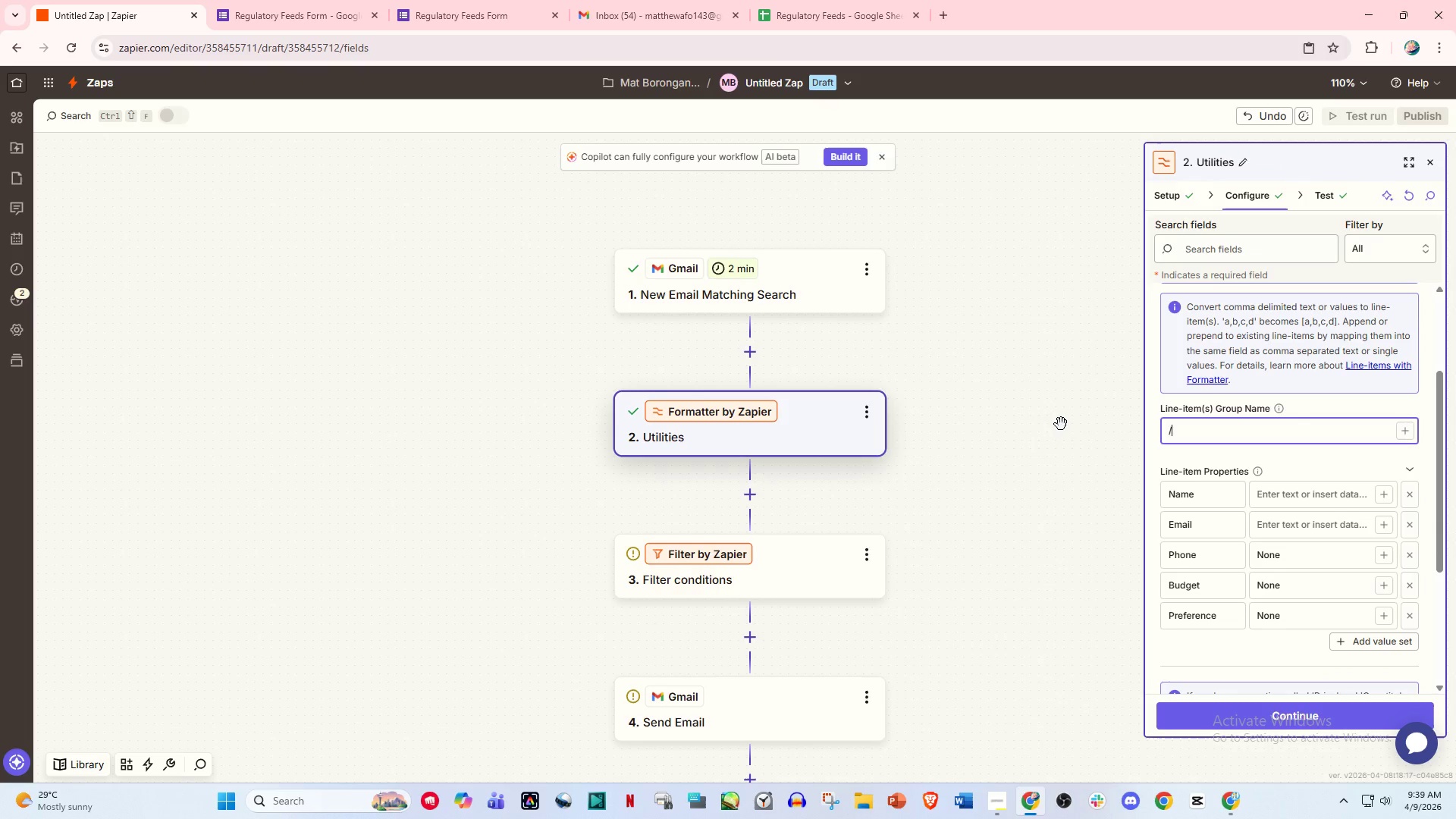 
key(Slash)
 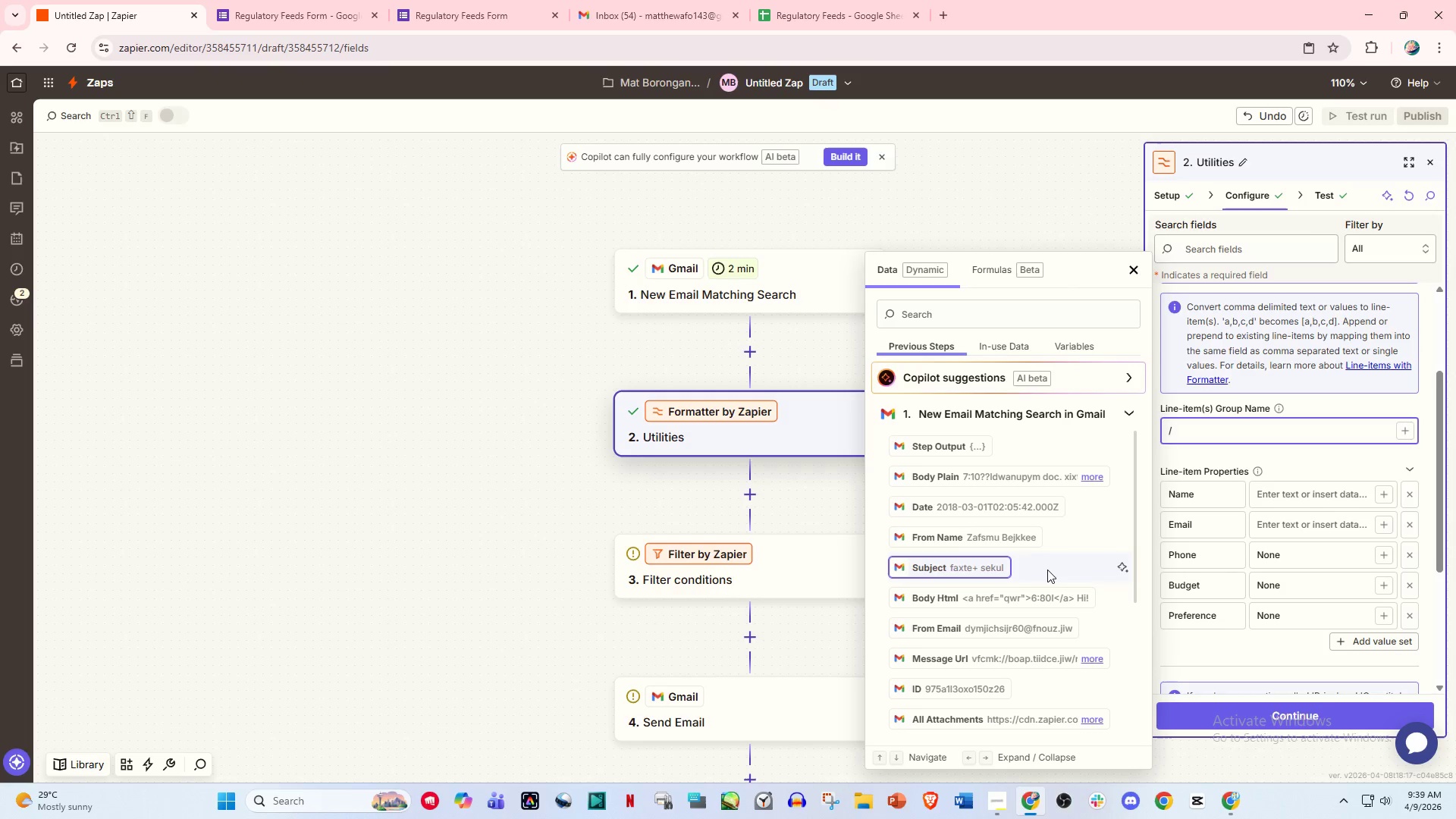 
scroll: coordinate [1026, 585], scroll_direction: down, amount: 4.0
 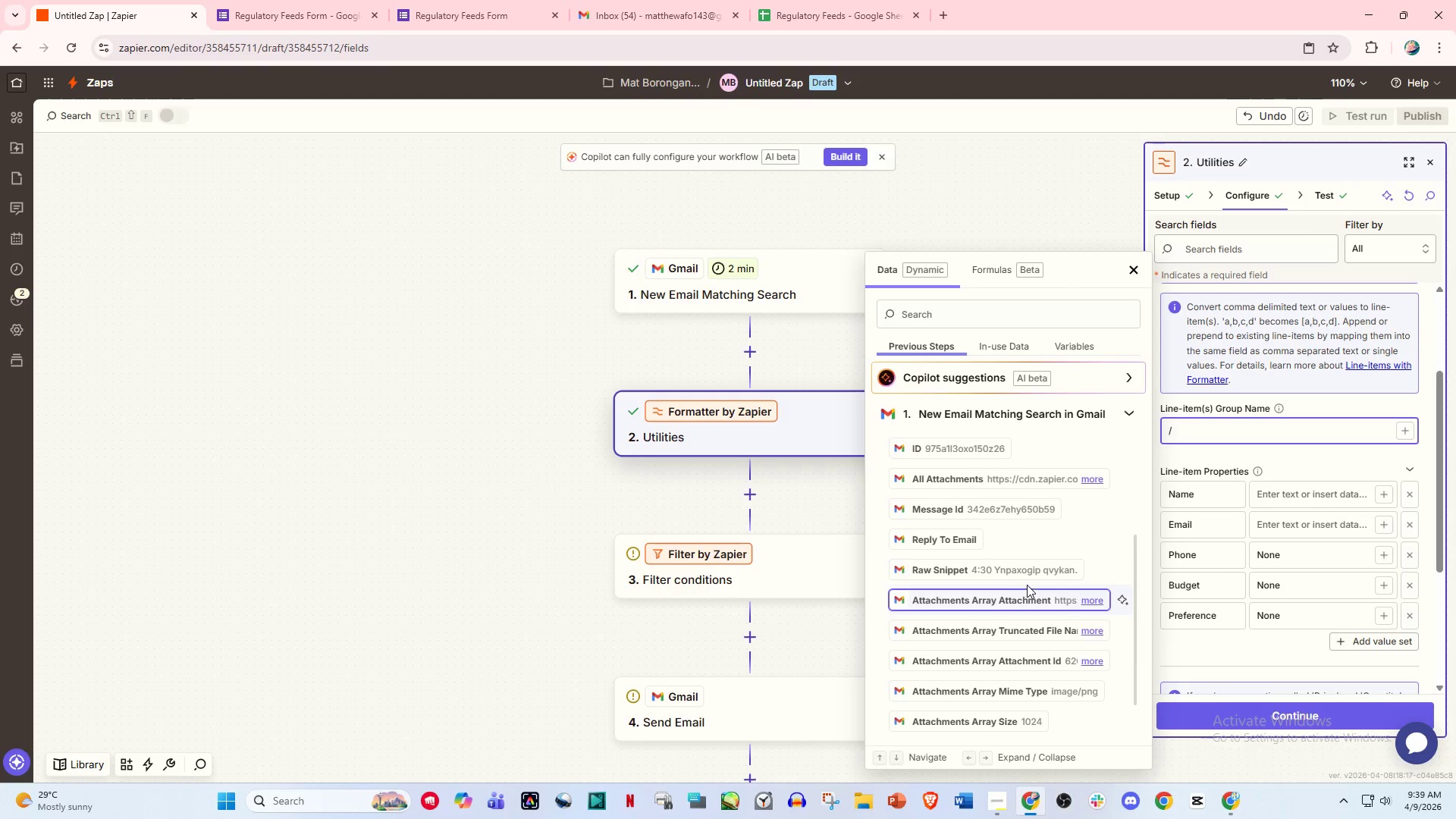 
scroll: coordinate [1027, 585], scroll_direction: up, amount: 1.0
 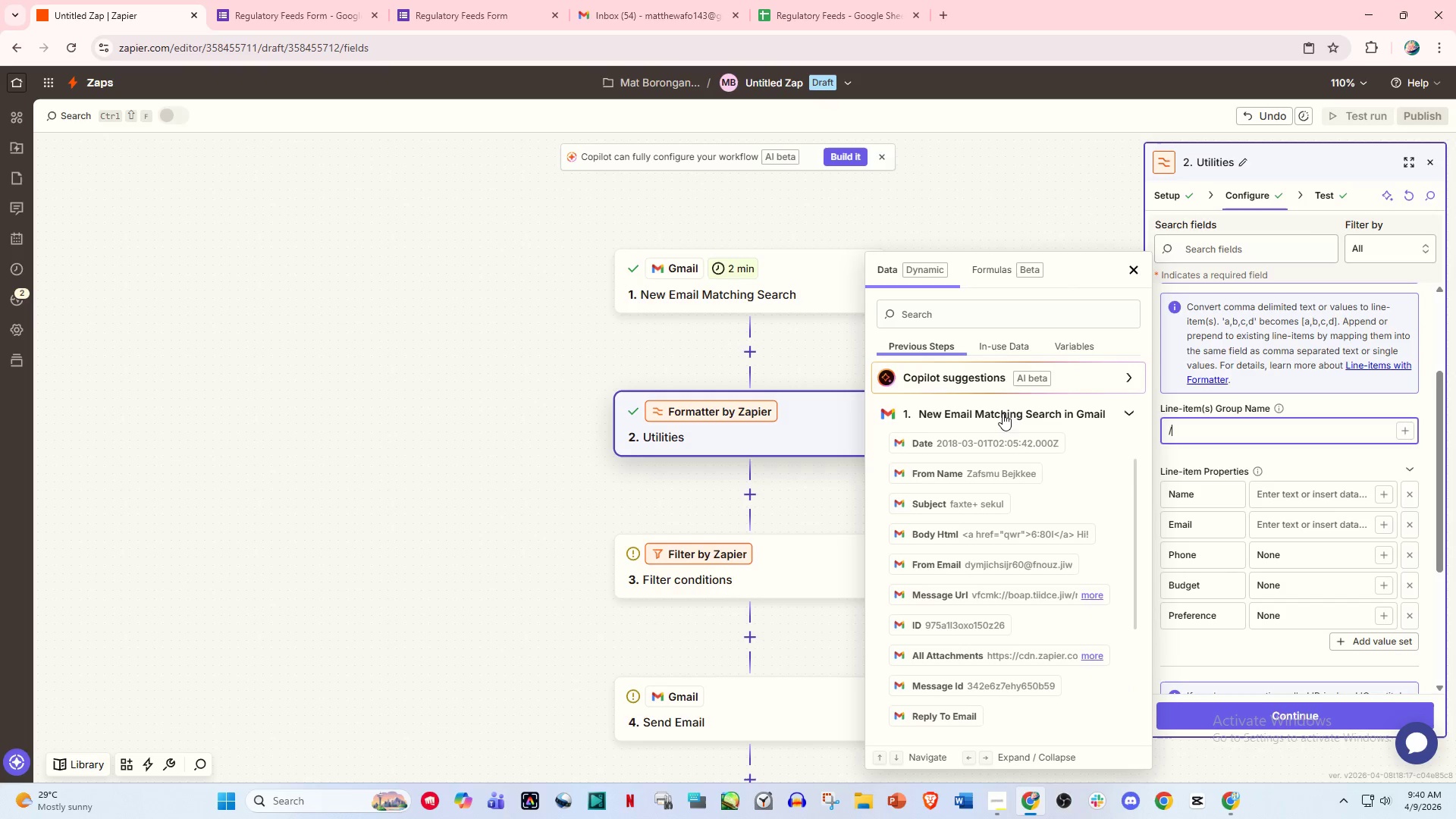 
left_click([733, 283])
 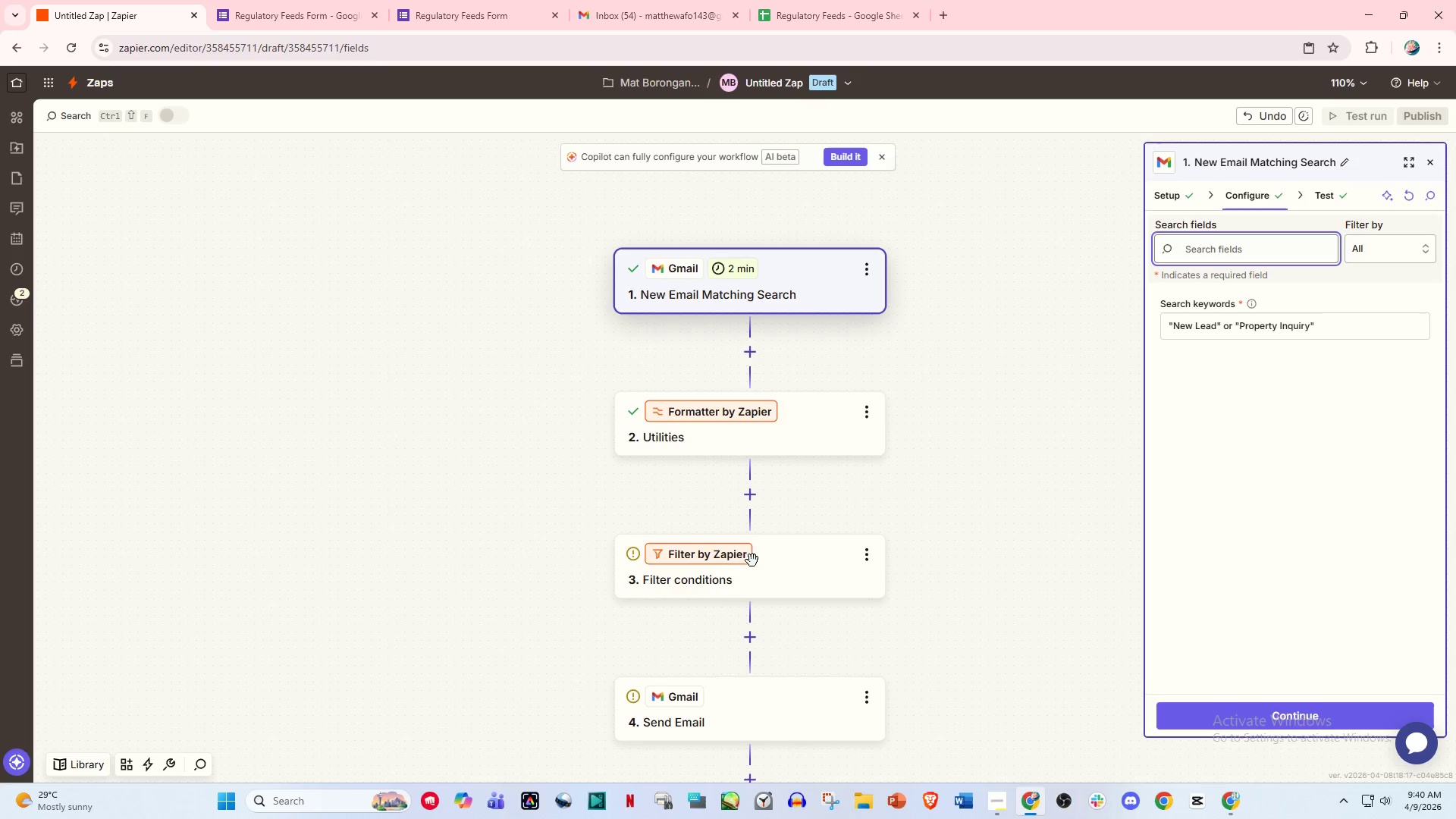 
left_click([276, 0])
 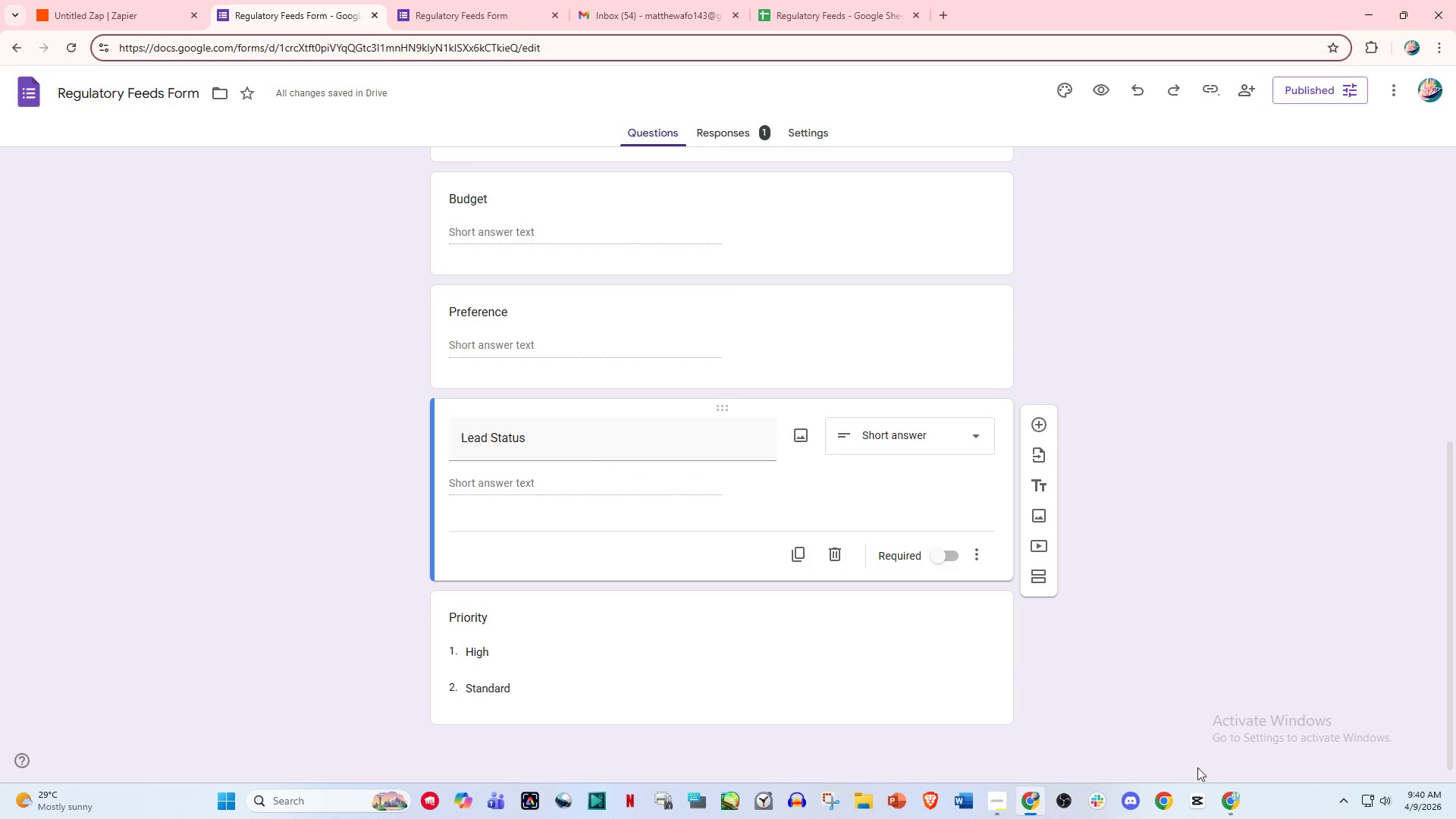 
left_click([1222, 804])
 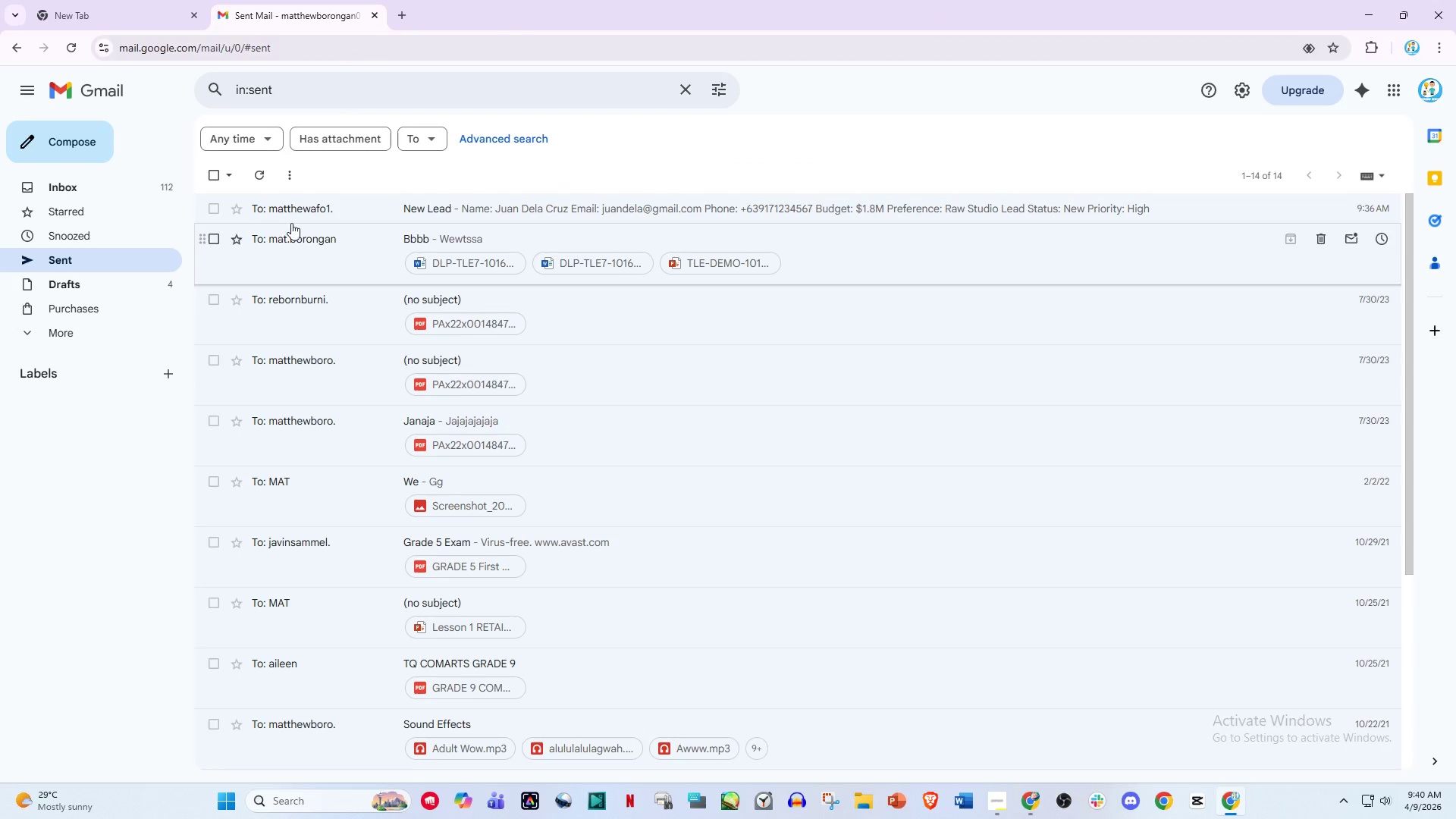 
left_click([351, 214])
 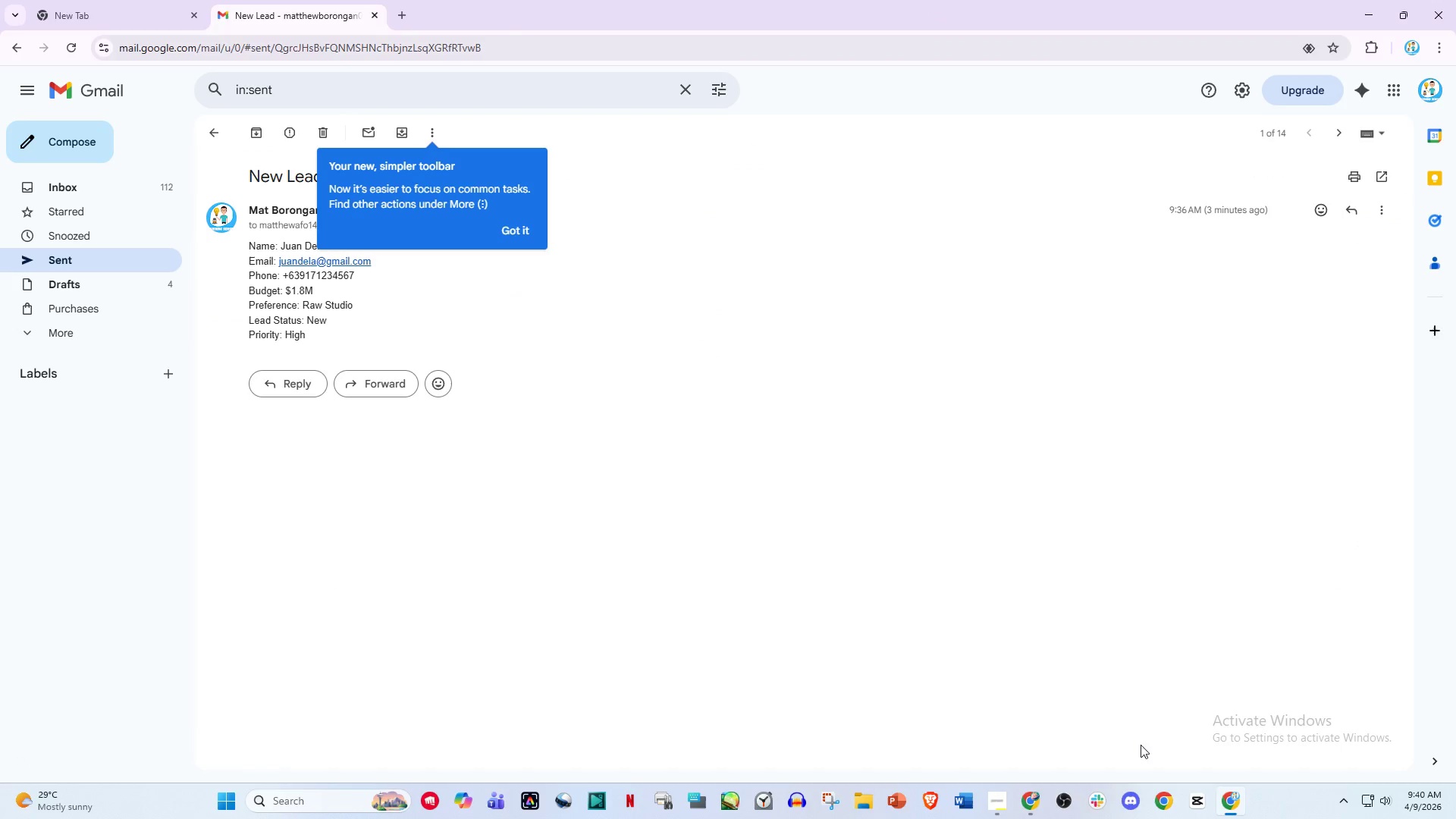 
left_click([1041, 805])
 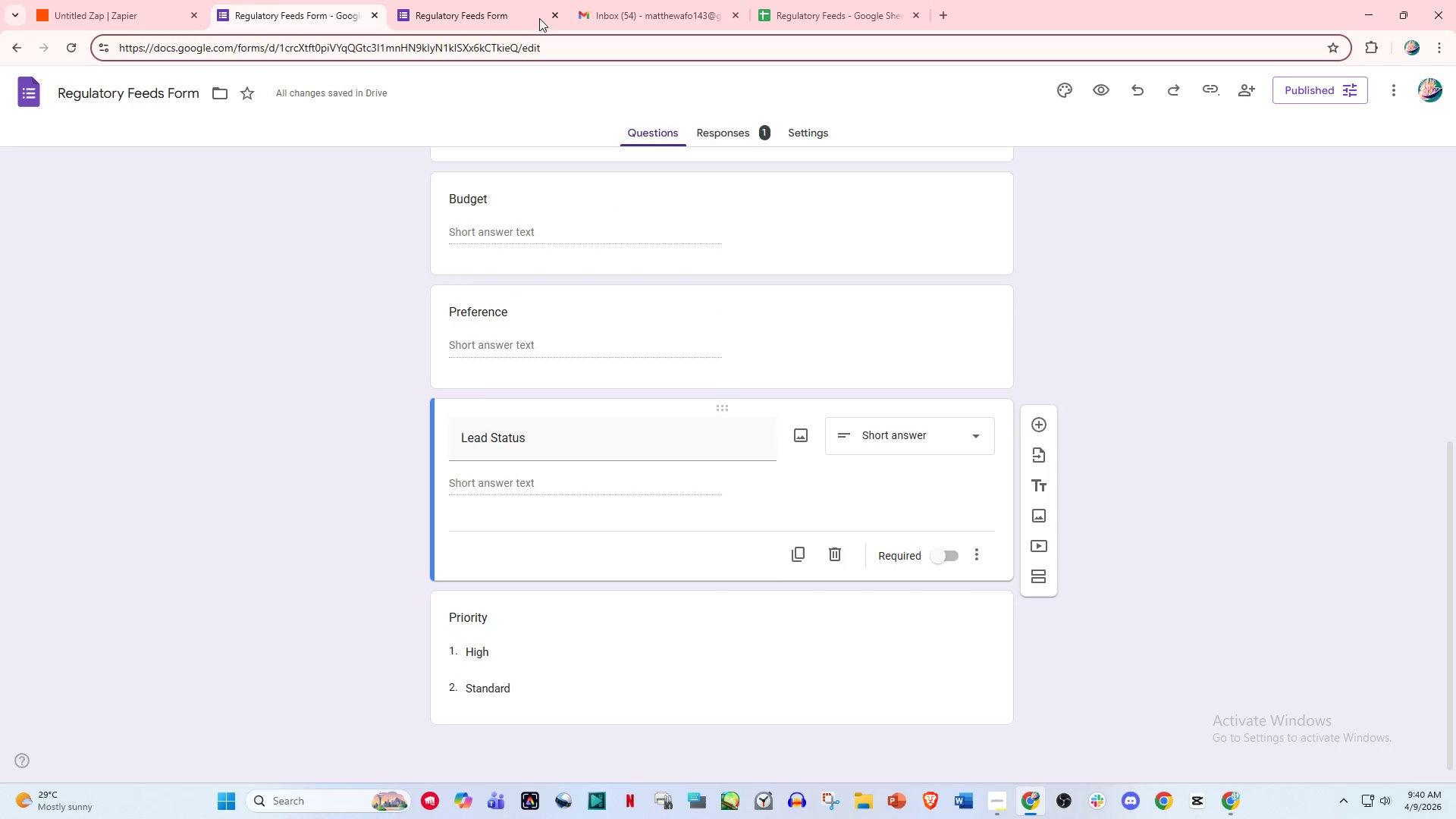 
left_click([623, 0])
 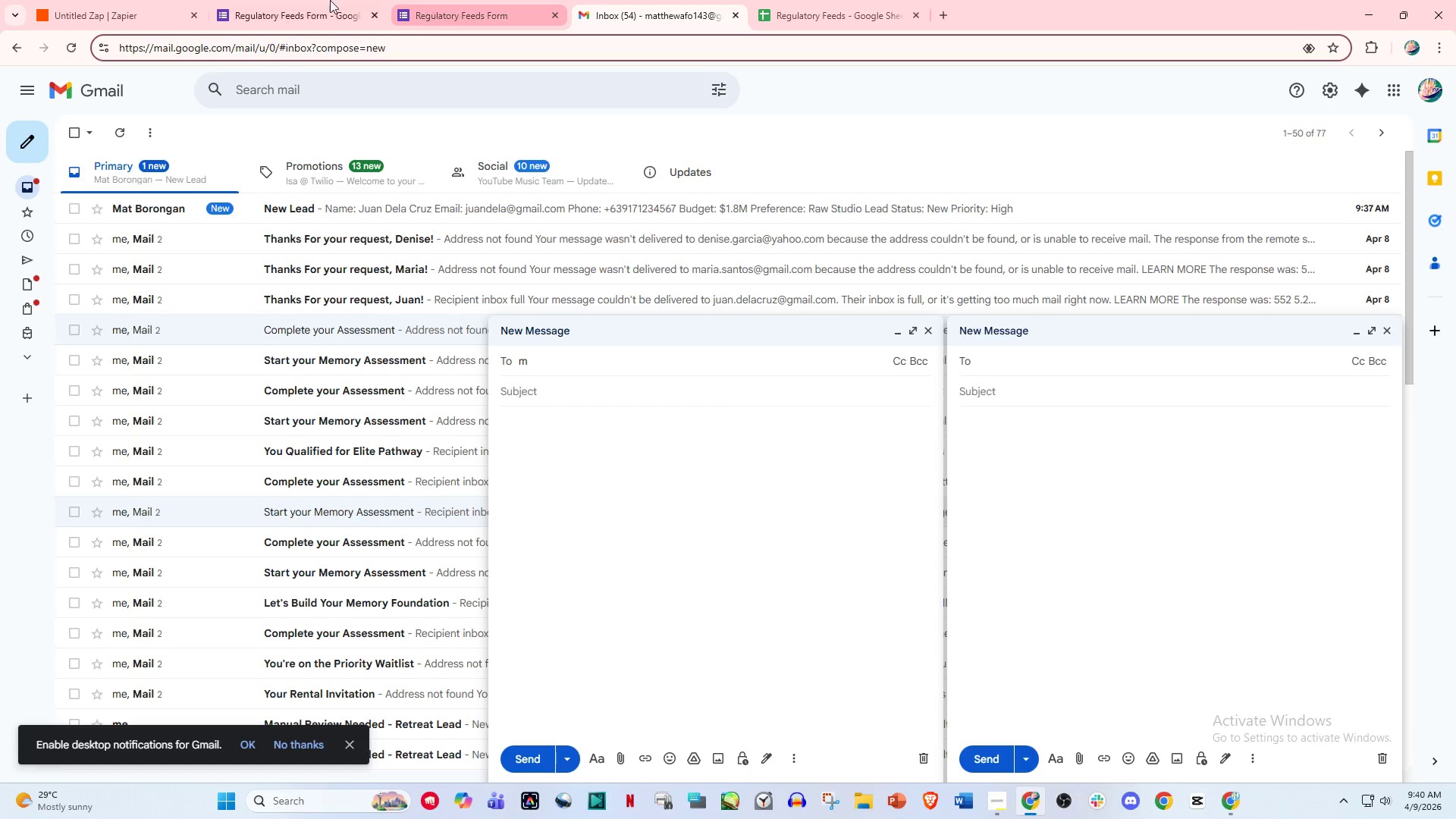 
left_click([278, 0])
 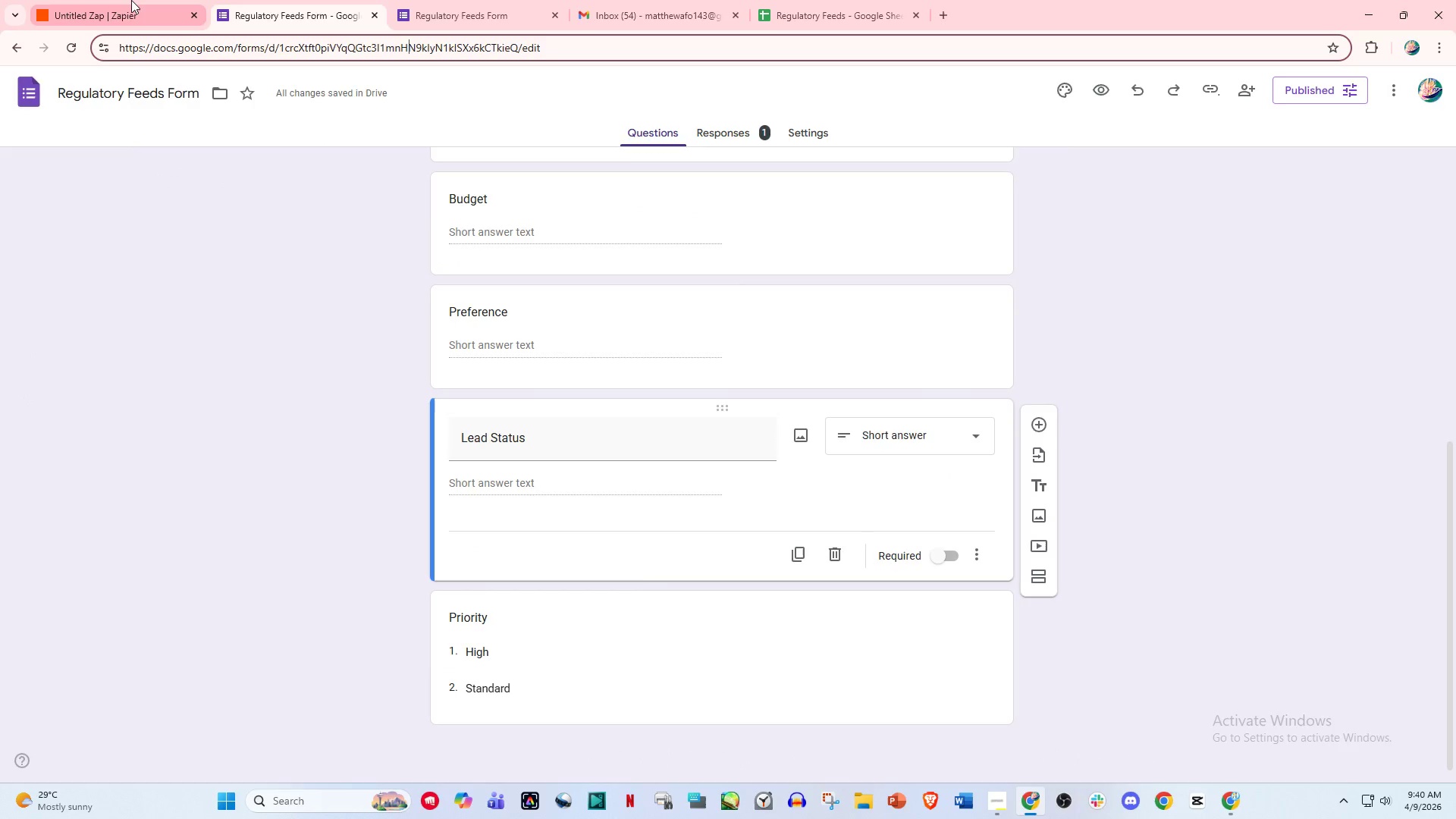 
left_click([131, 0])
 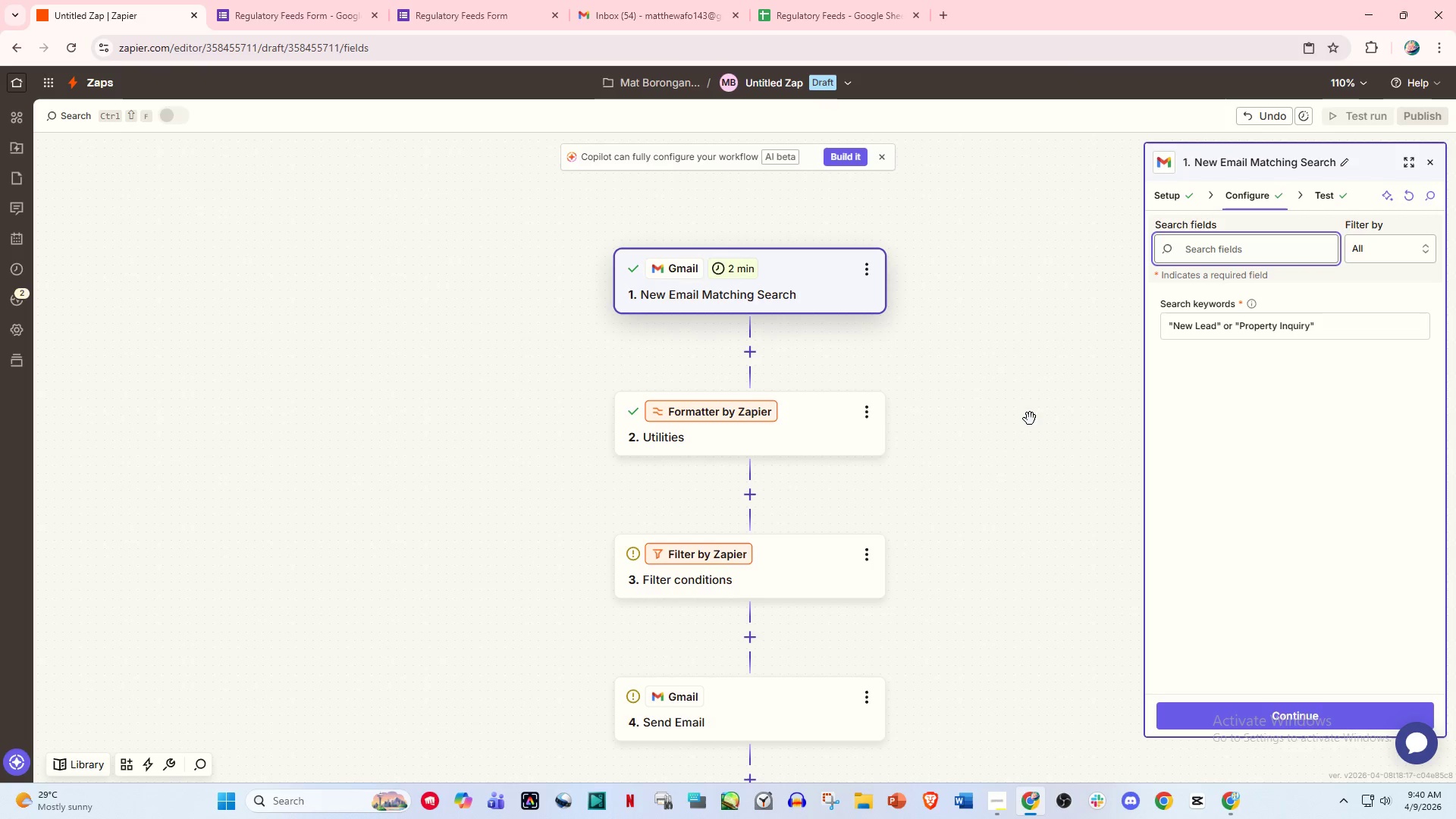 
left_click([757, 289])
 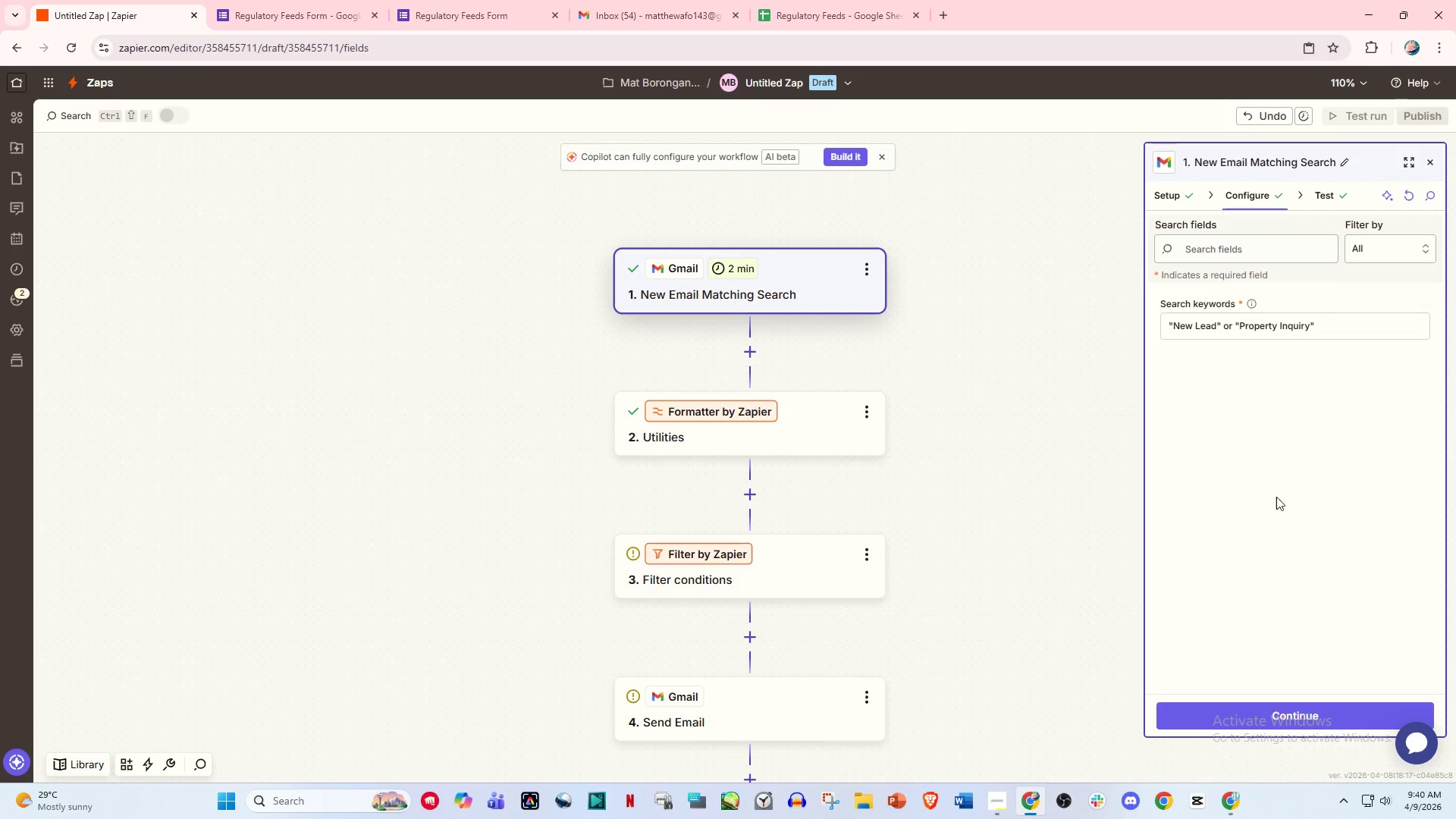 
left_click([1285, 711])
 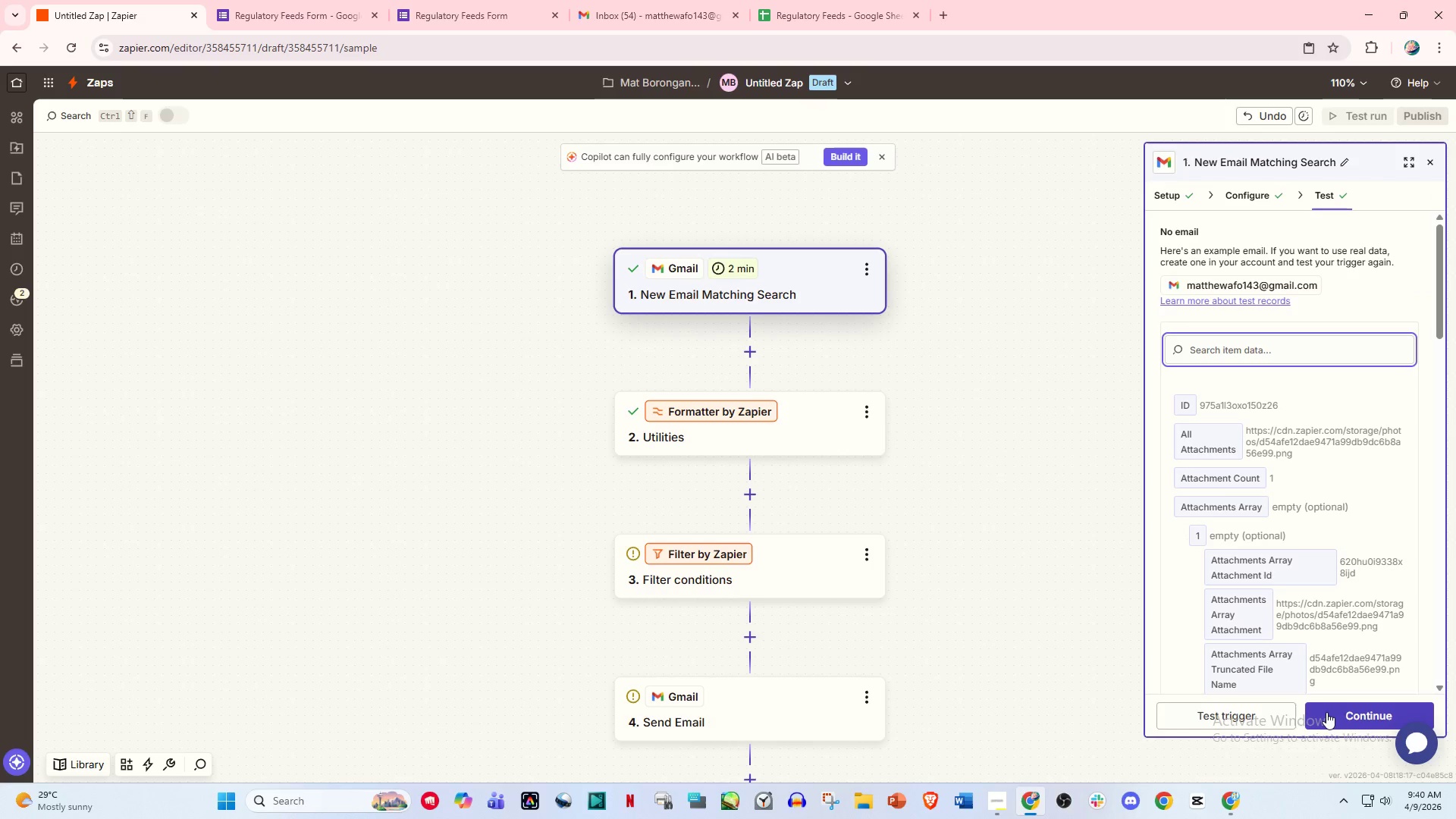 
left_click([1338, 712])
 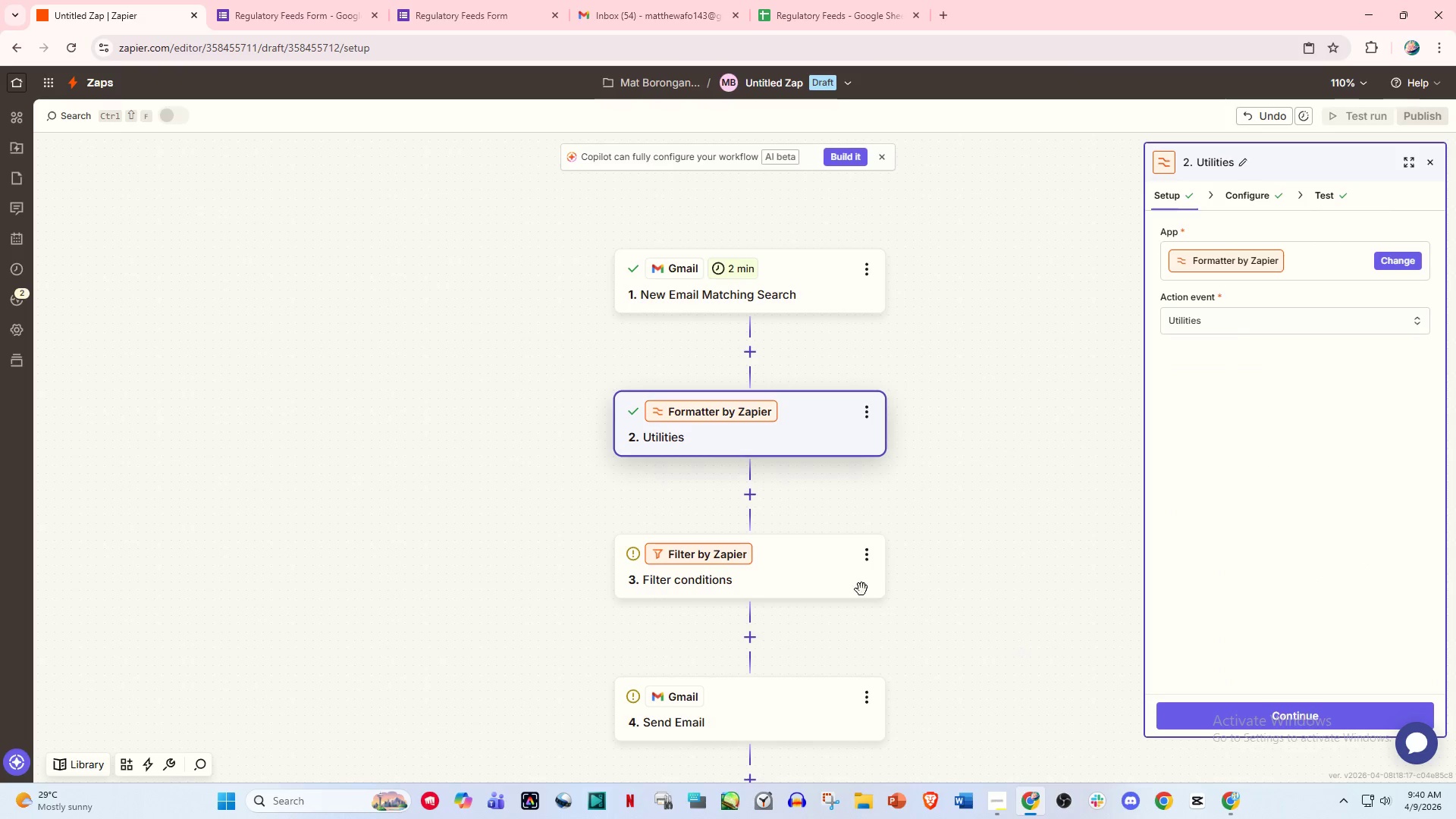 
scroll: coordinate [779, 504], scroll_direction: down, amount: 7.0
 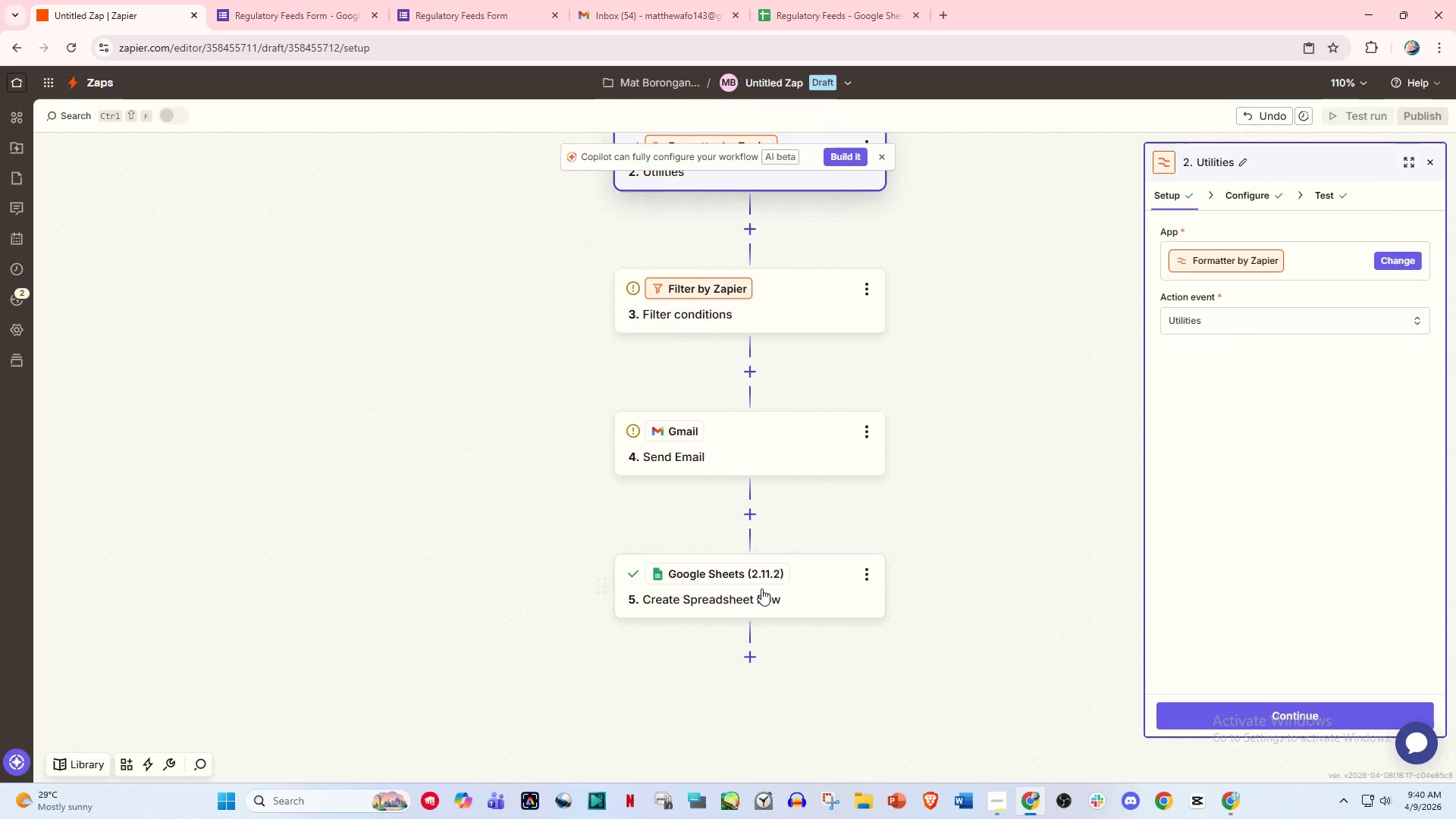 
left_click([761, 602])
 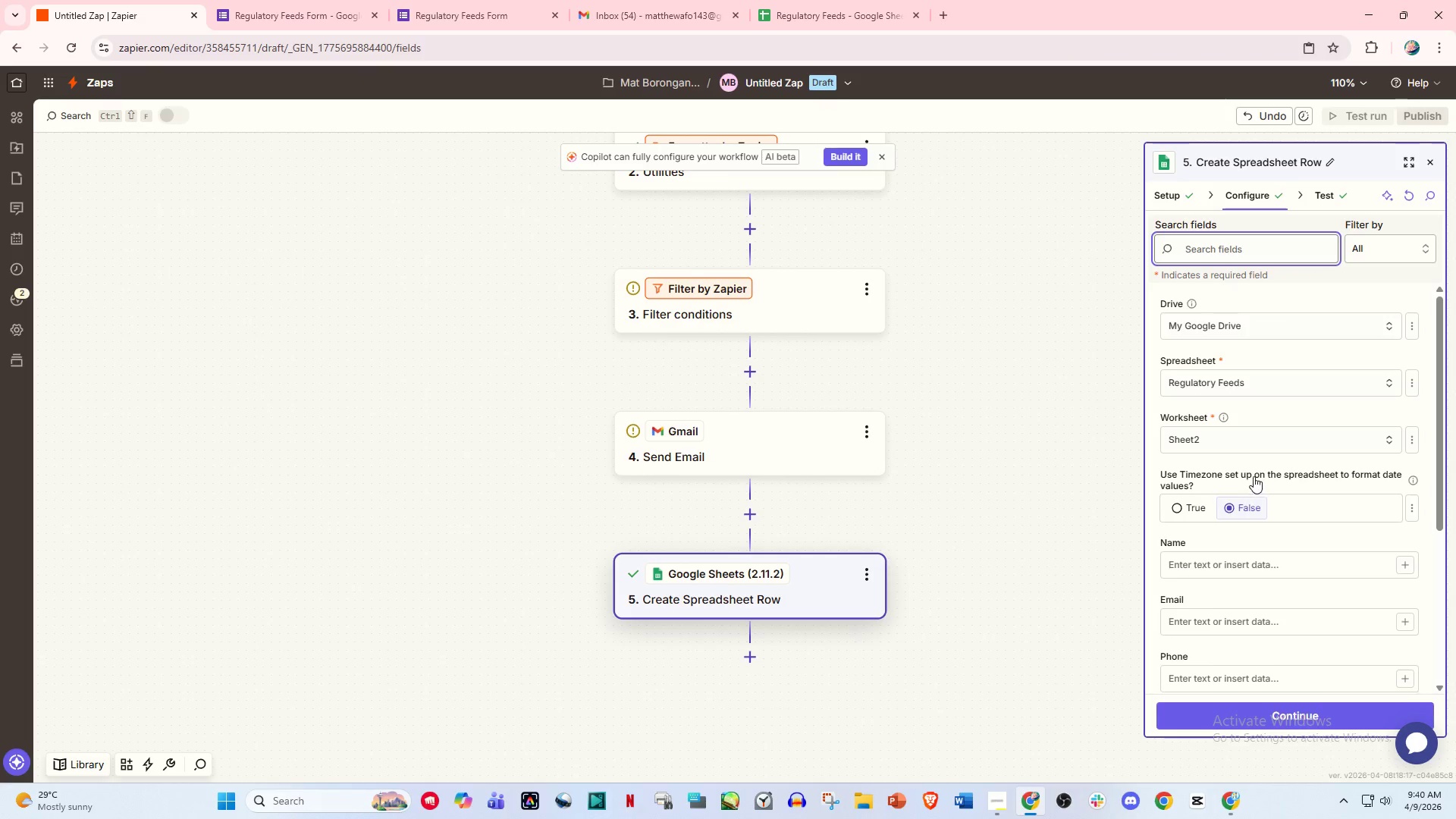 
scroll: coordinate [1222, 497], scroll_direction: down, amount: 2.0
 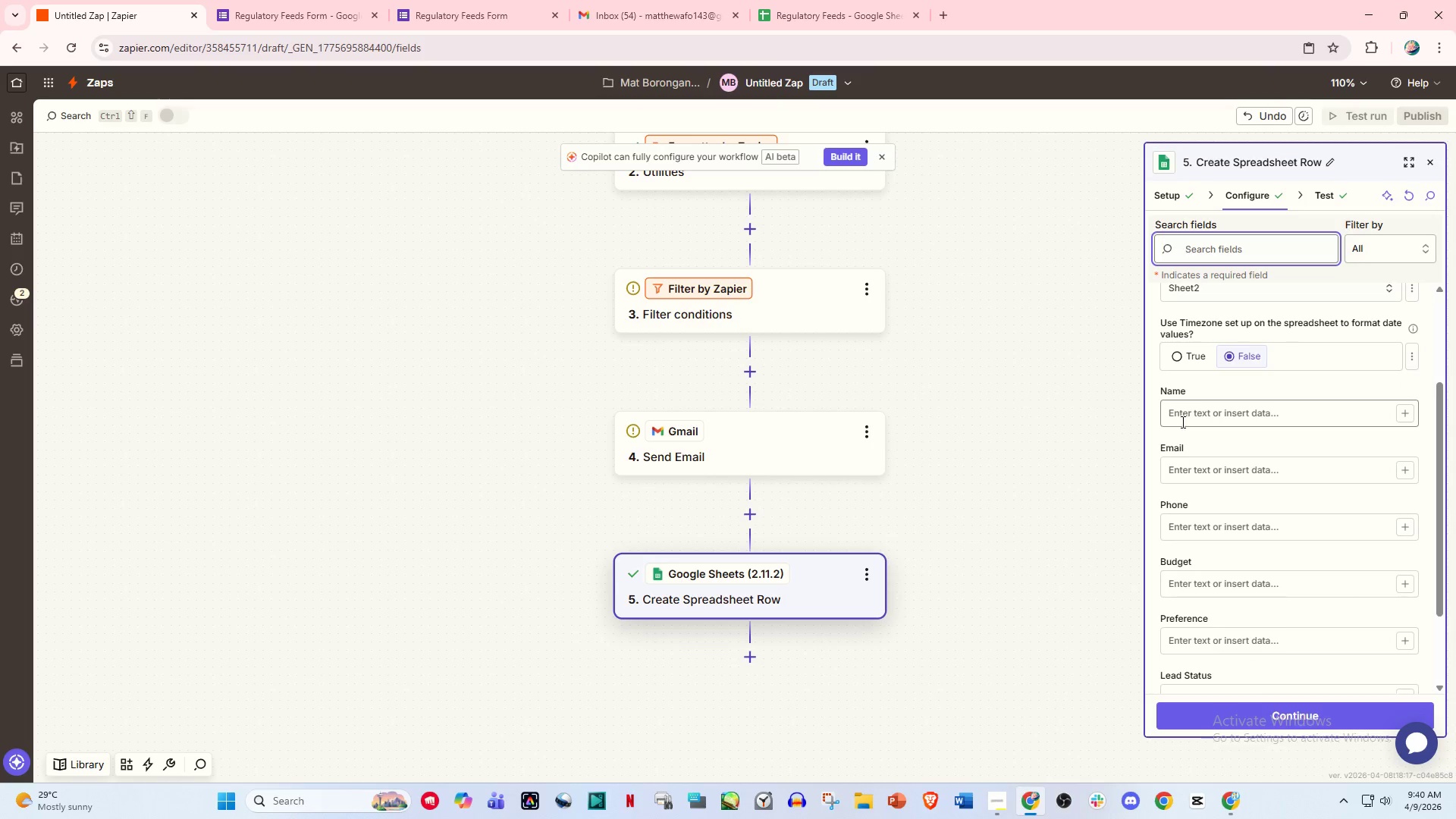 
left_click([801, 0])
 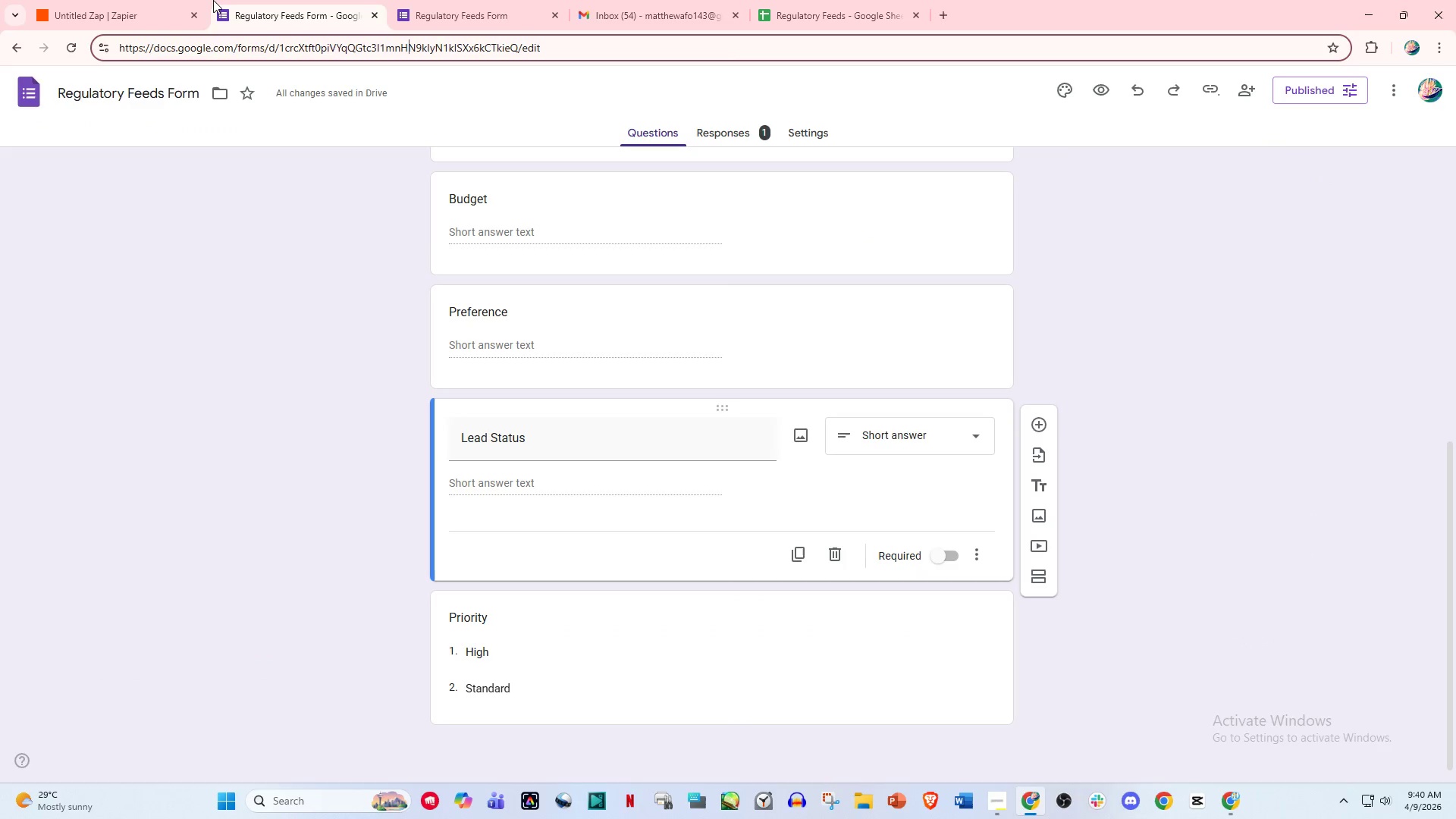 
double_click([138, 0])
 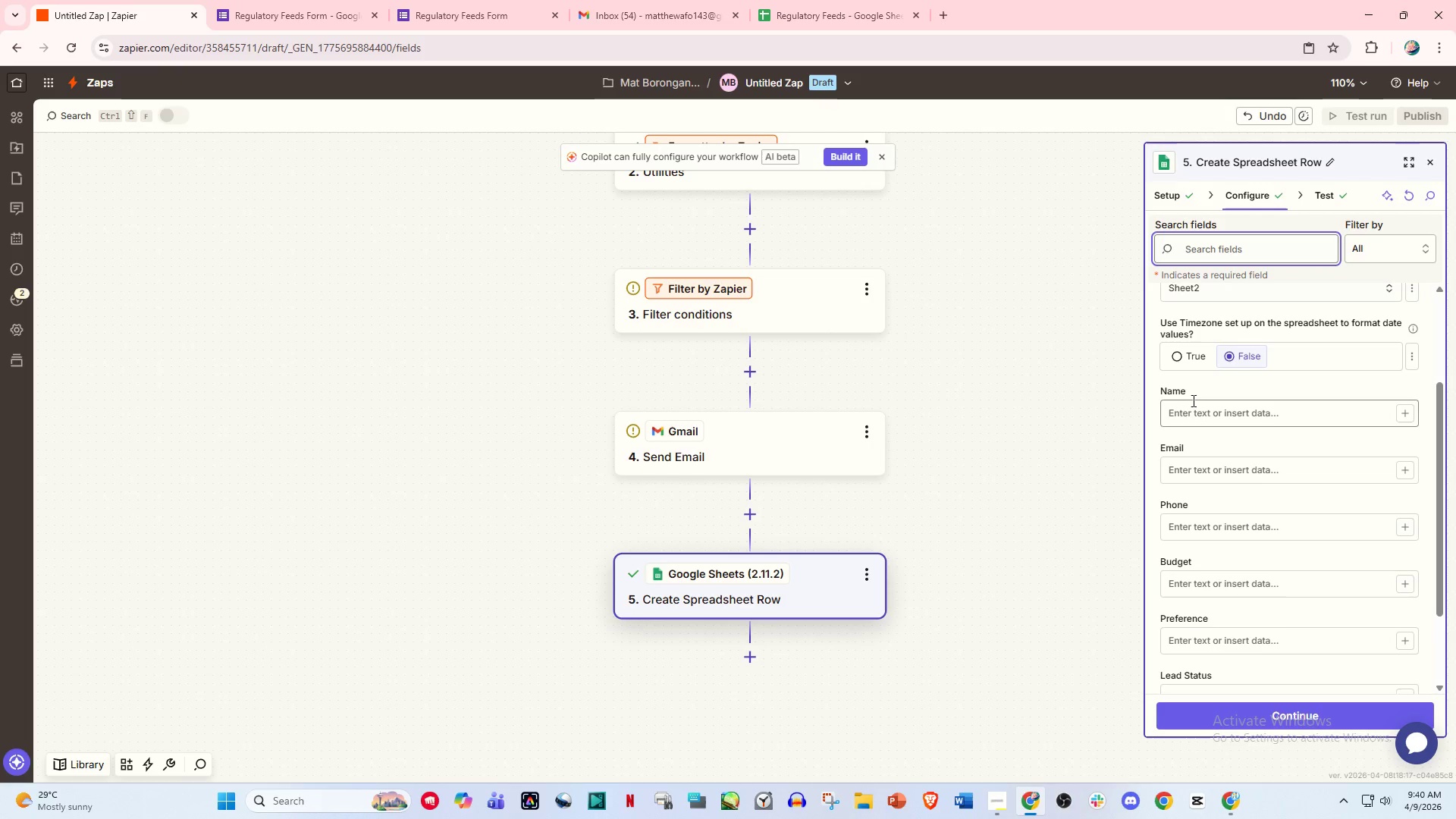 
left_click([1206, 415])
 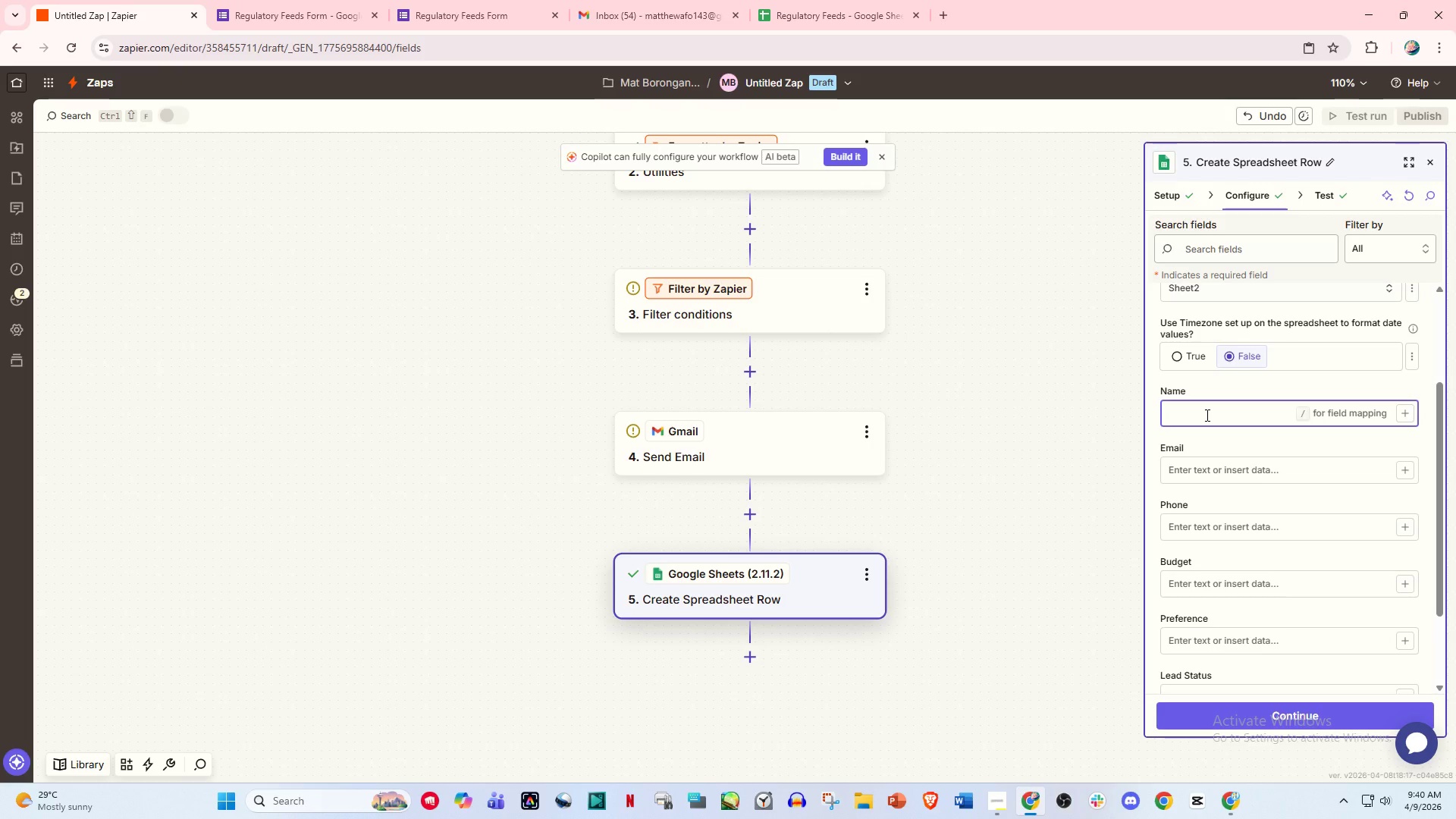 
key(Slash)
 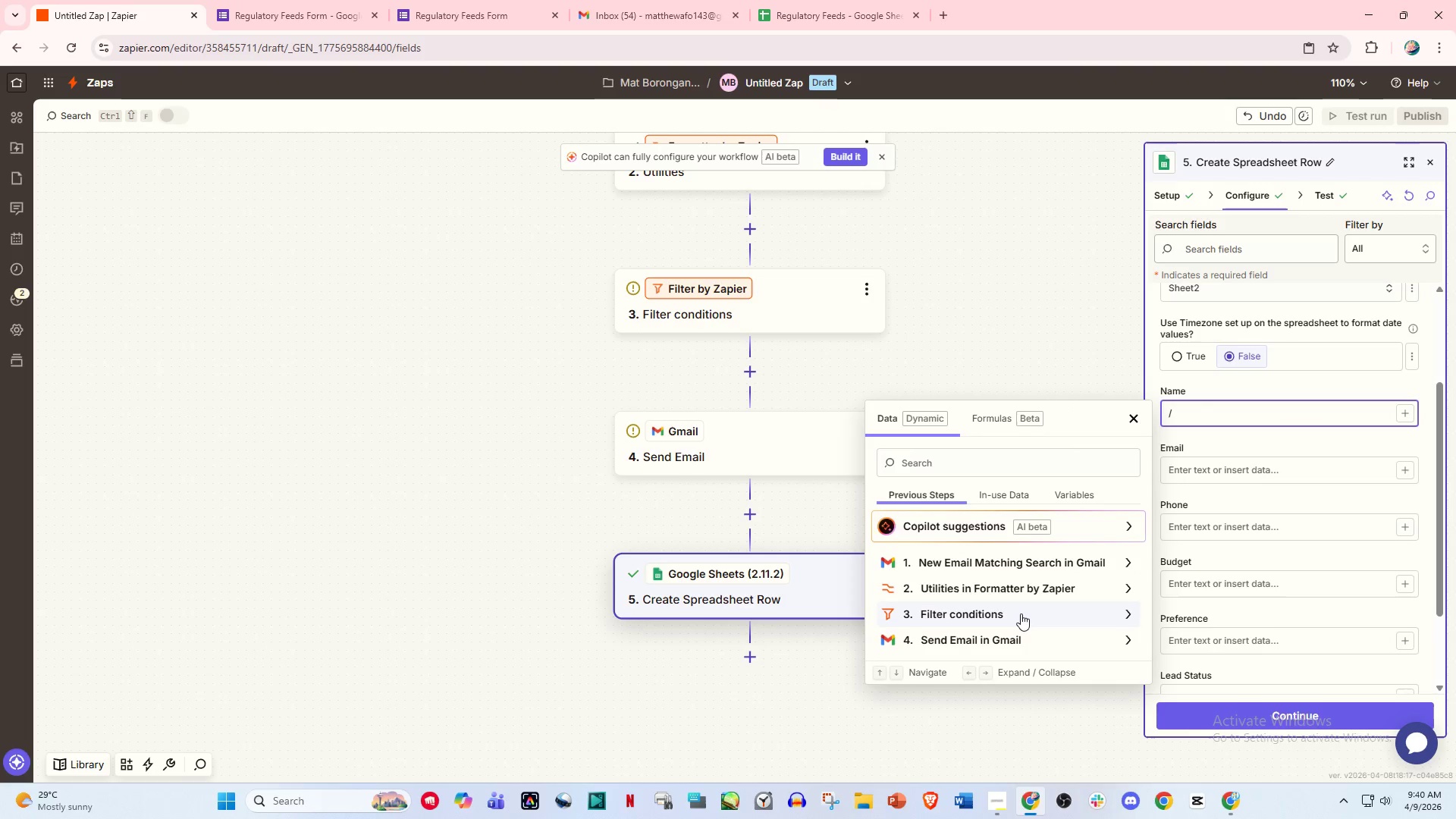 
left_click([1026, 564])
 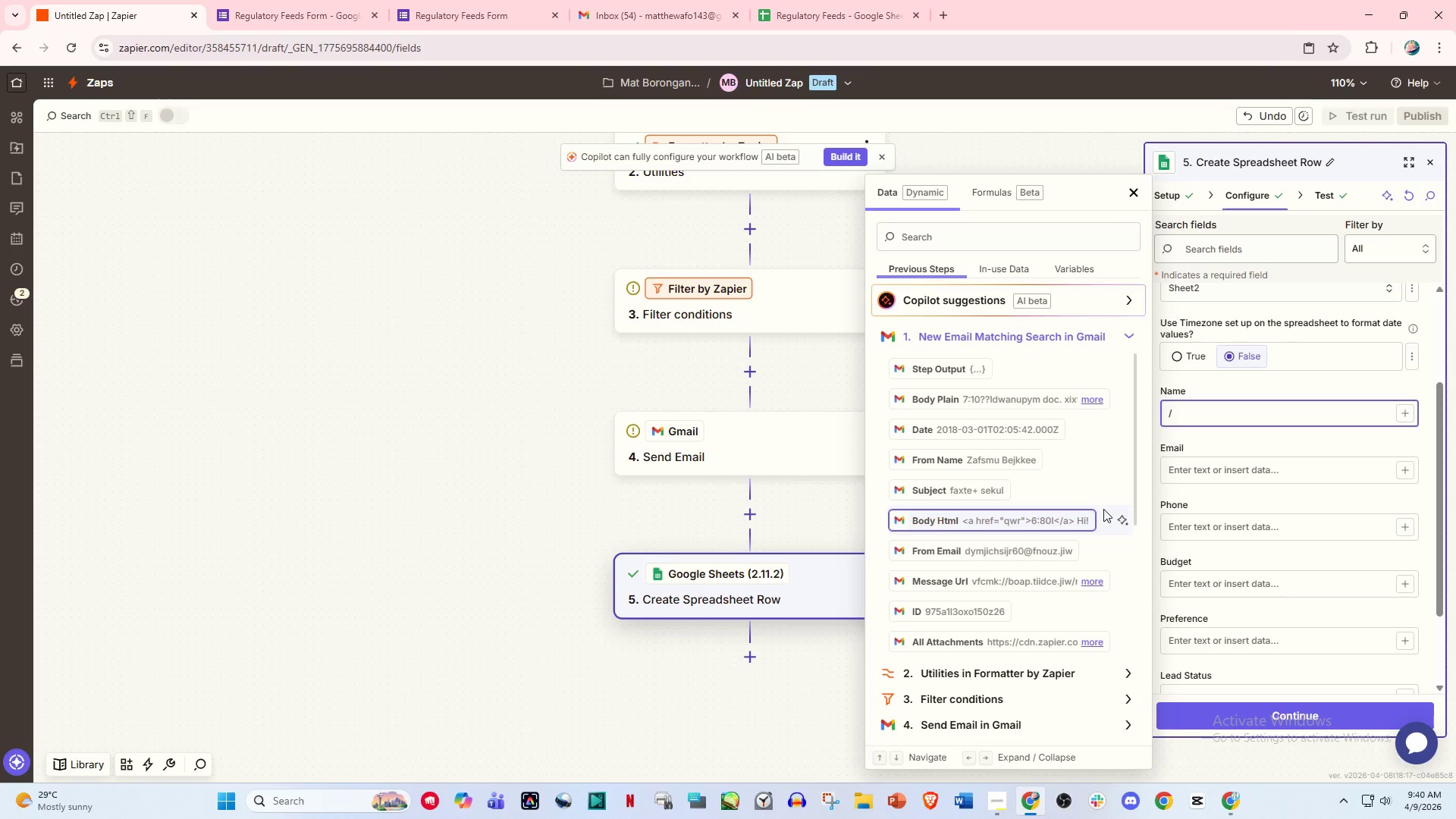 
scroll: coordinate [953, 568], scroll_direction: down, amount: 4.0
 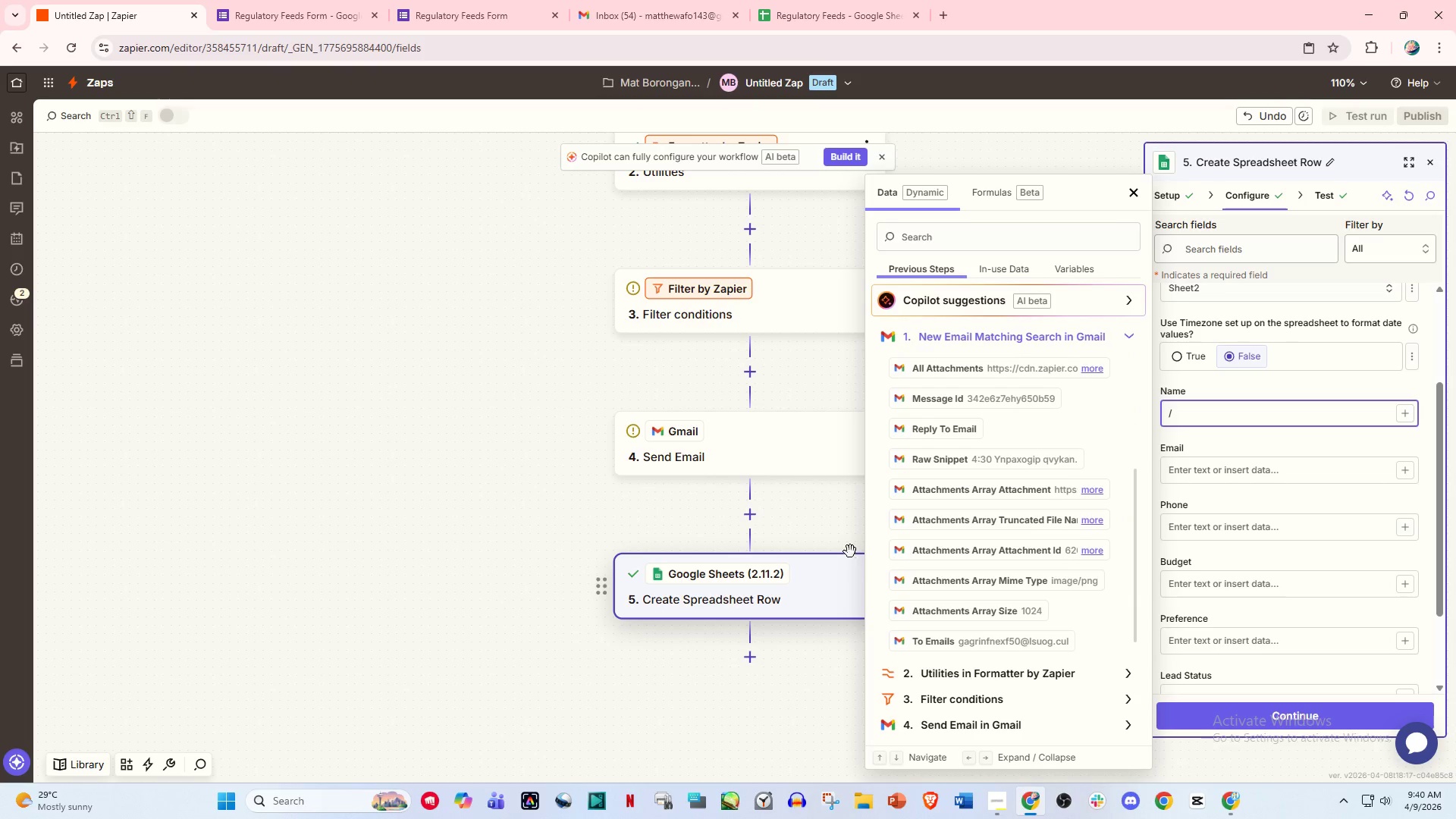 
wait(5.02)
 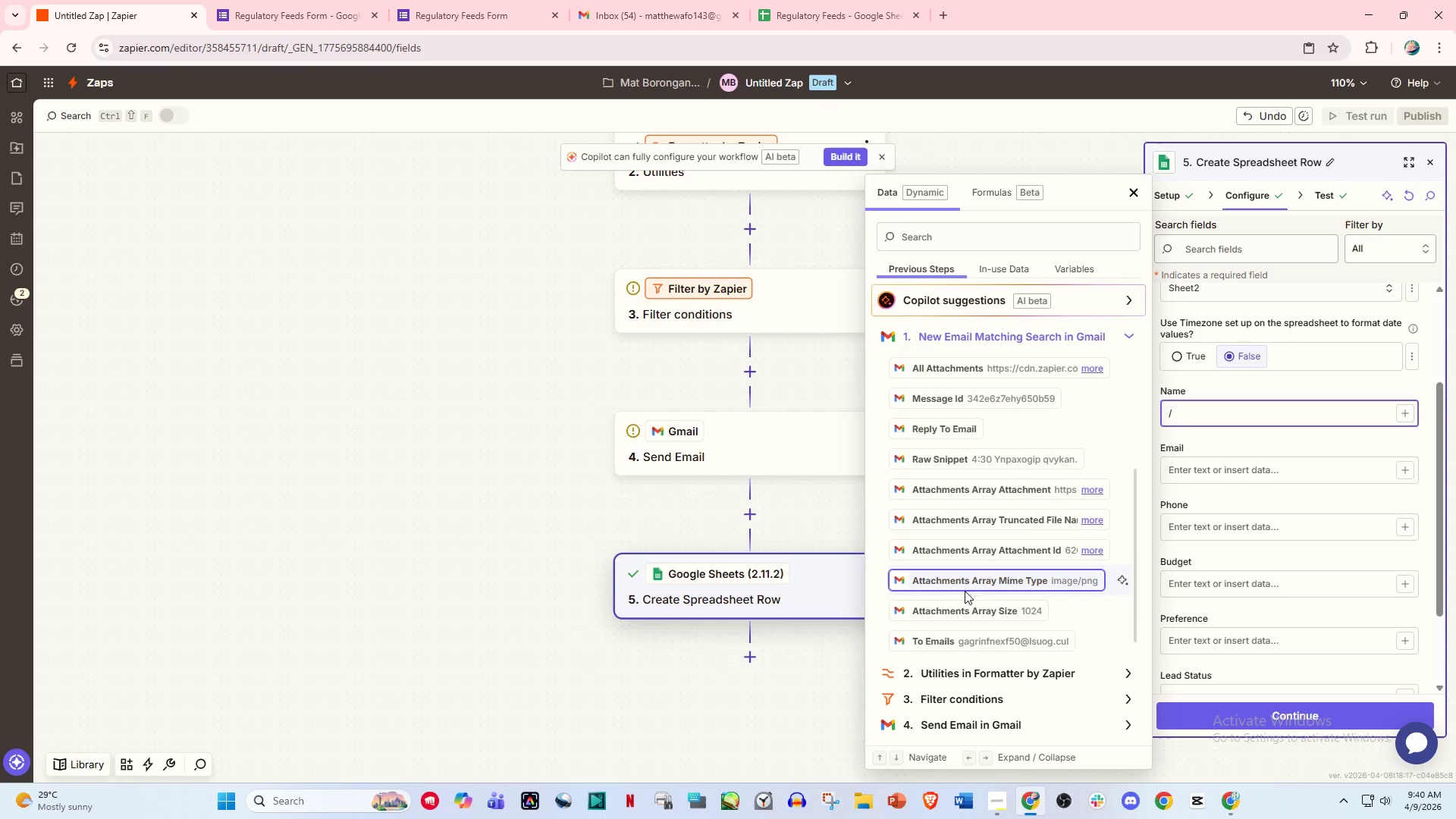 
left_click([811, 516])
 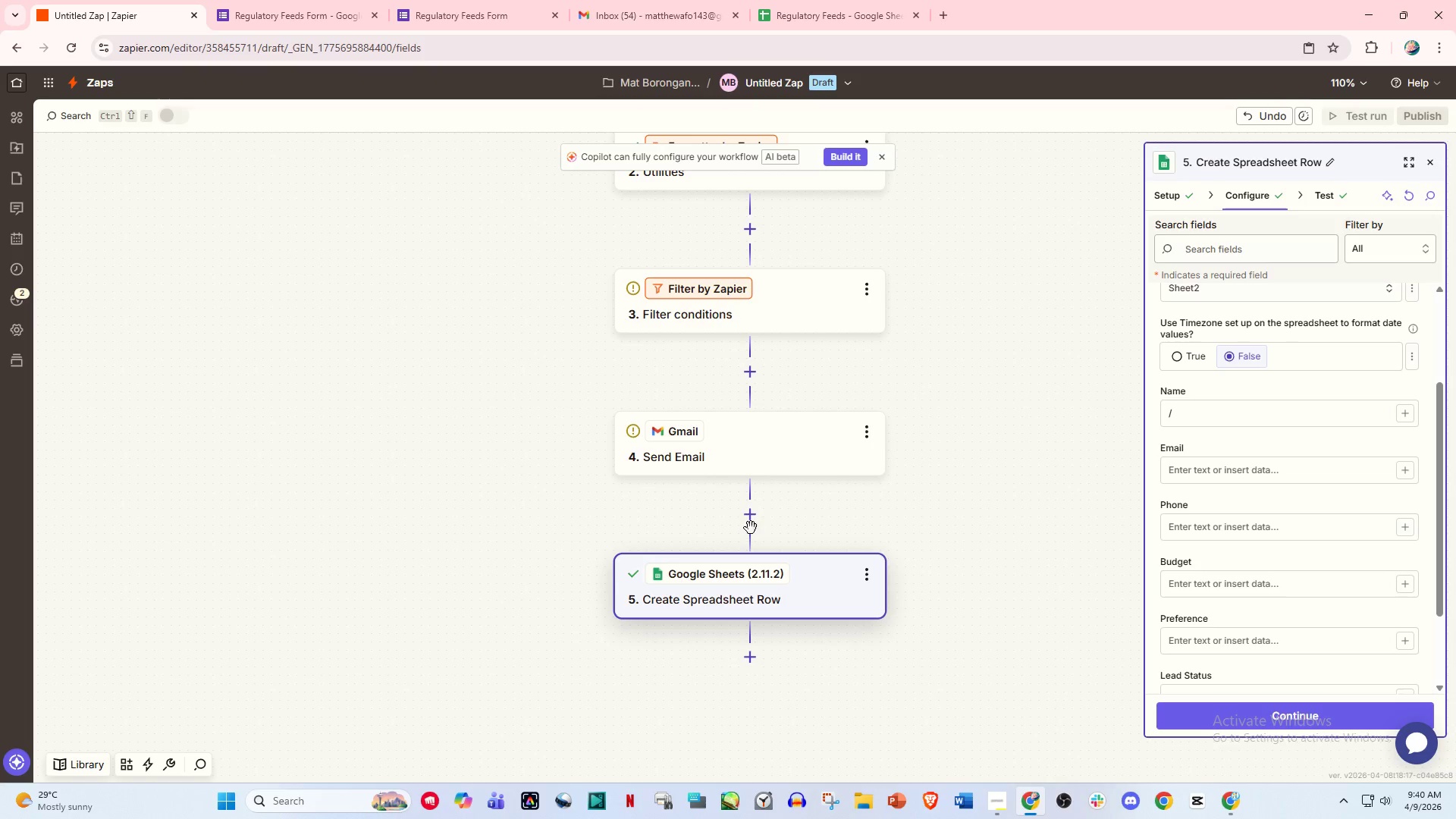 
left_click([755, 524])
 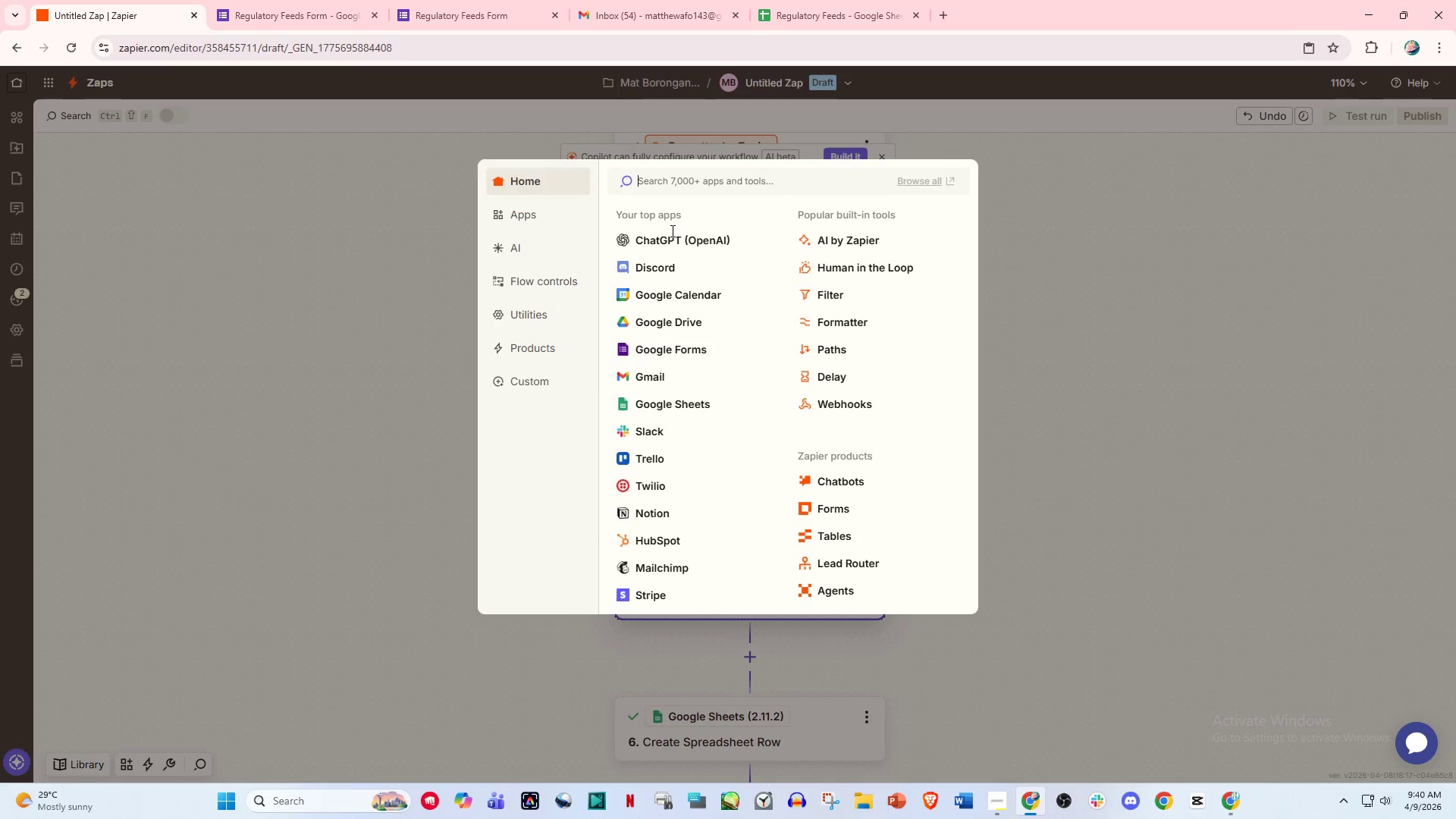 
left_click([687, 402])
 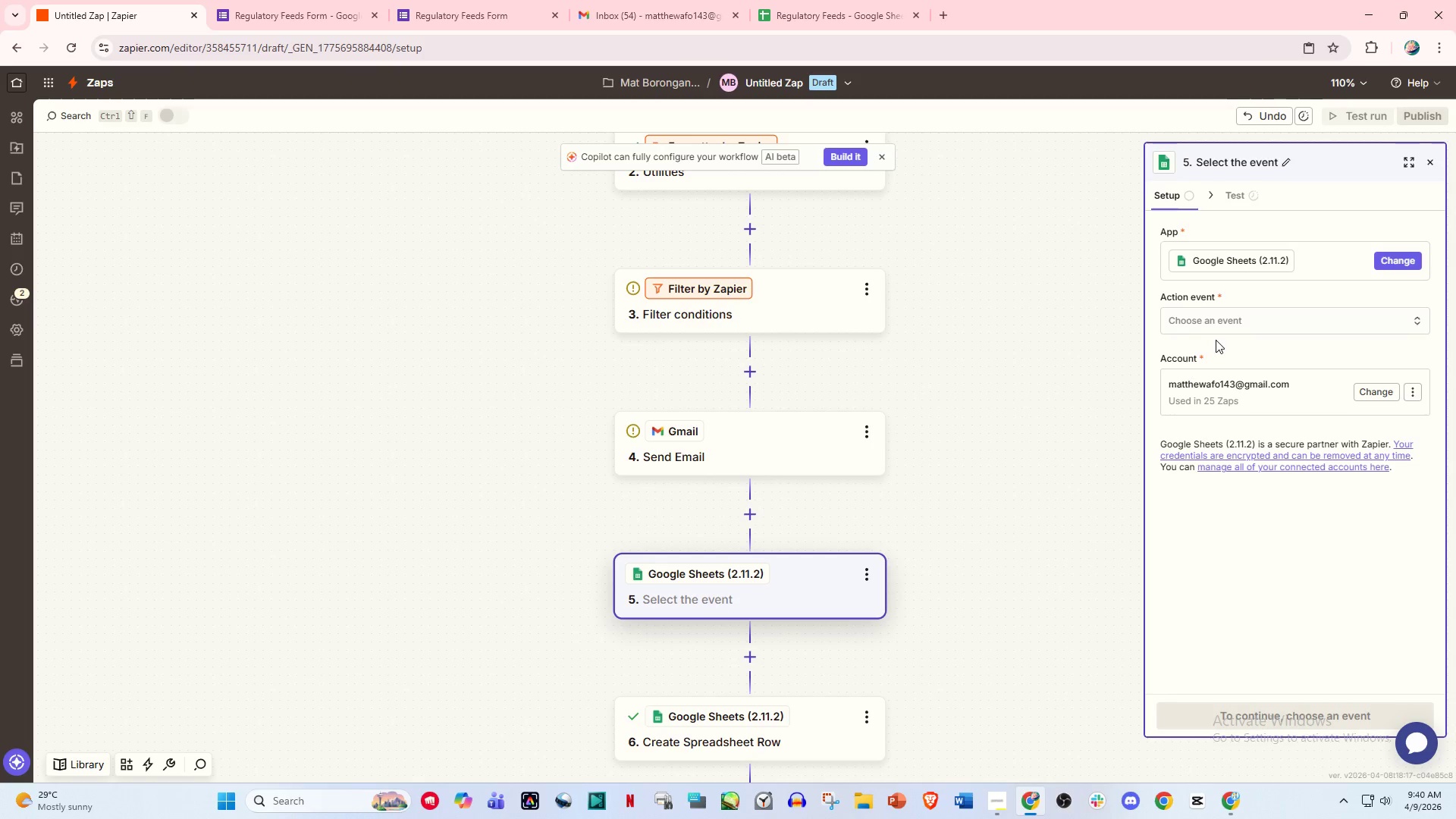 
left_click([1222, 325])
 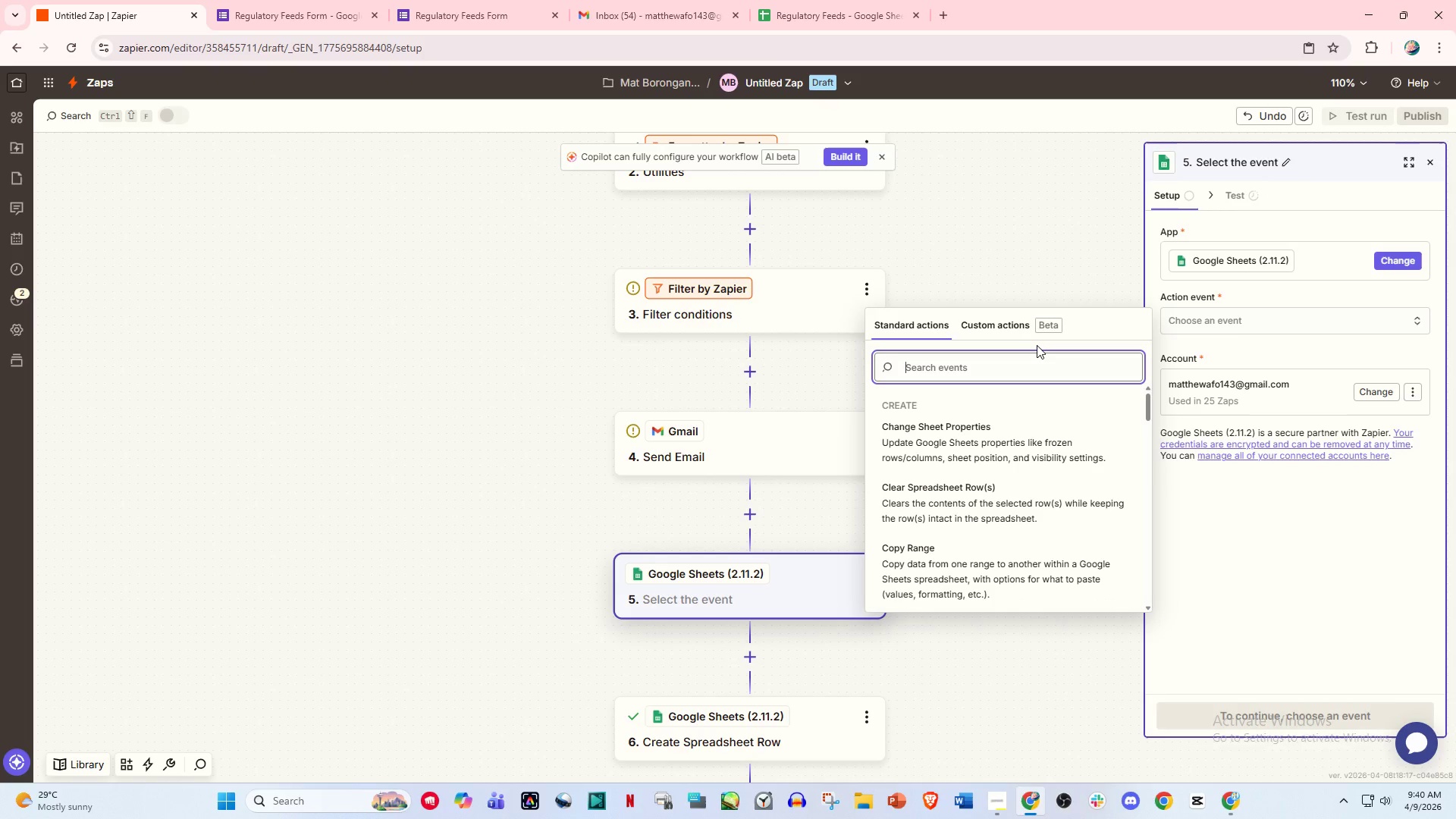 
type(look)
 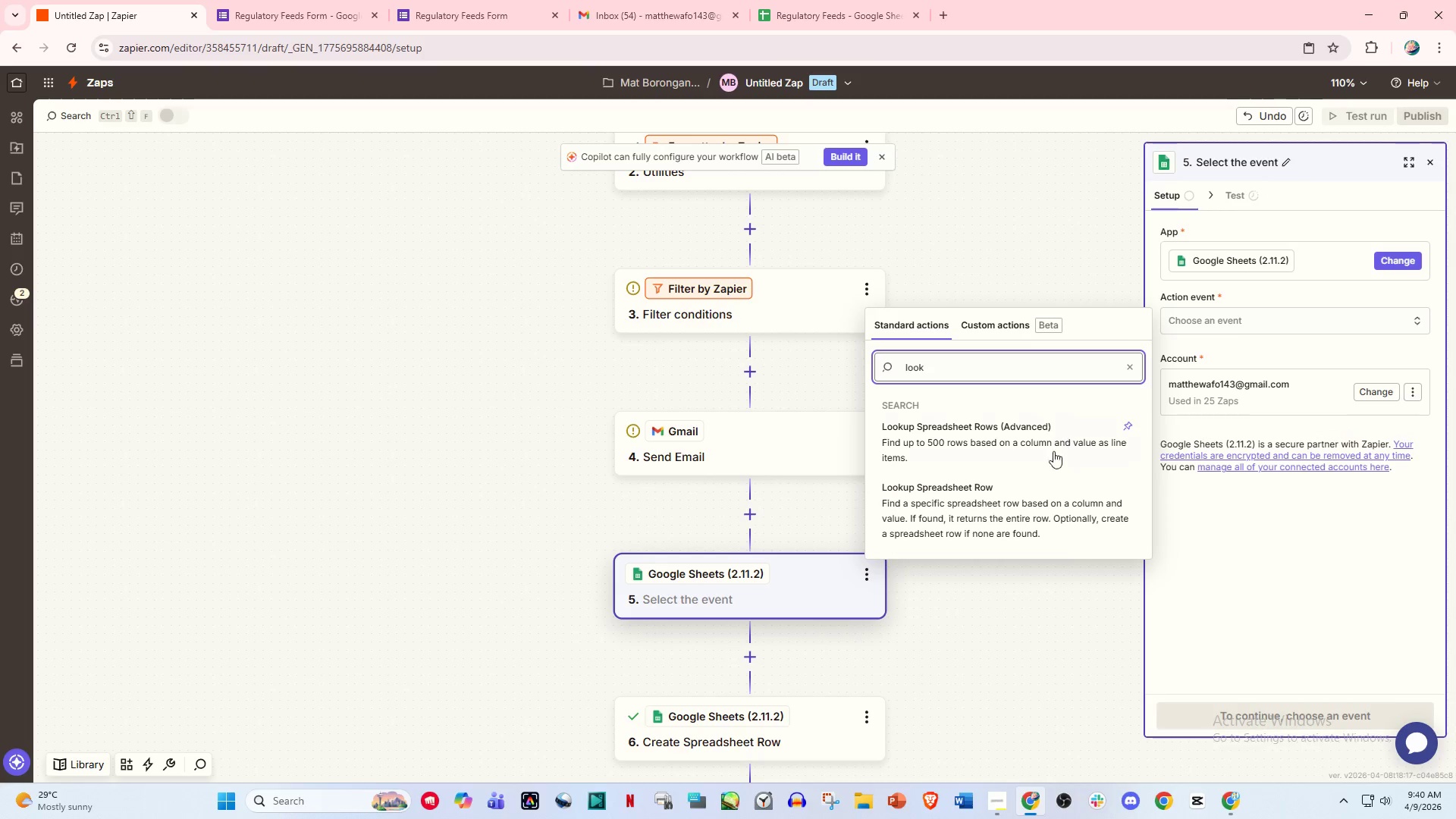 
left_click([1018, 504])
 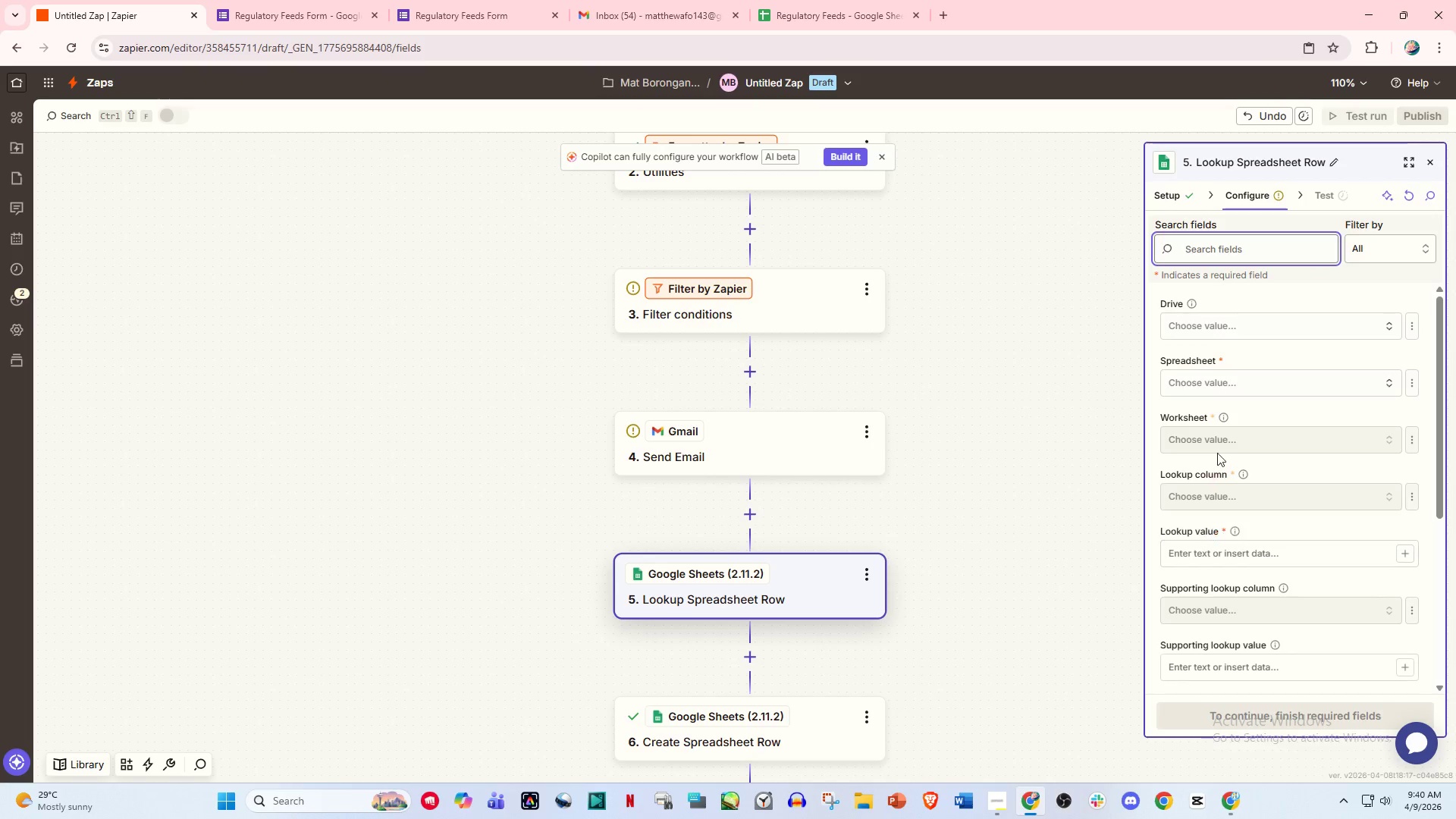 
left_click([1197, 319])
 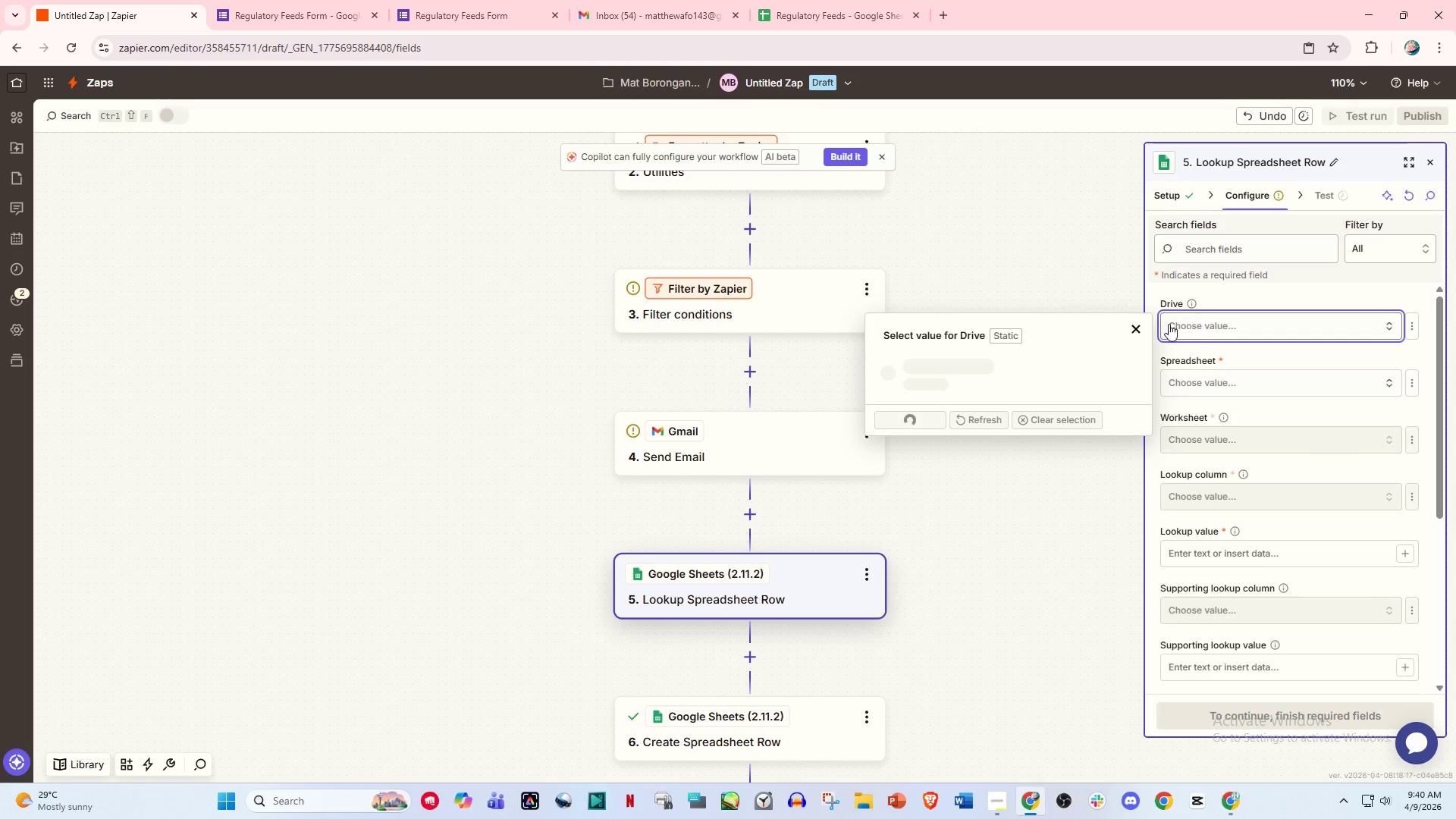 
mouse_move([1012, 367])
 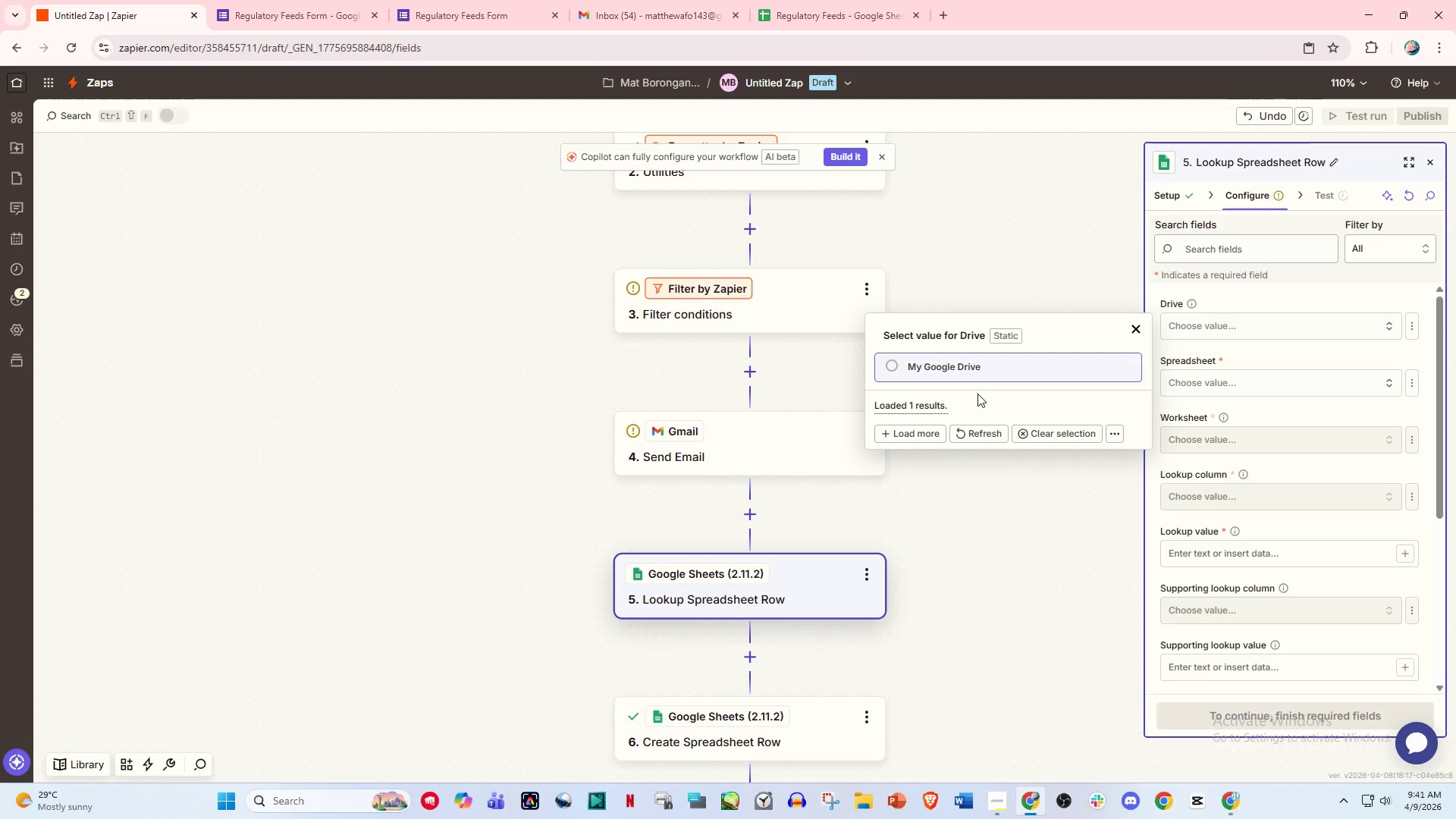 
left_click([986, 373])
 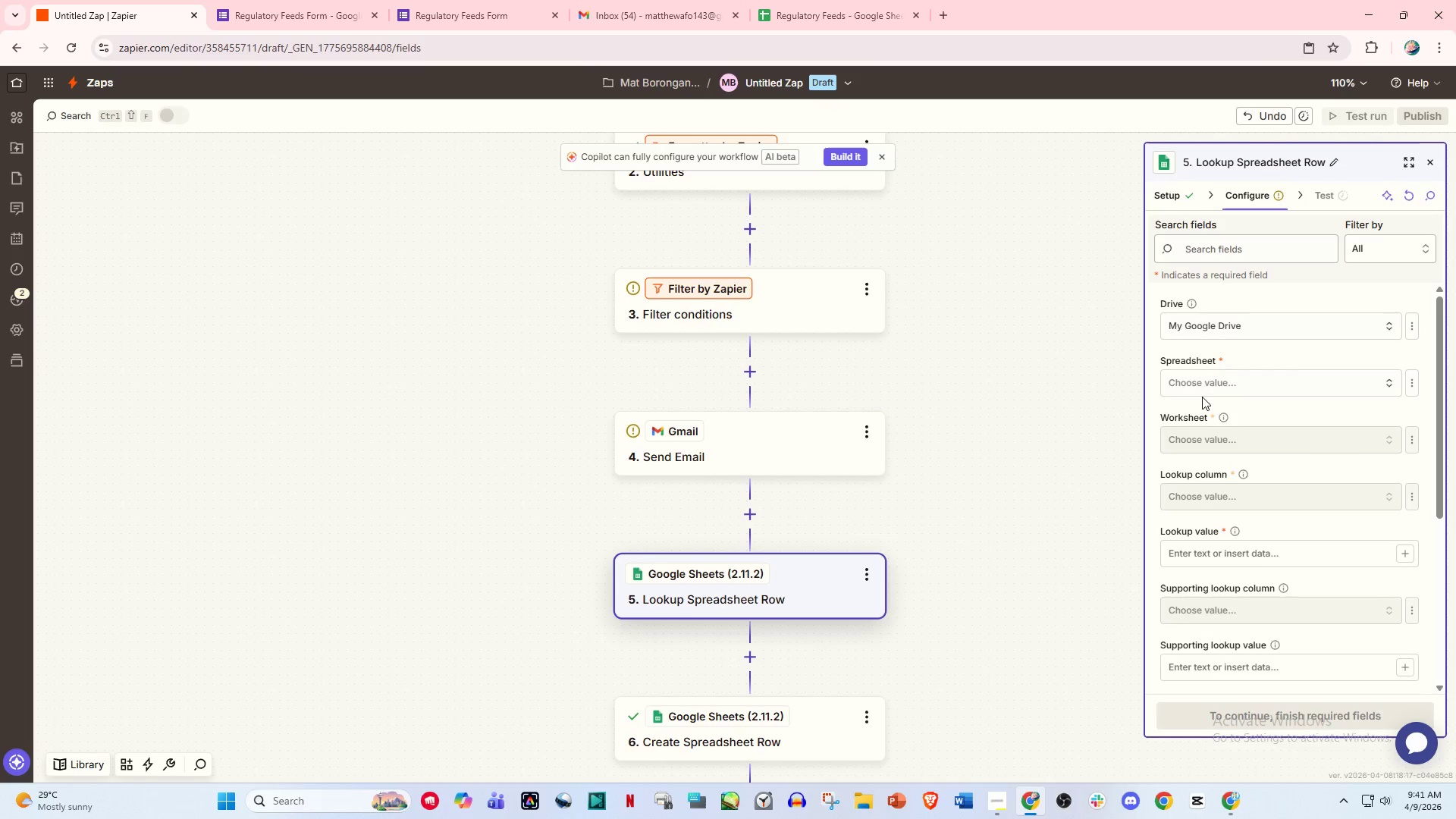 
double_click([1204, 391])
 